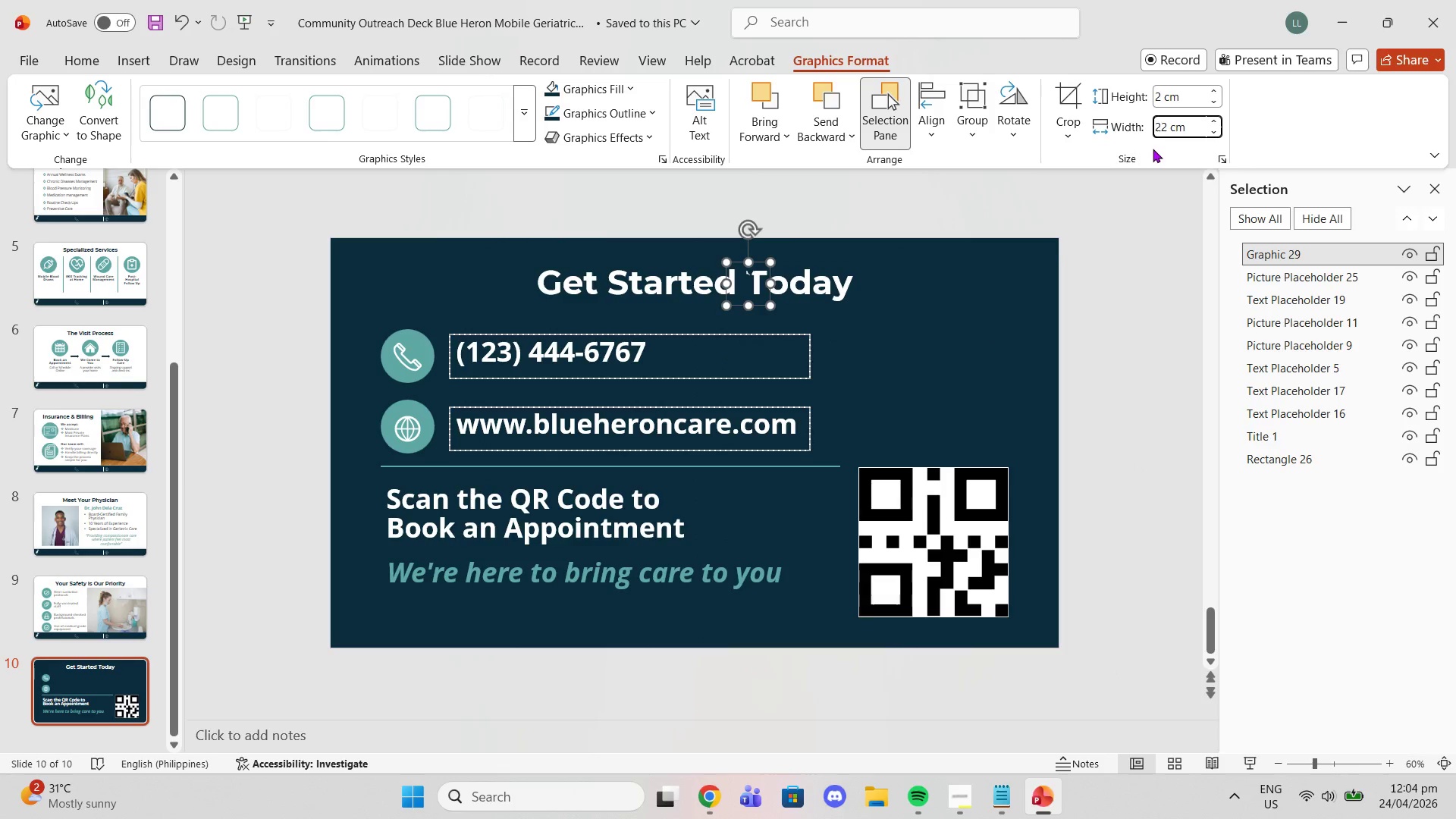 
key(Backspace)
 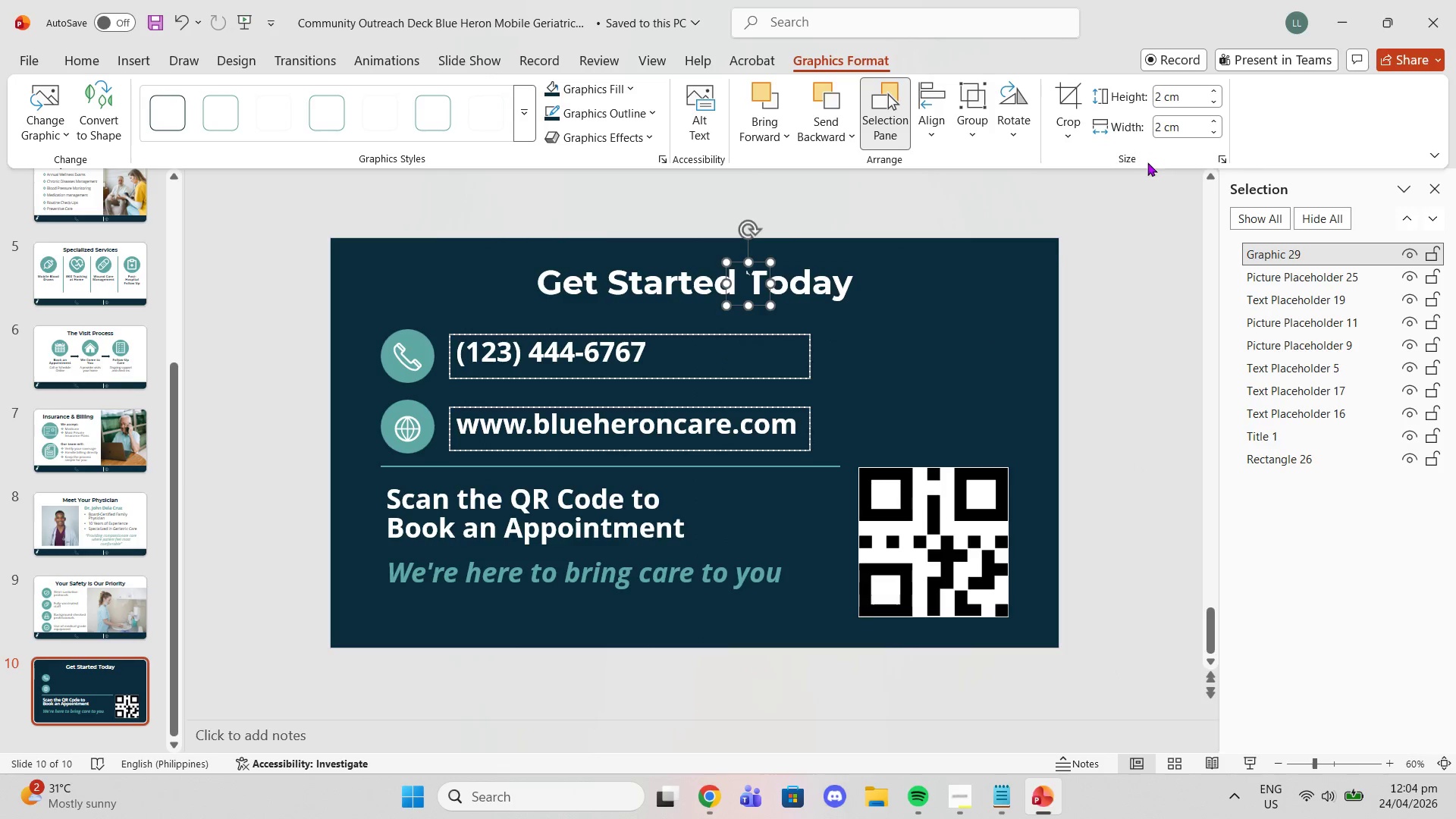 
key(Enter)
 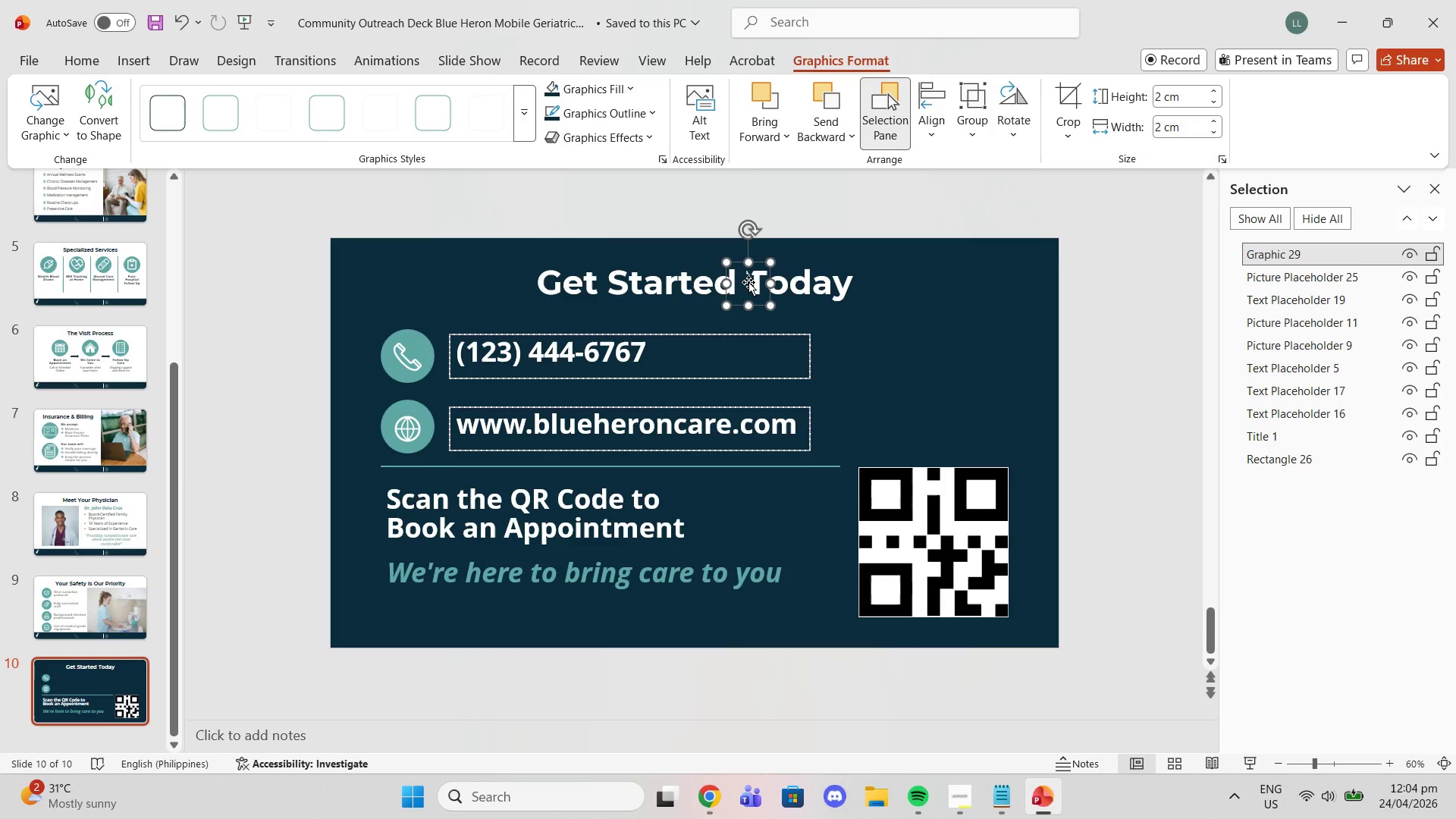 
left_click_drag(start_coordinate=[748, 282], to_coordinate=[934, 541])
 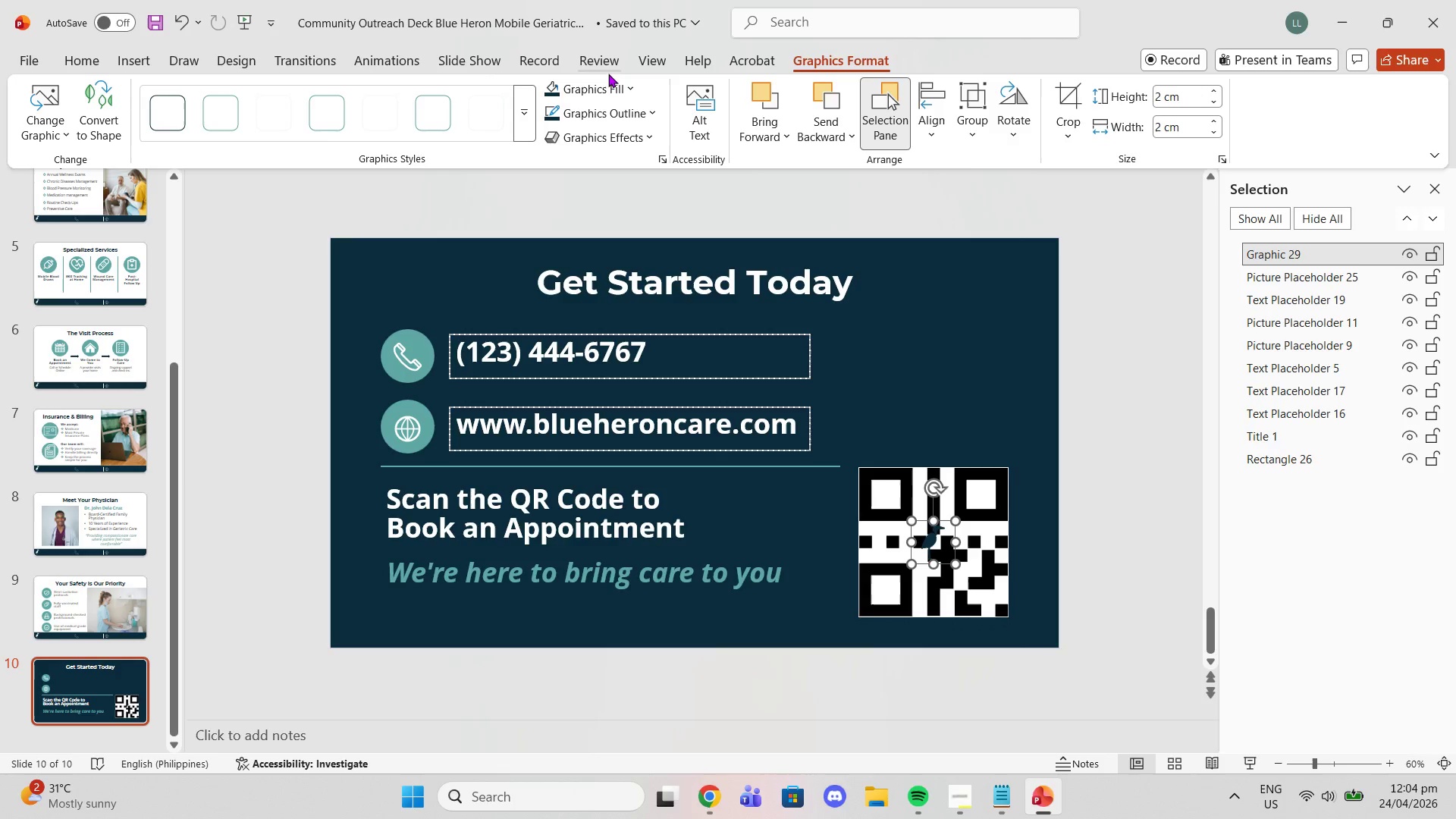 
left_click([609, 89])
 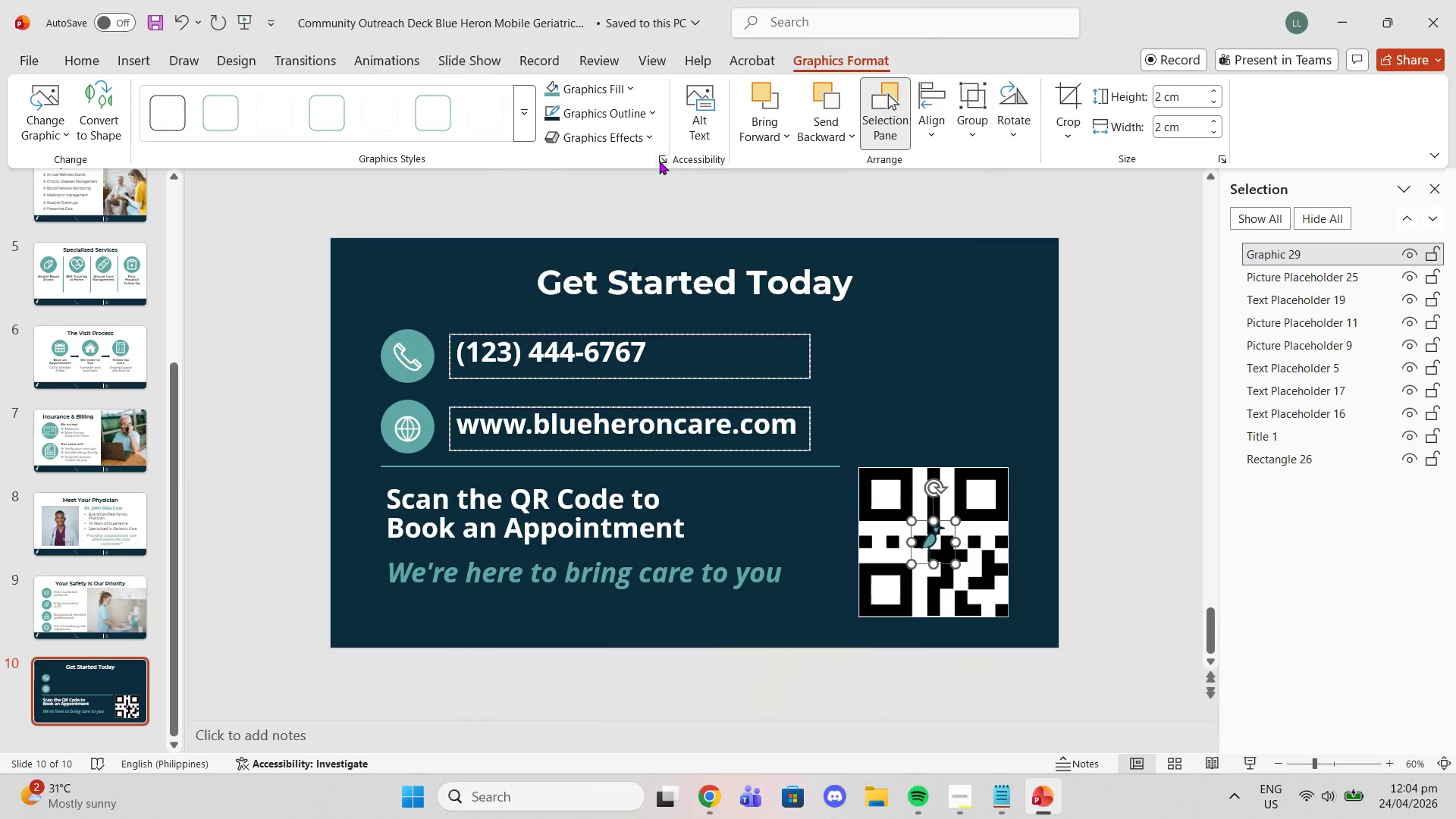 
left_click([639, 117])
 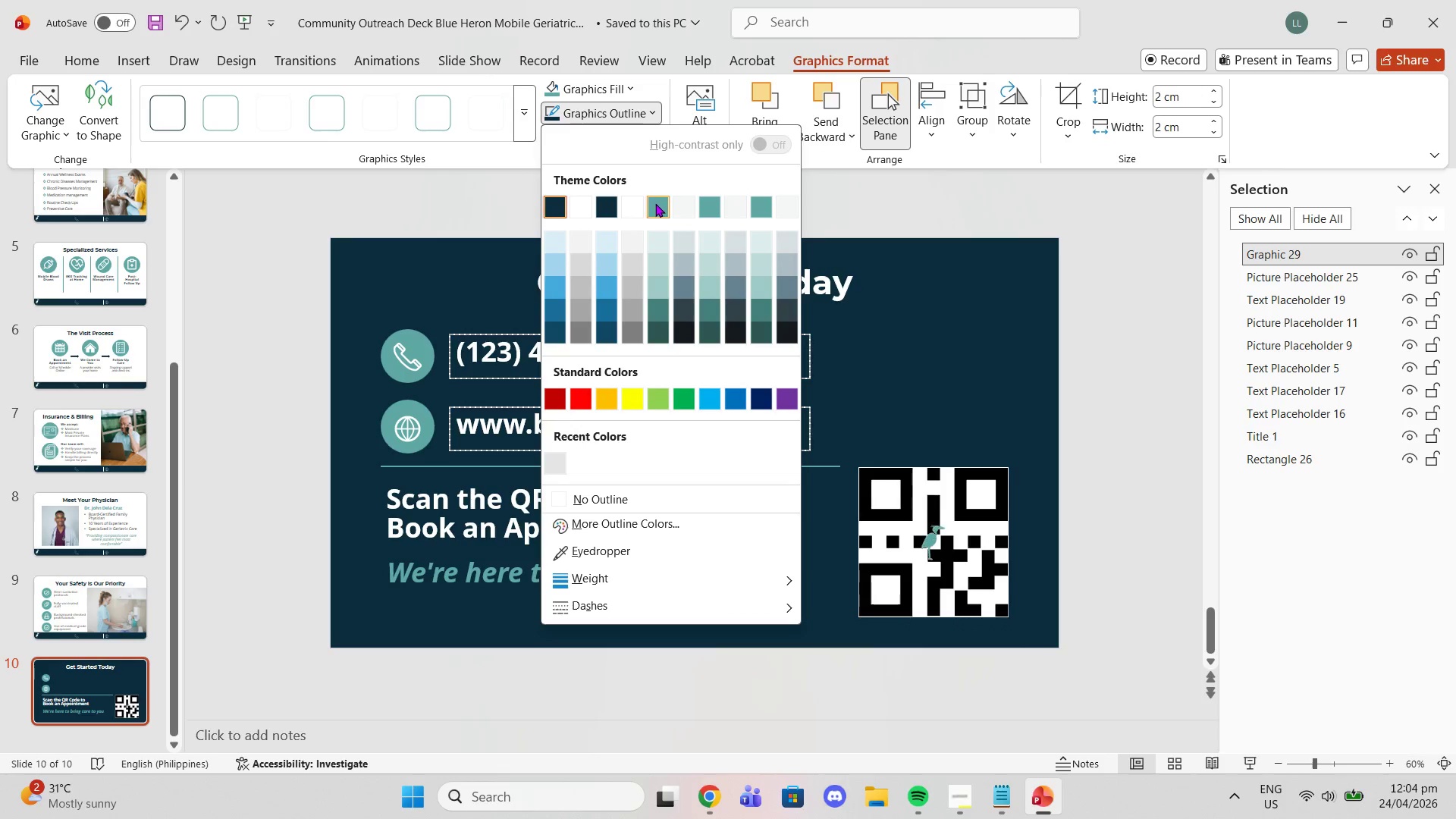 
left_click([657, 203])
 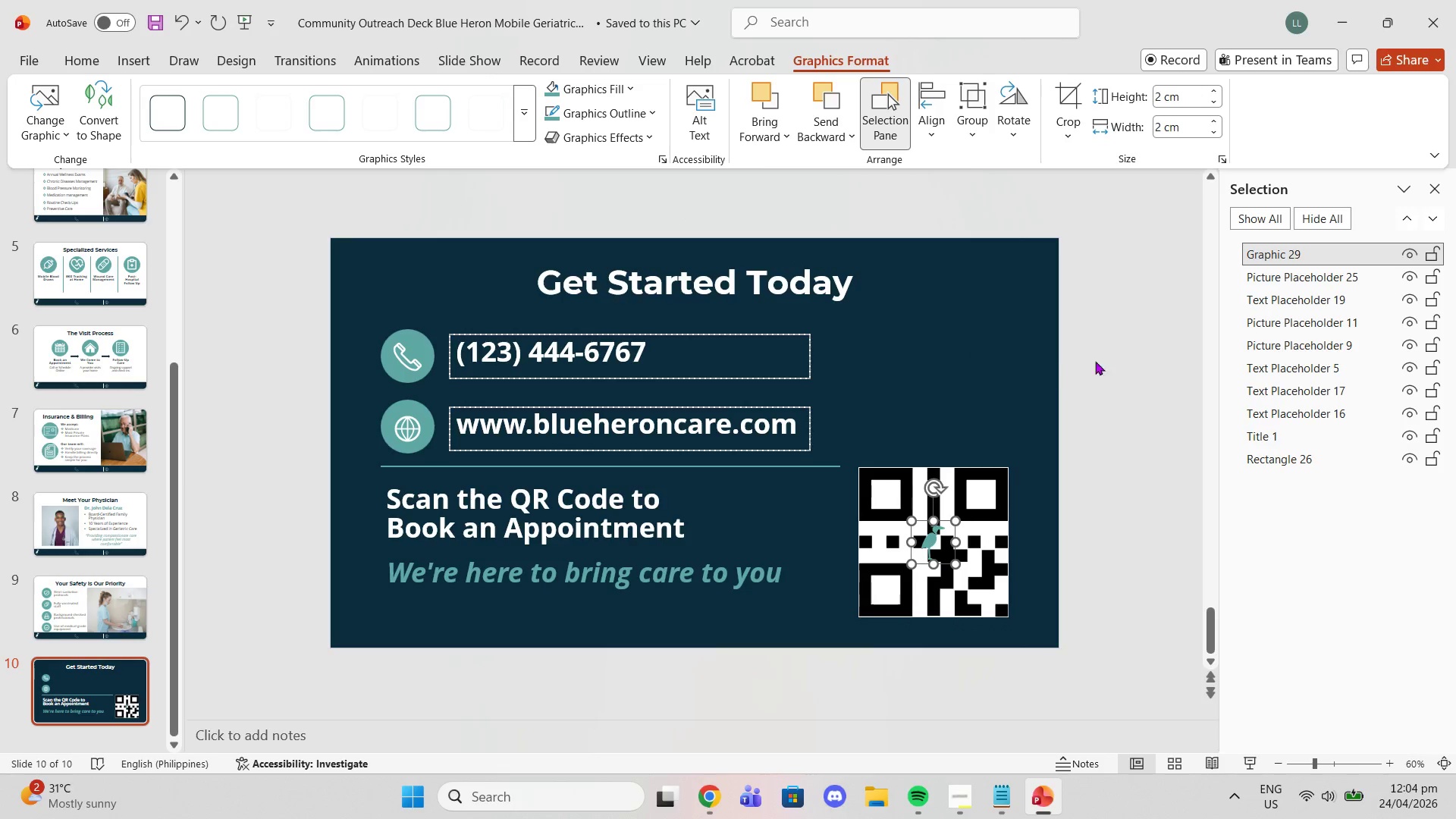 
left_click([1130, 347])
 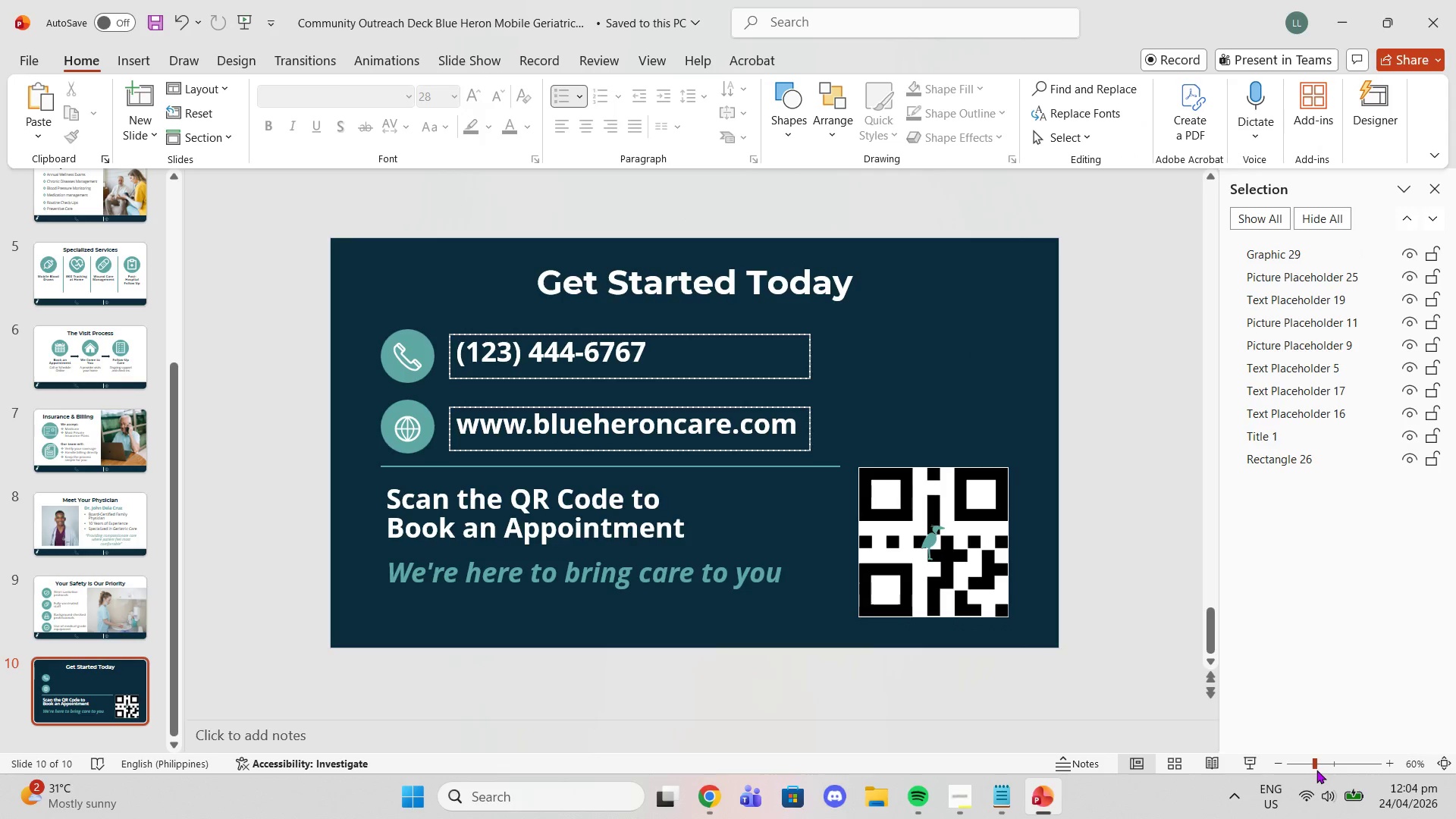 
left_click_drag(start_coordinate=[1311, 758], to_coordinate=[1330, 760])
 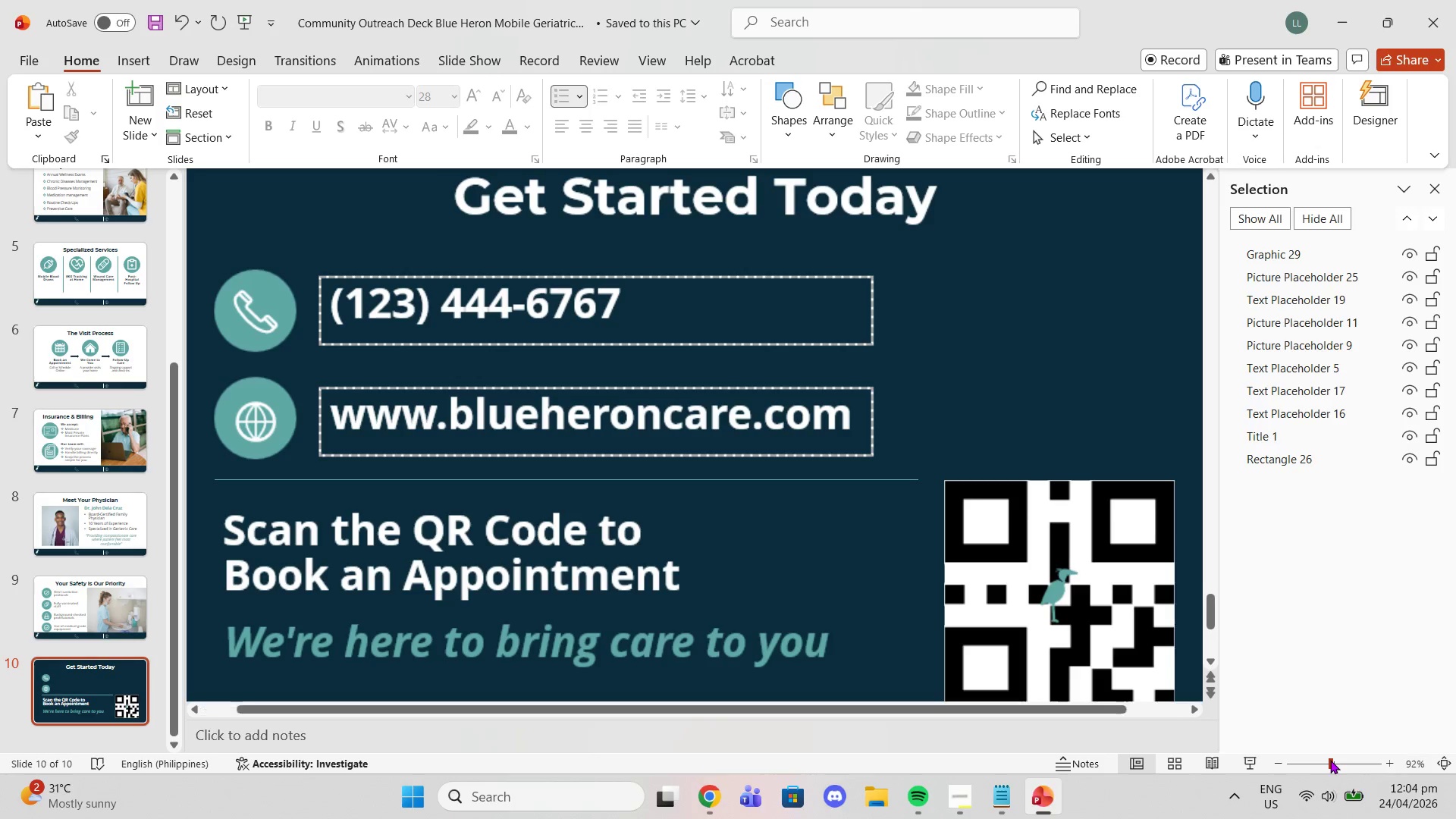 
left_click([1330, 760])
 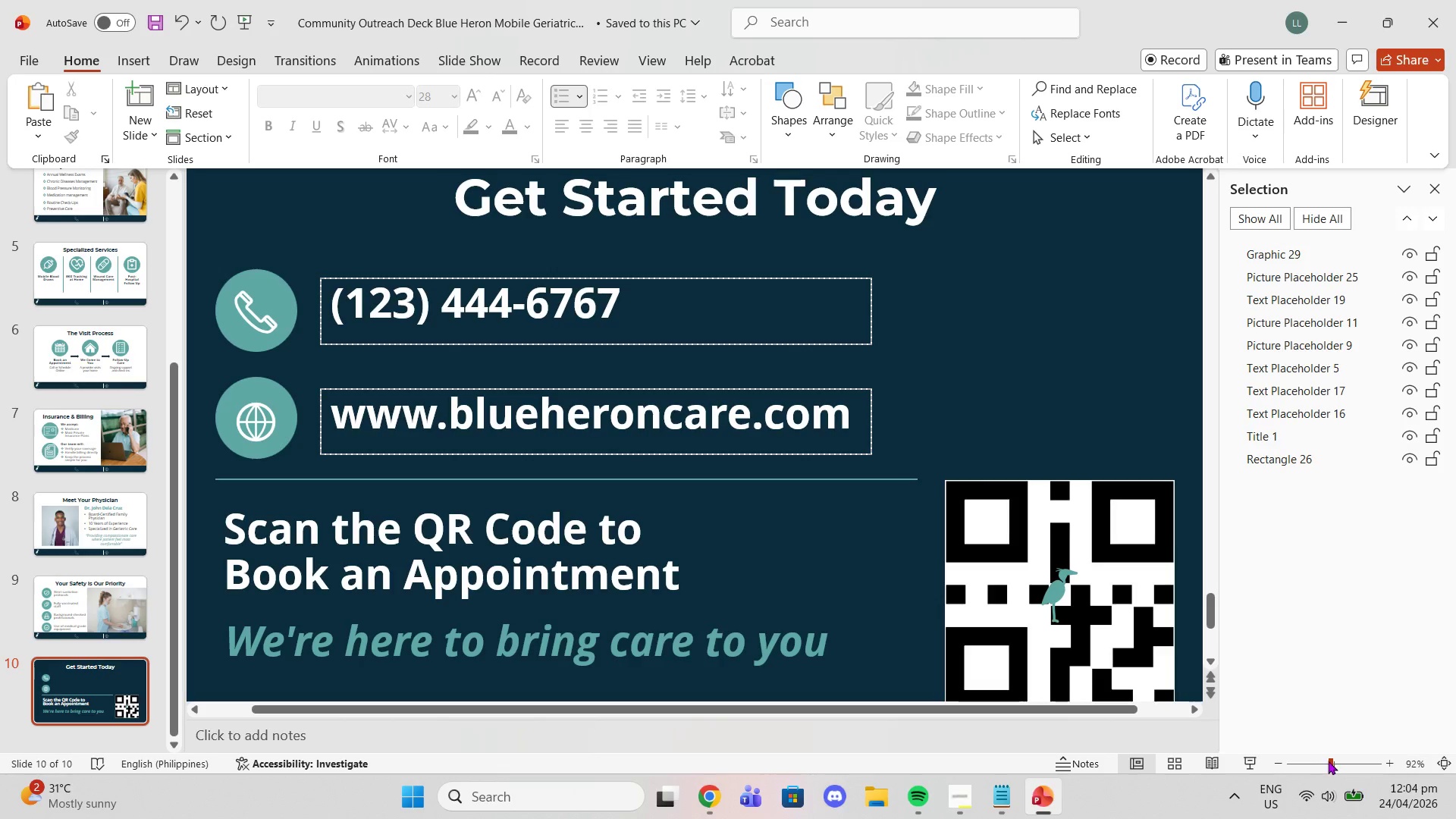 
left_click_drag(start_coordinate=[1329, 761], to_coordinate=[1316, 768])
 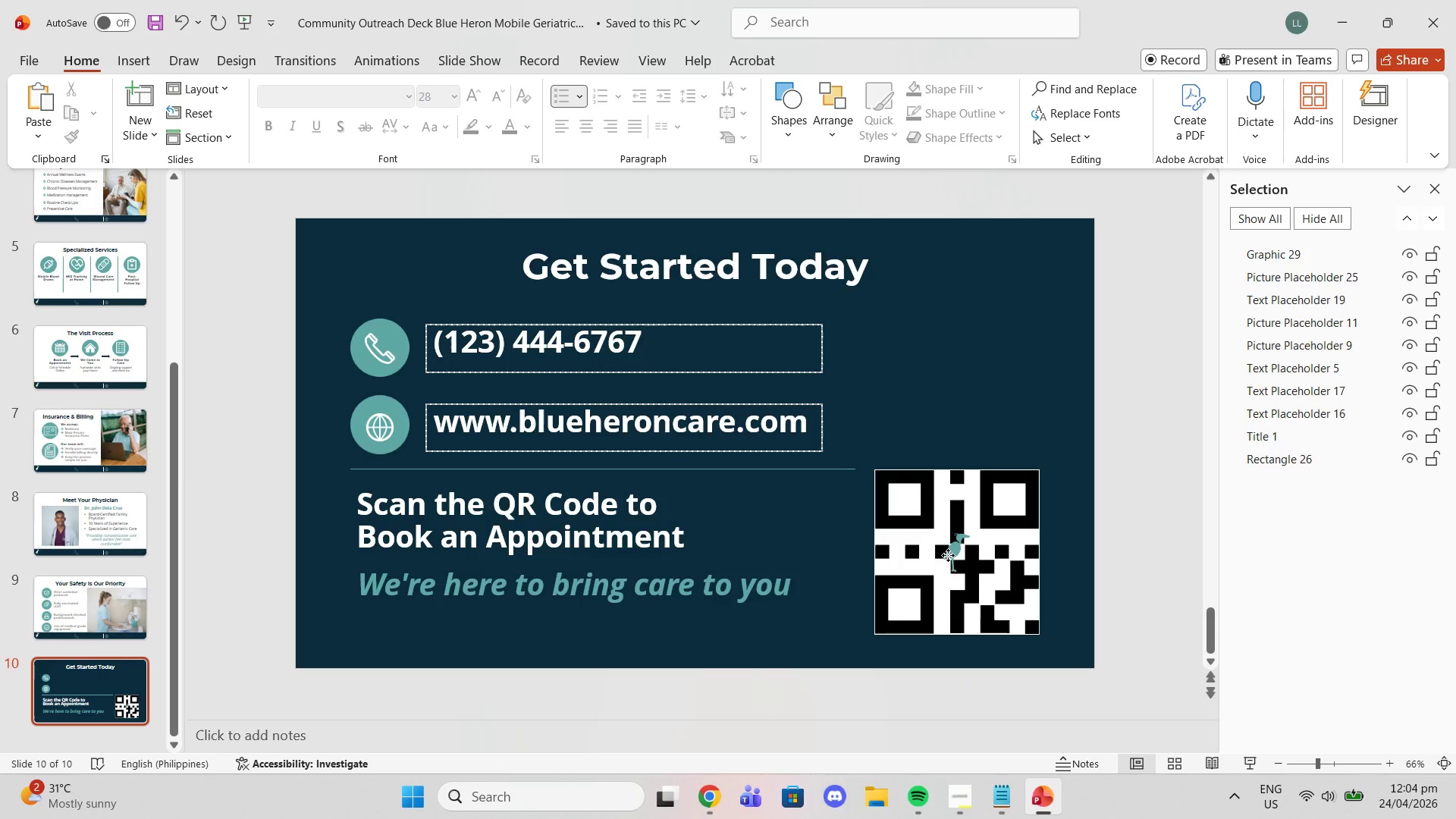 
left_click([948, 555])
 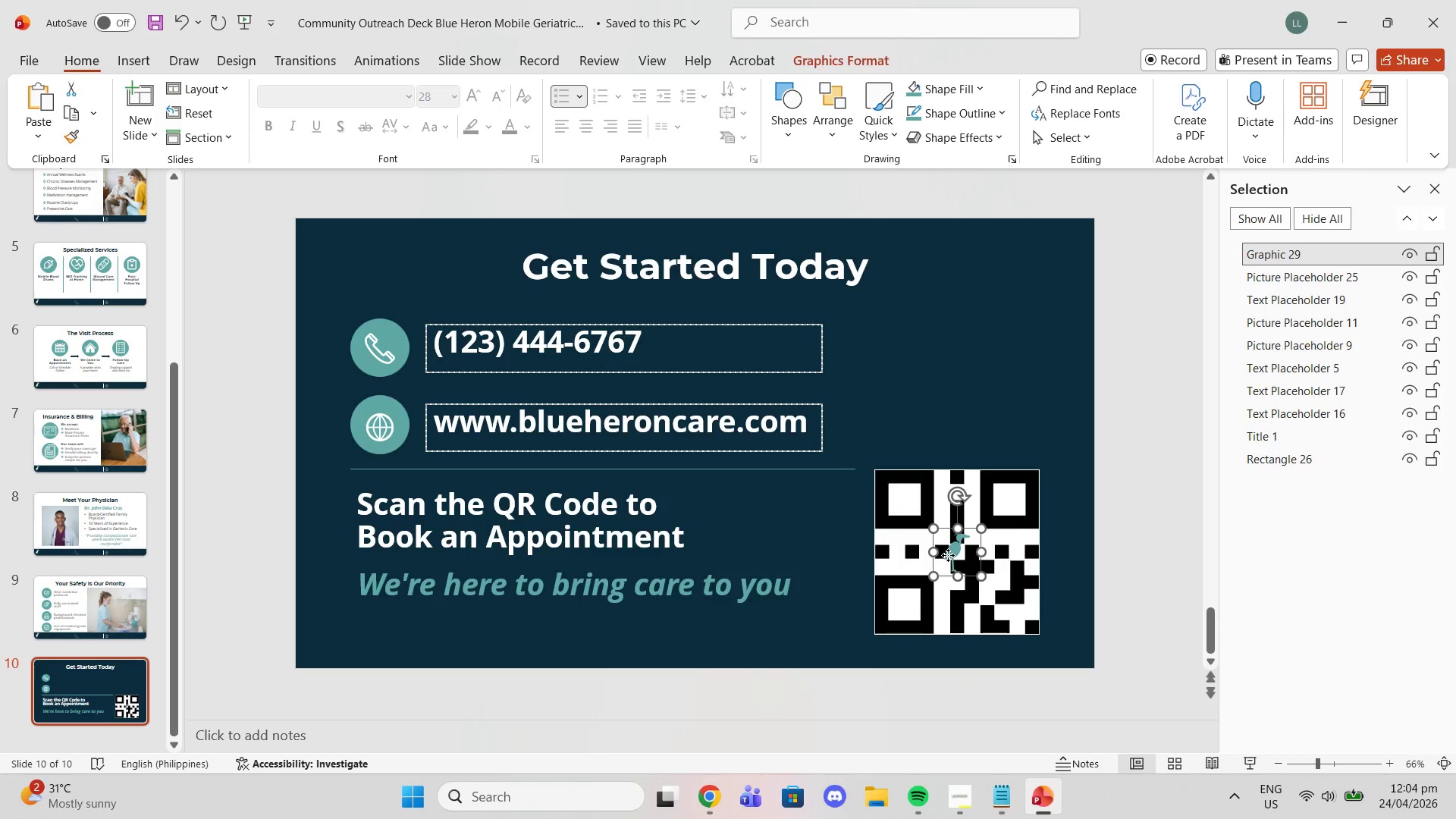 
left_click_drag(start_coordinate=[948, 555], to_coordinate=[950, 448])
 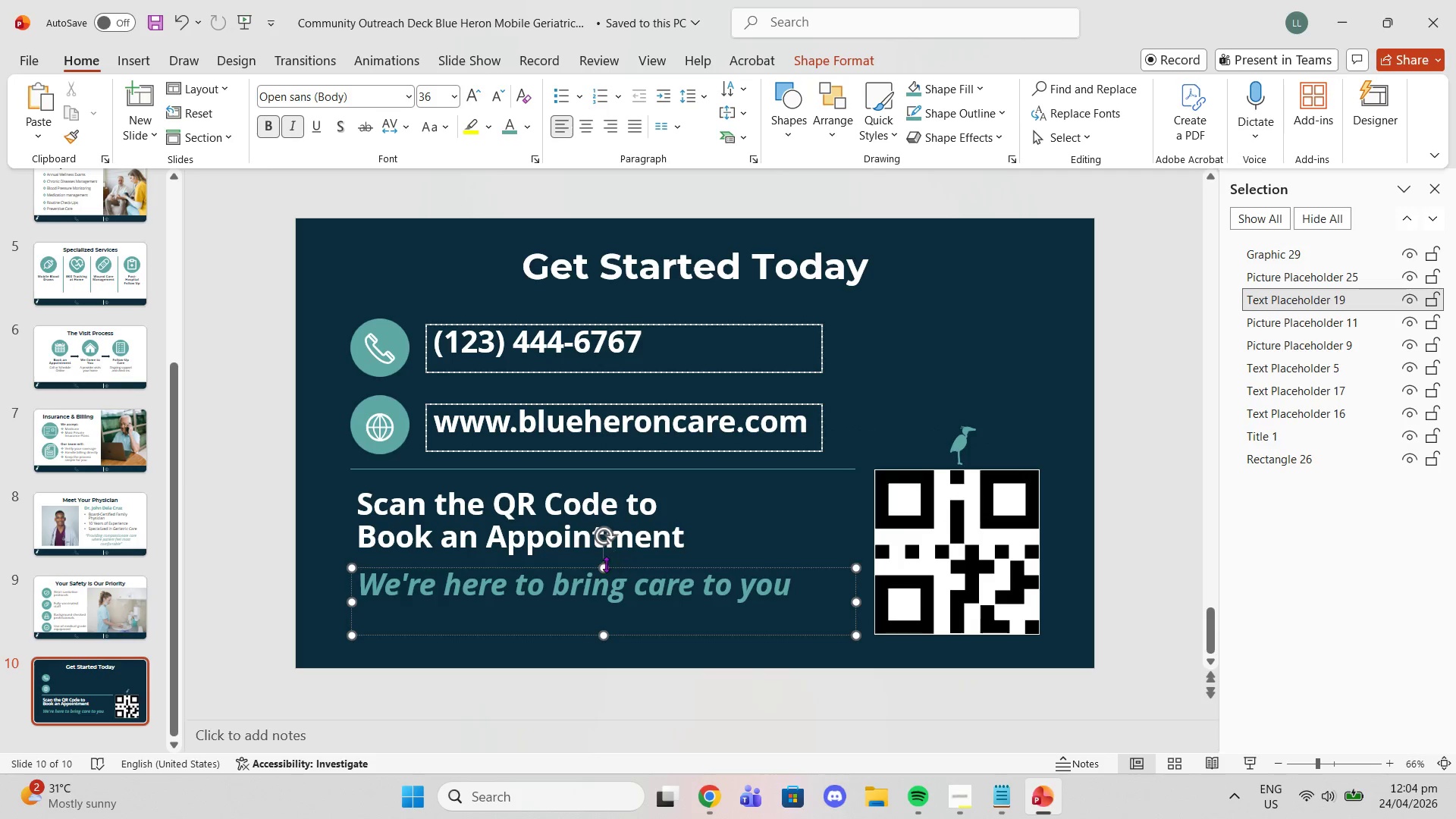 
left_click_drag(start_coordinate=[604, 567], to_coordinate=[609, 580])
 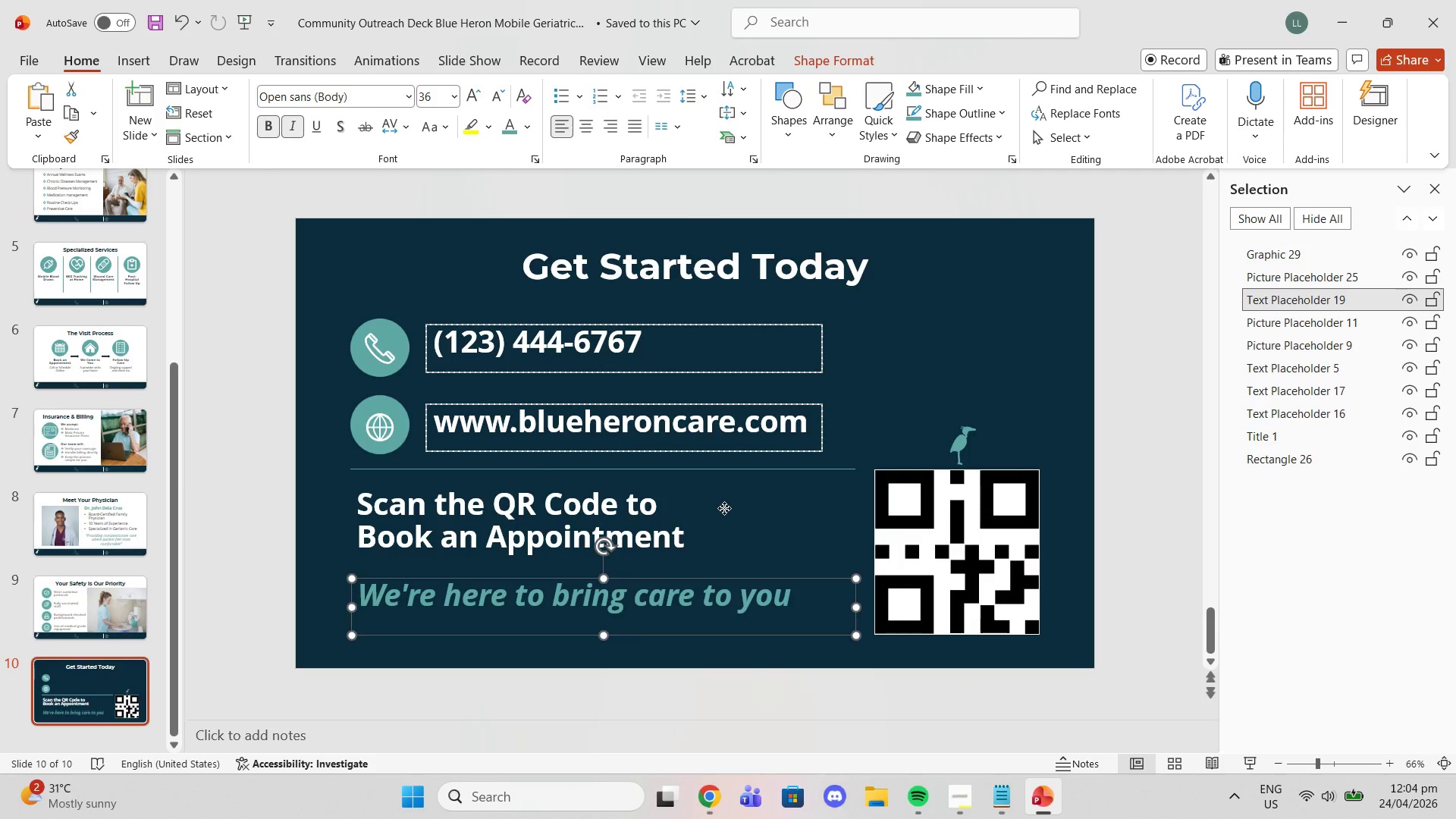 
left_click([724, 508])
 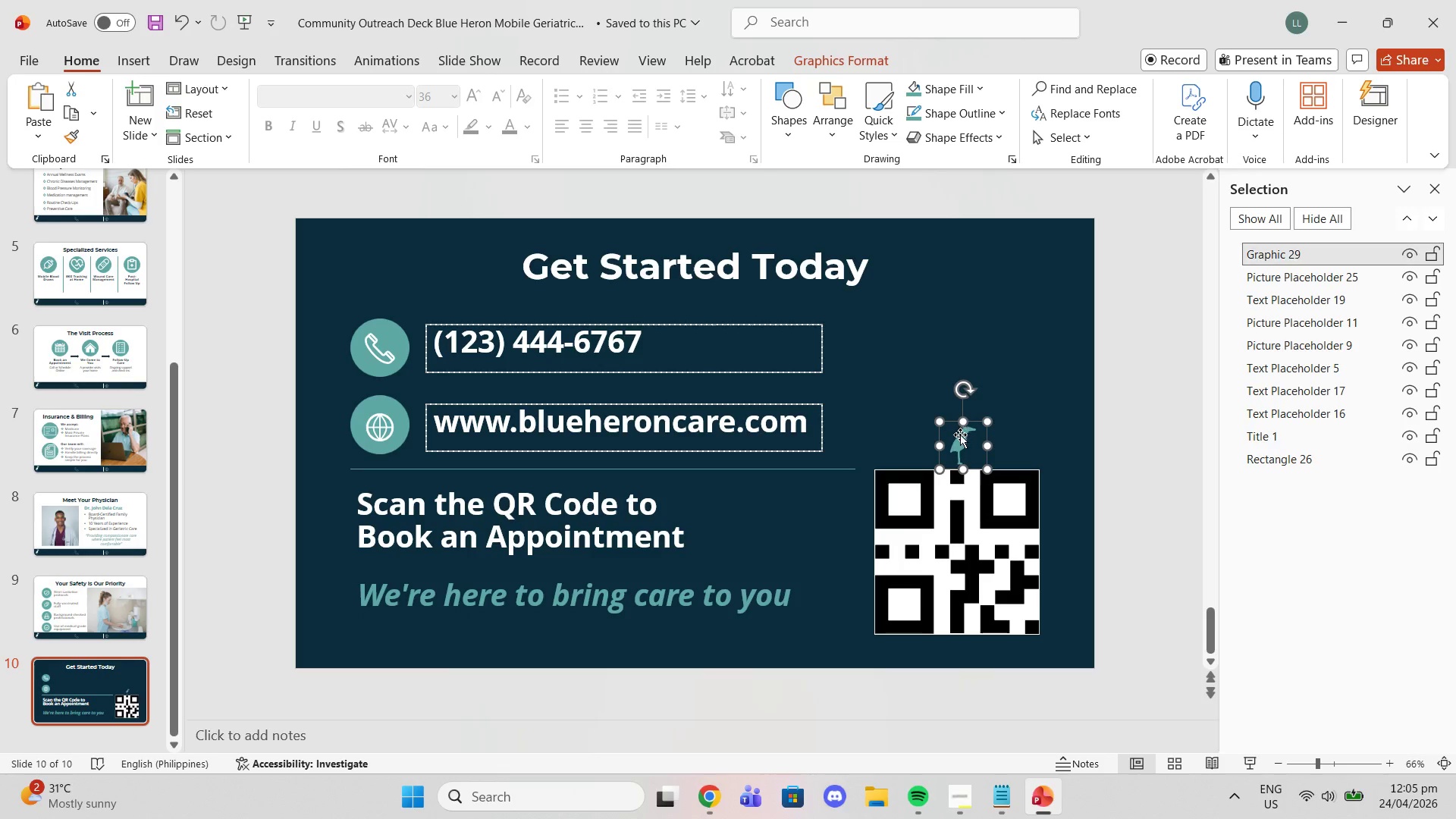 
left_click_drag(start_coordinate=[938, 421], to_coordinate=[864, 359])
 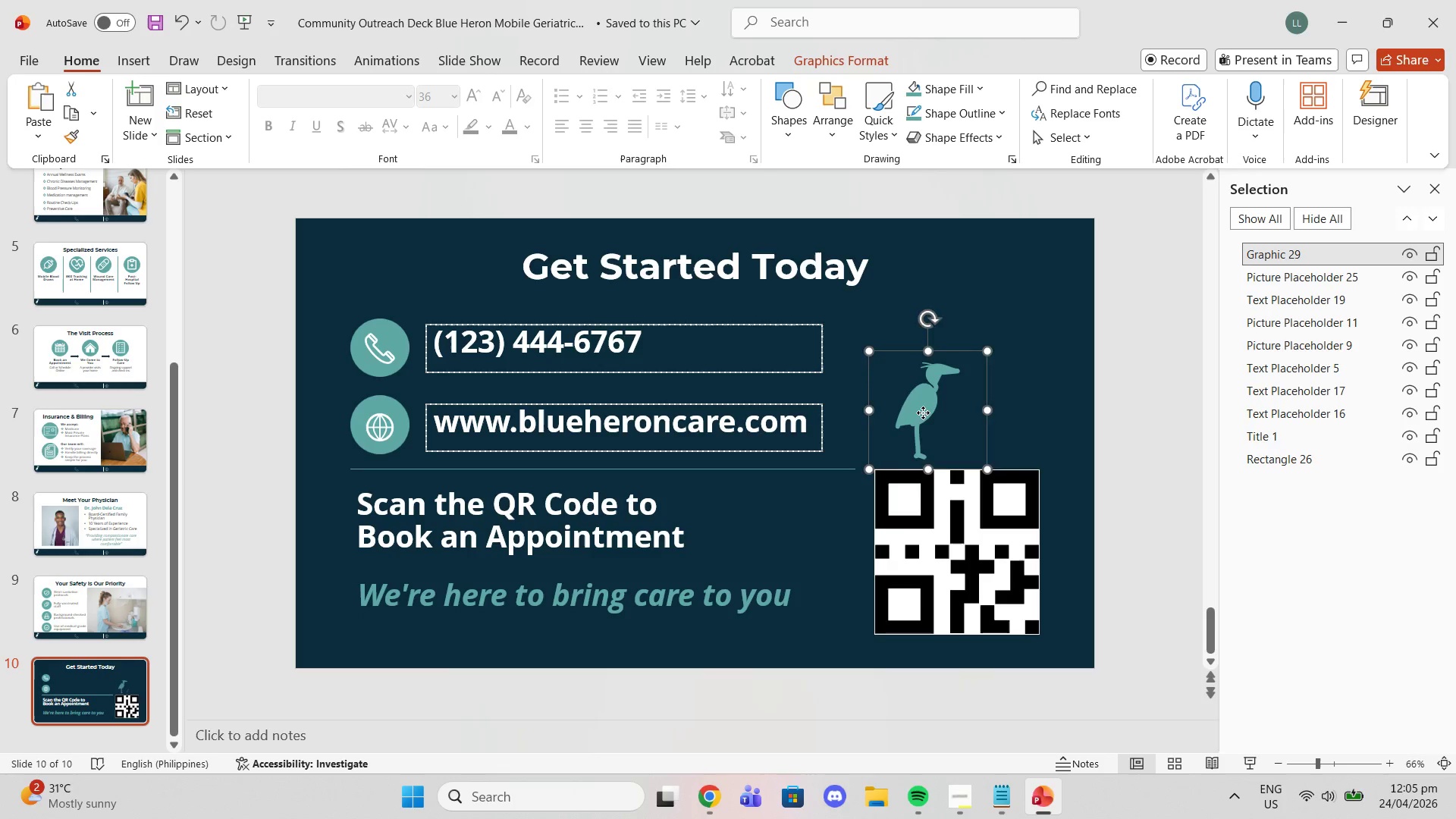 
left_click_drag(start_coordinate=[923, 413], to_coordinate=[959, 394])
 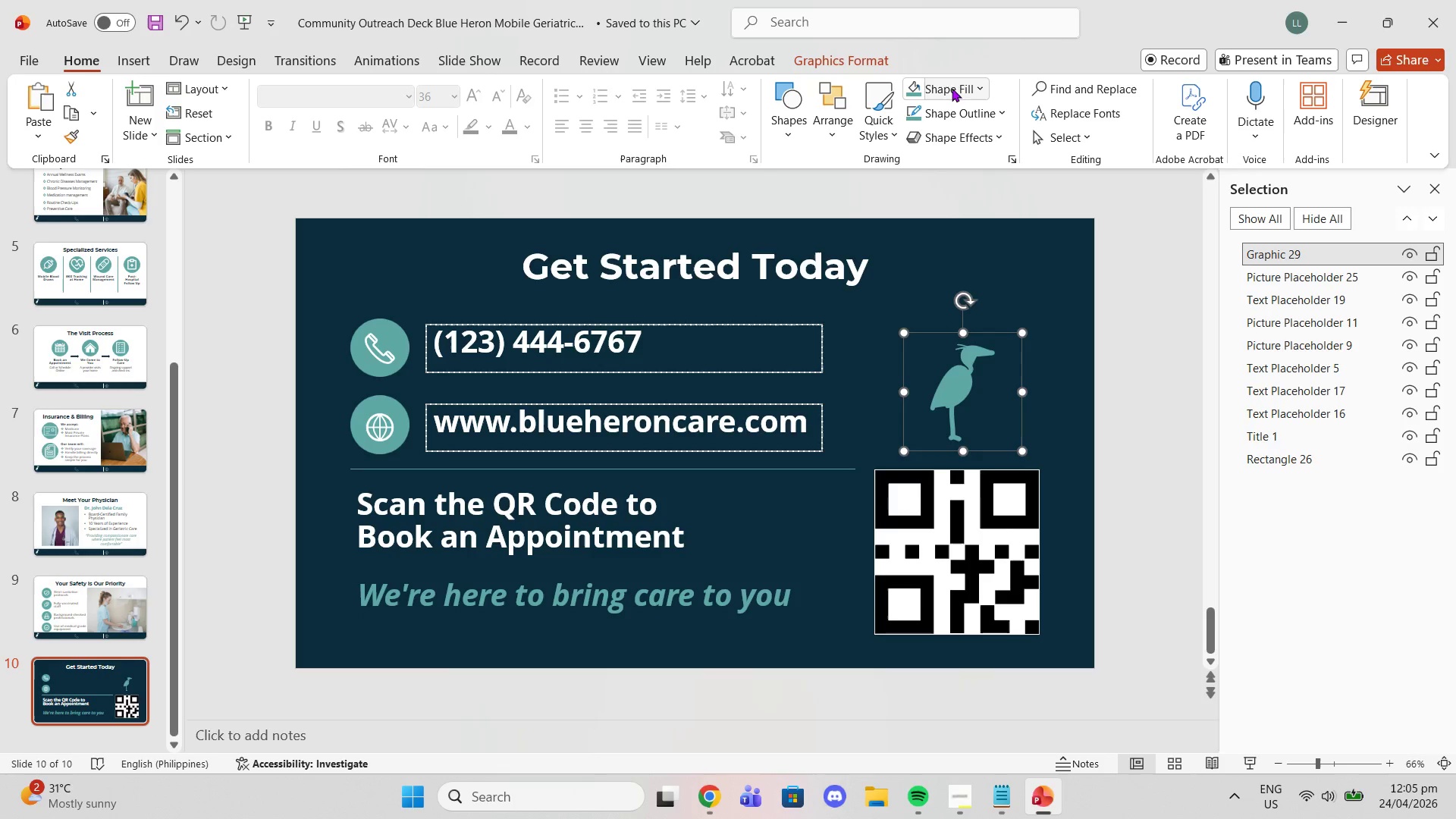 
left_click([960, 88])
 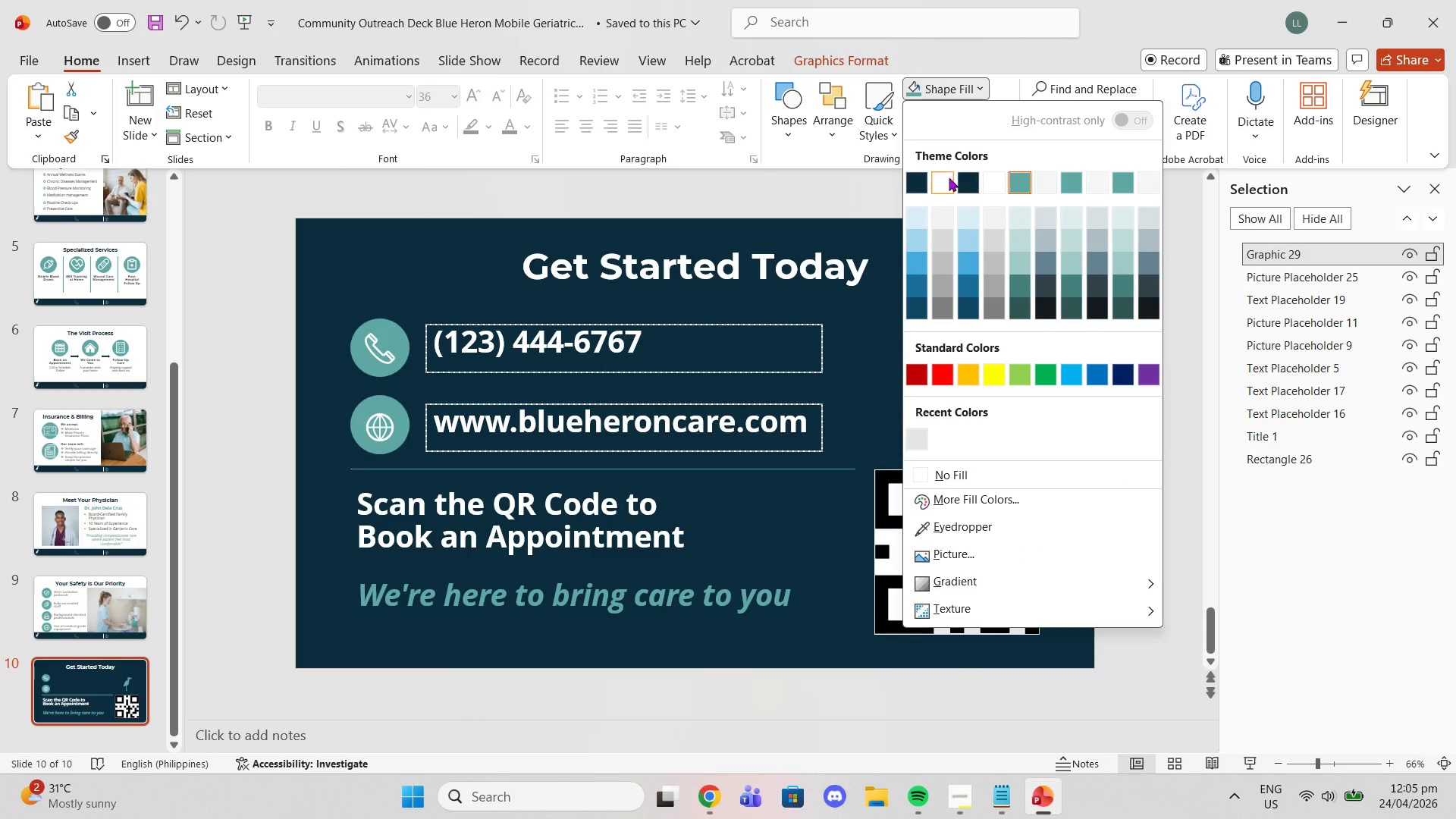 
left_click([949, 177])
 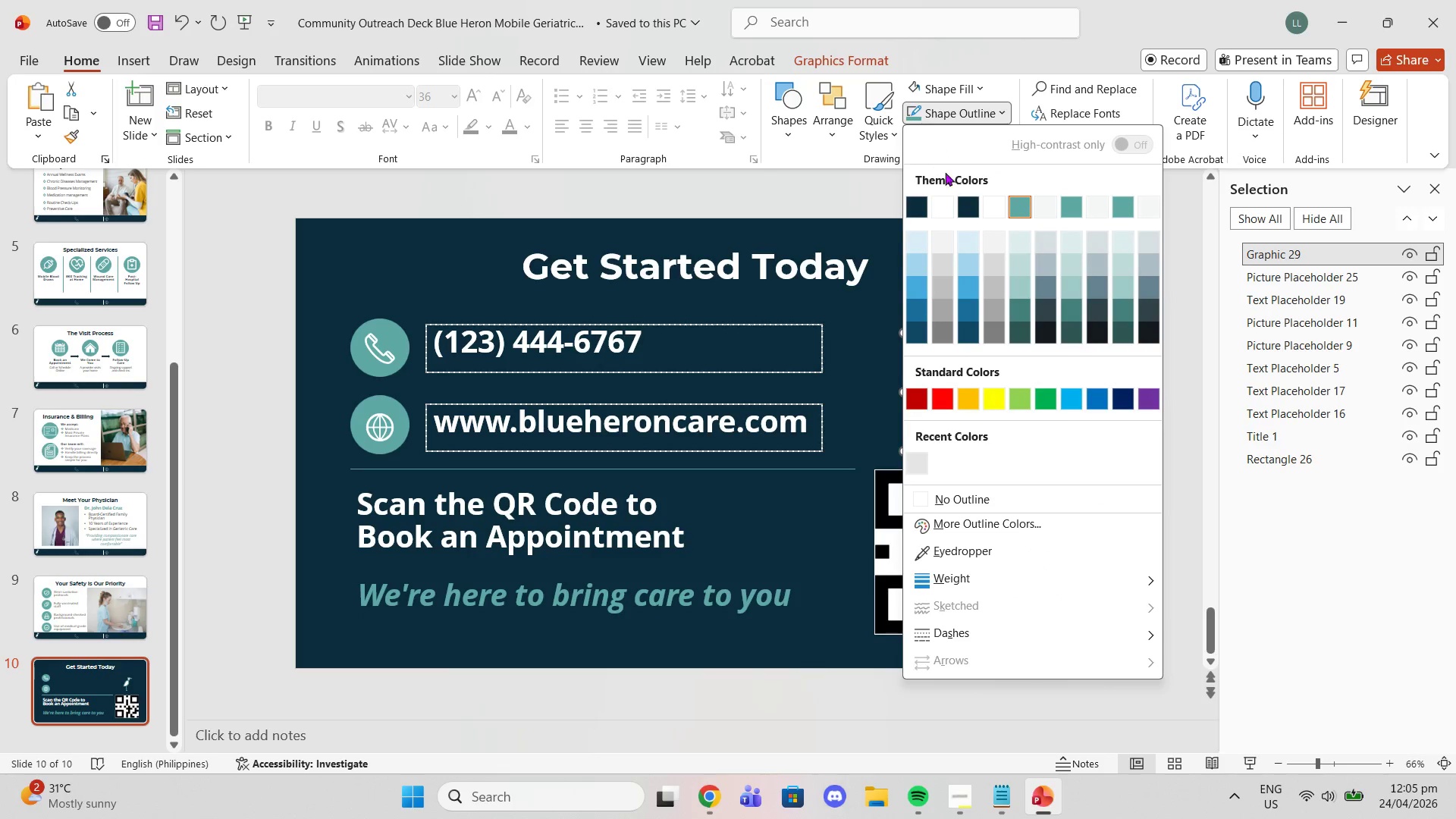 
left_click([947, 201])
 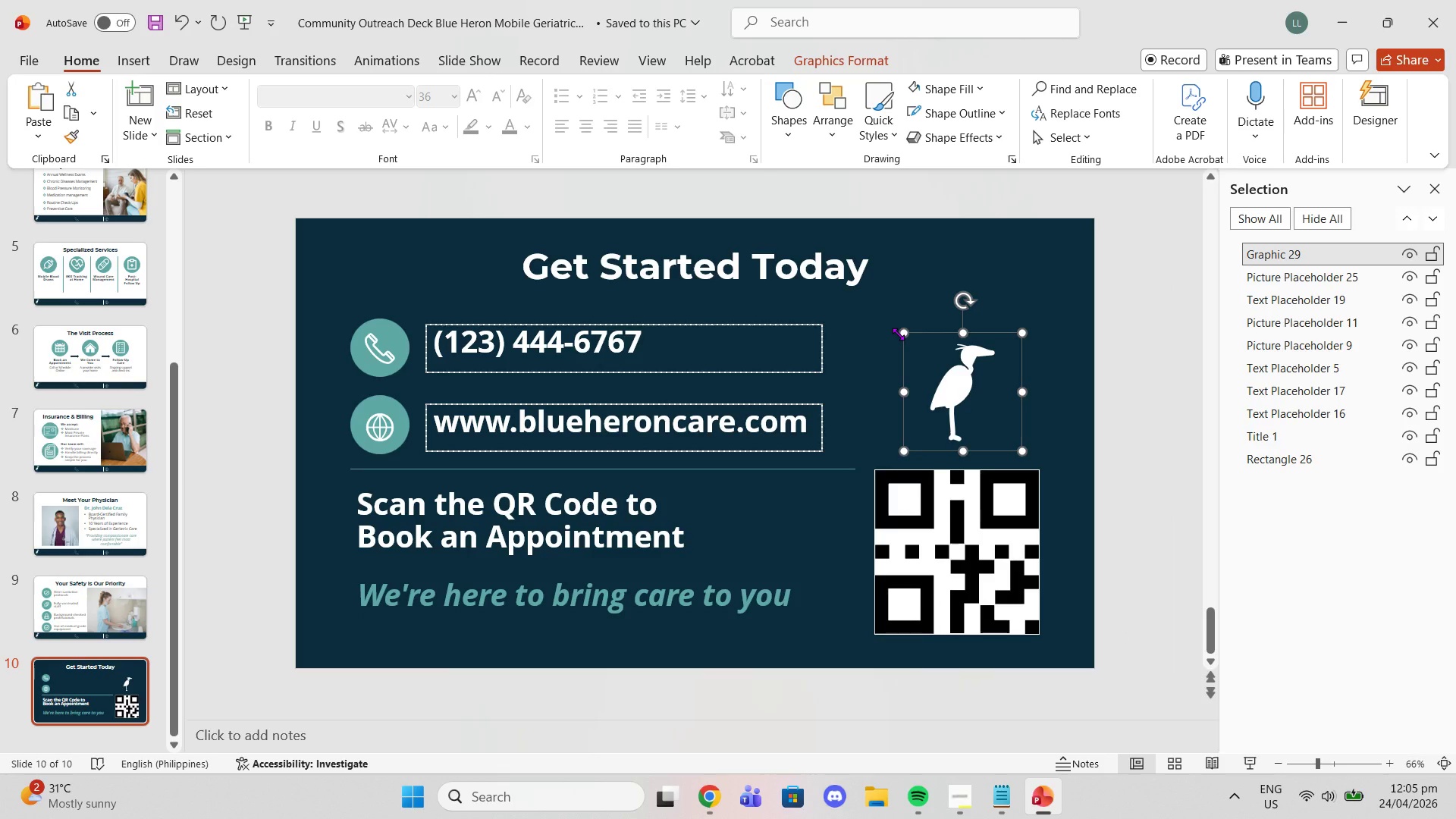 
left_click_drag(start_coordinate=[898, 334], to_coordinate=[878, 325])
 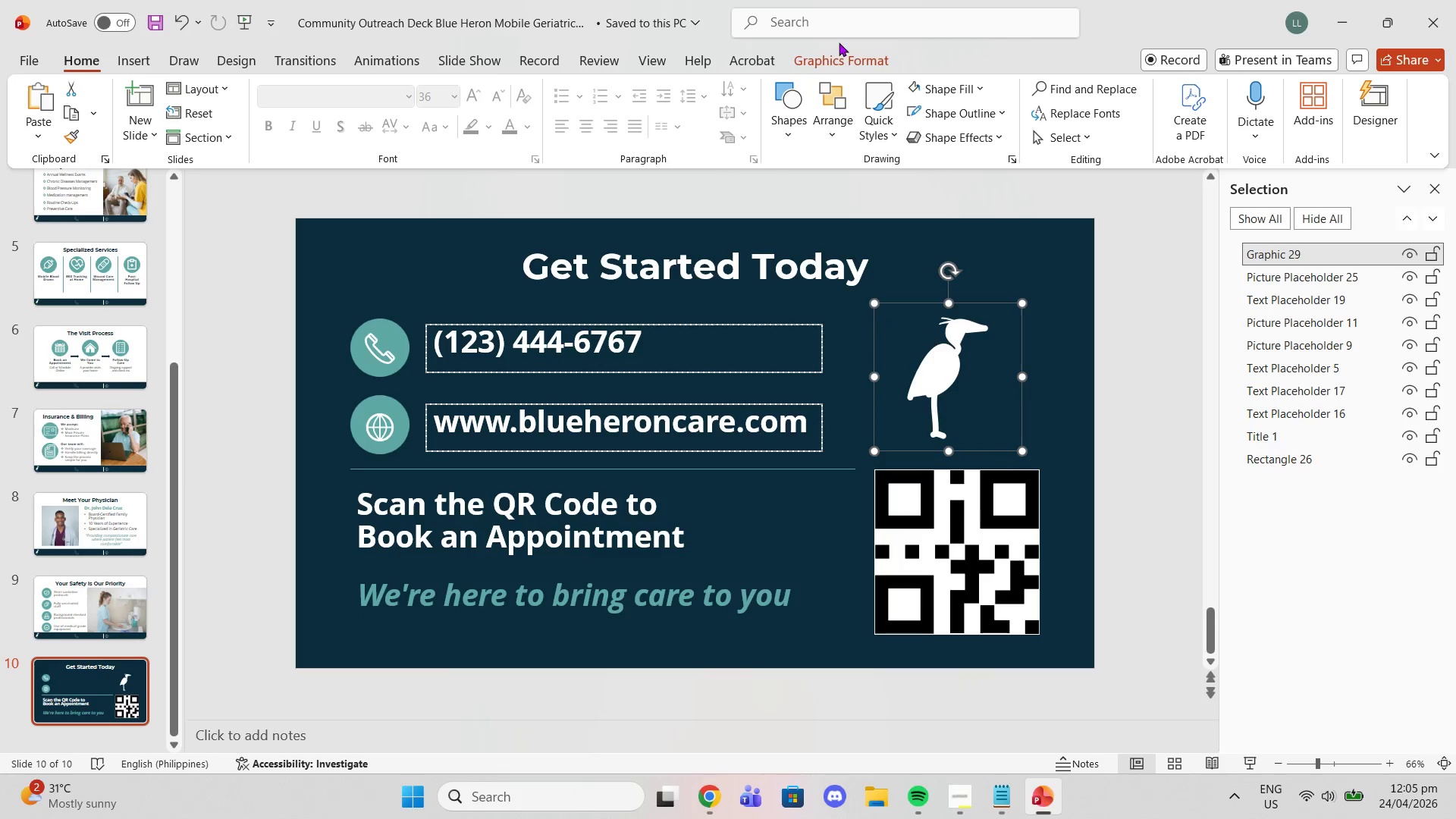 
left_click([839, 55])
 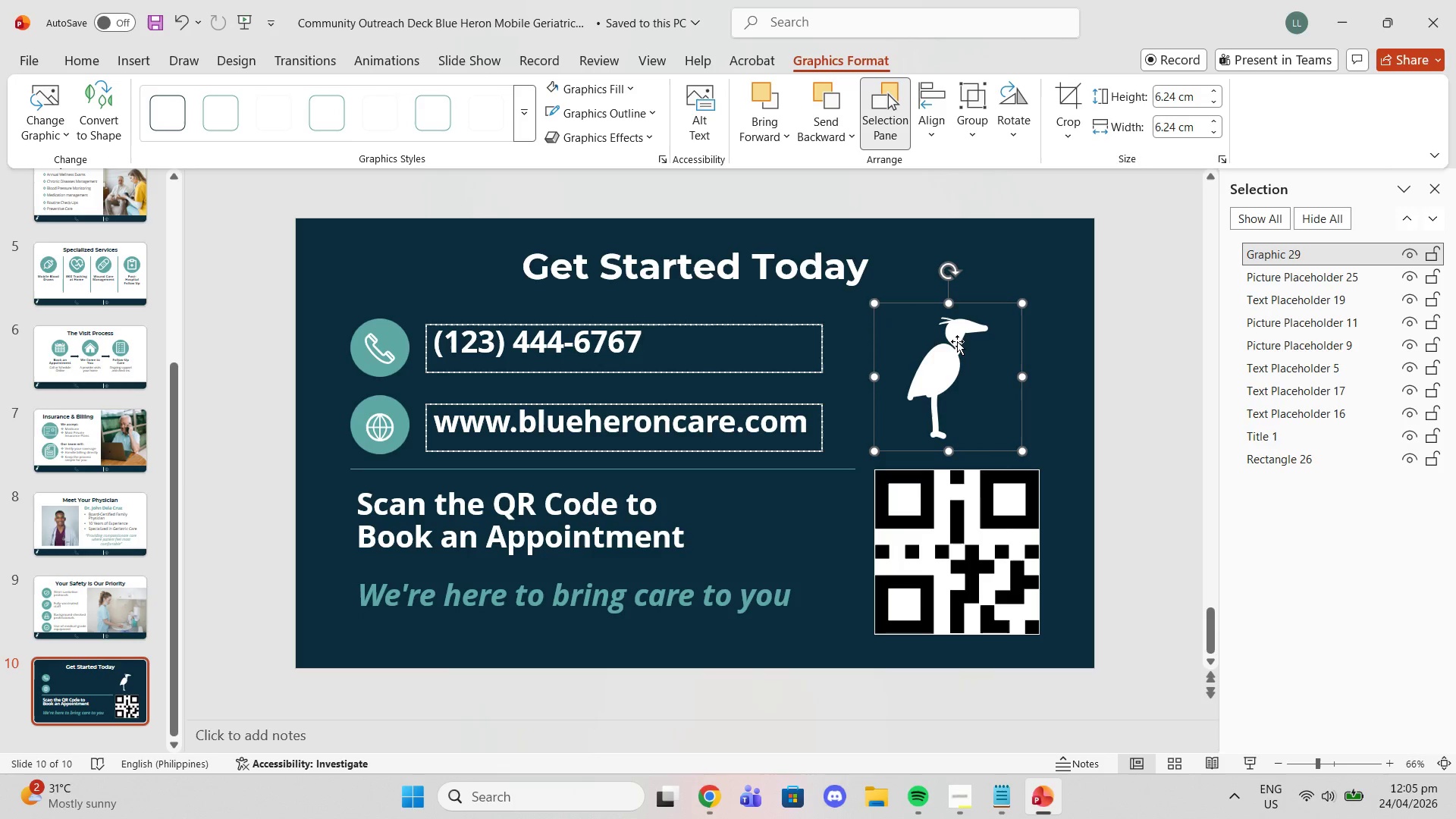 
left_click_drag(start_coordinate=[957, 341], to_coordinate=[975, 359])
 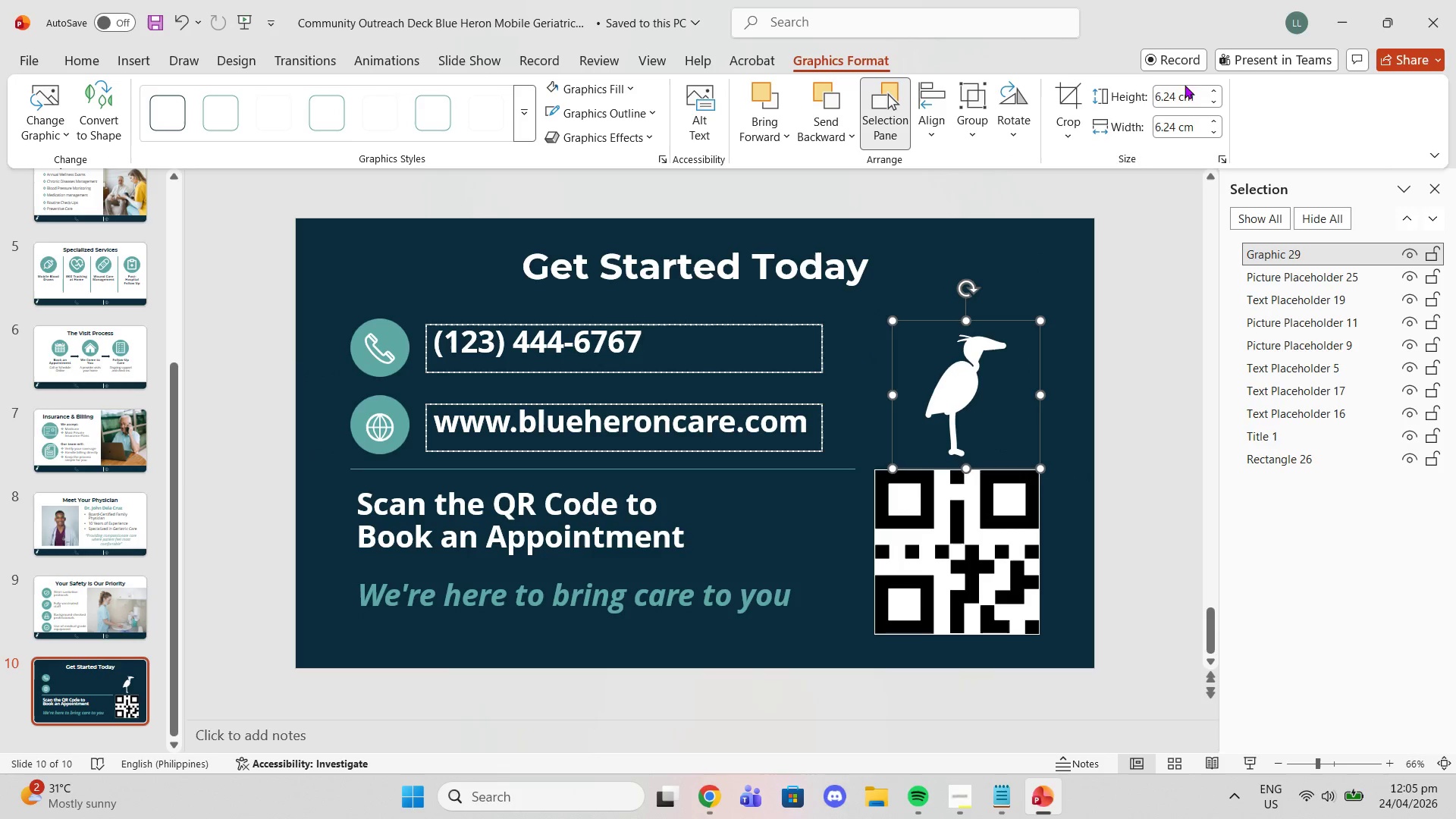 
left_click([1154, 100])
 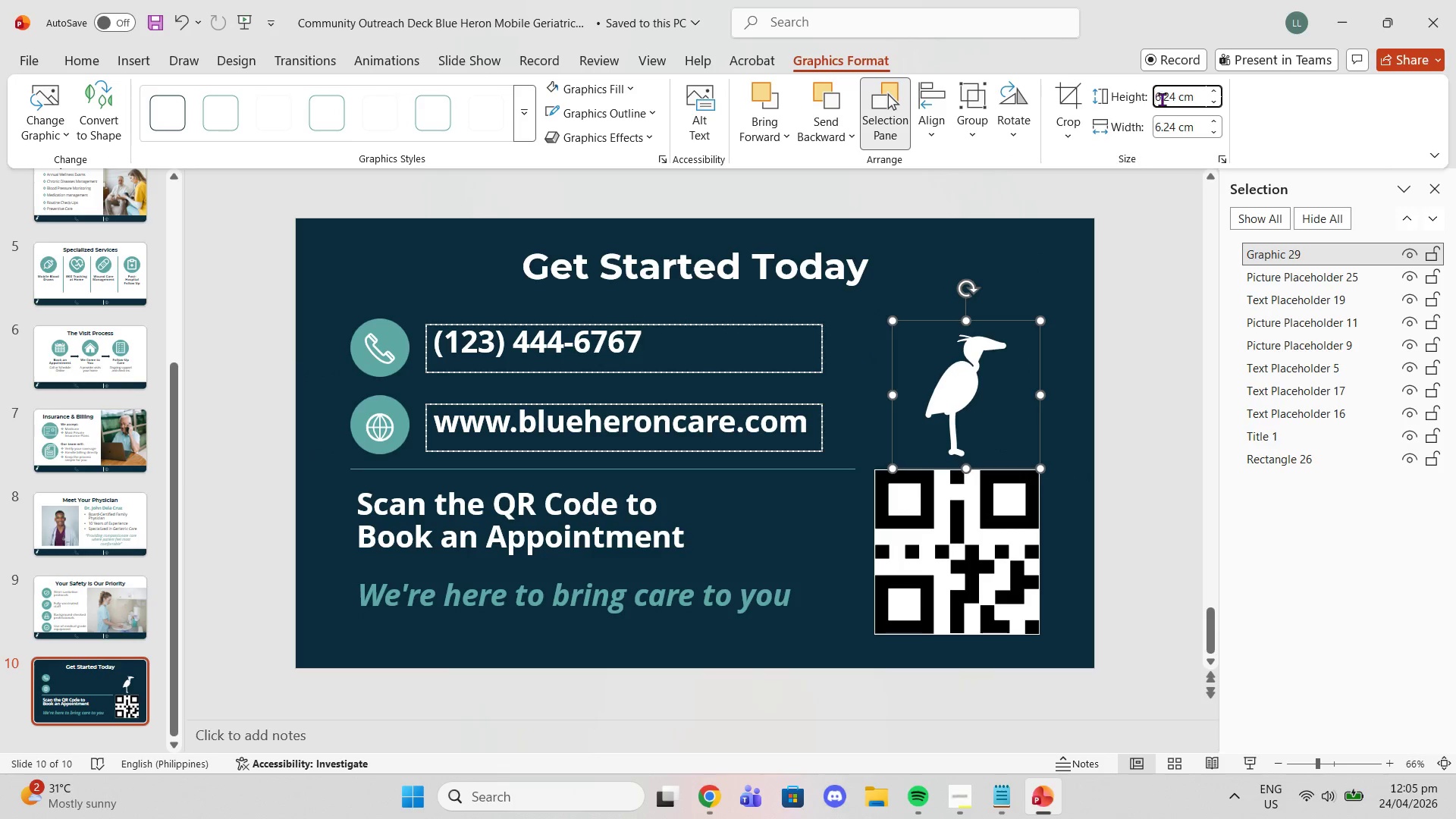 
left_click([1162, 99])
 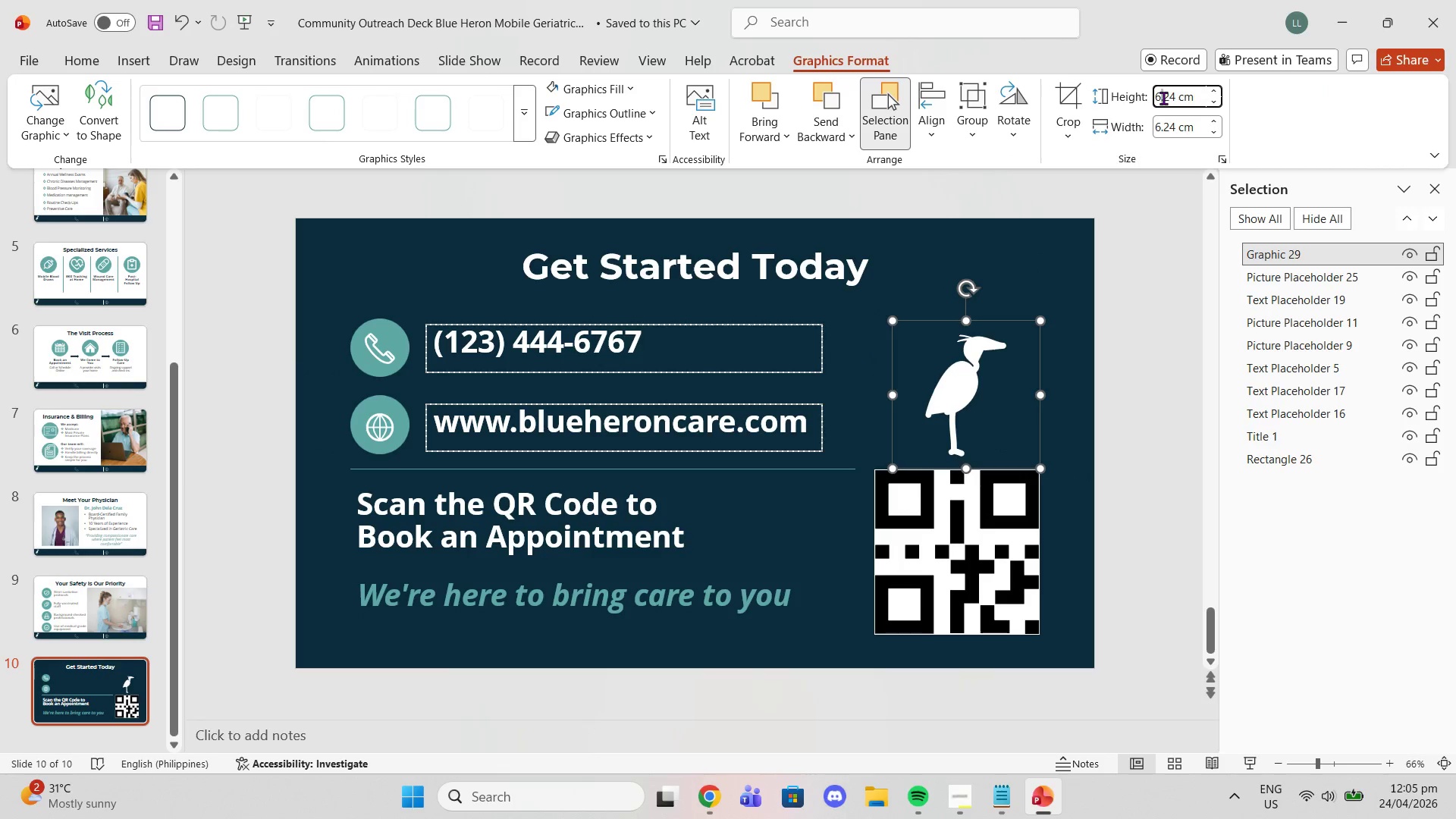 
triple_click([1163, 98])
 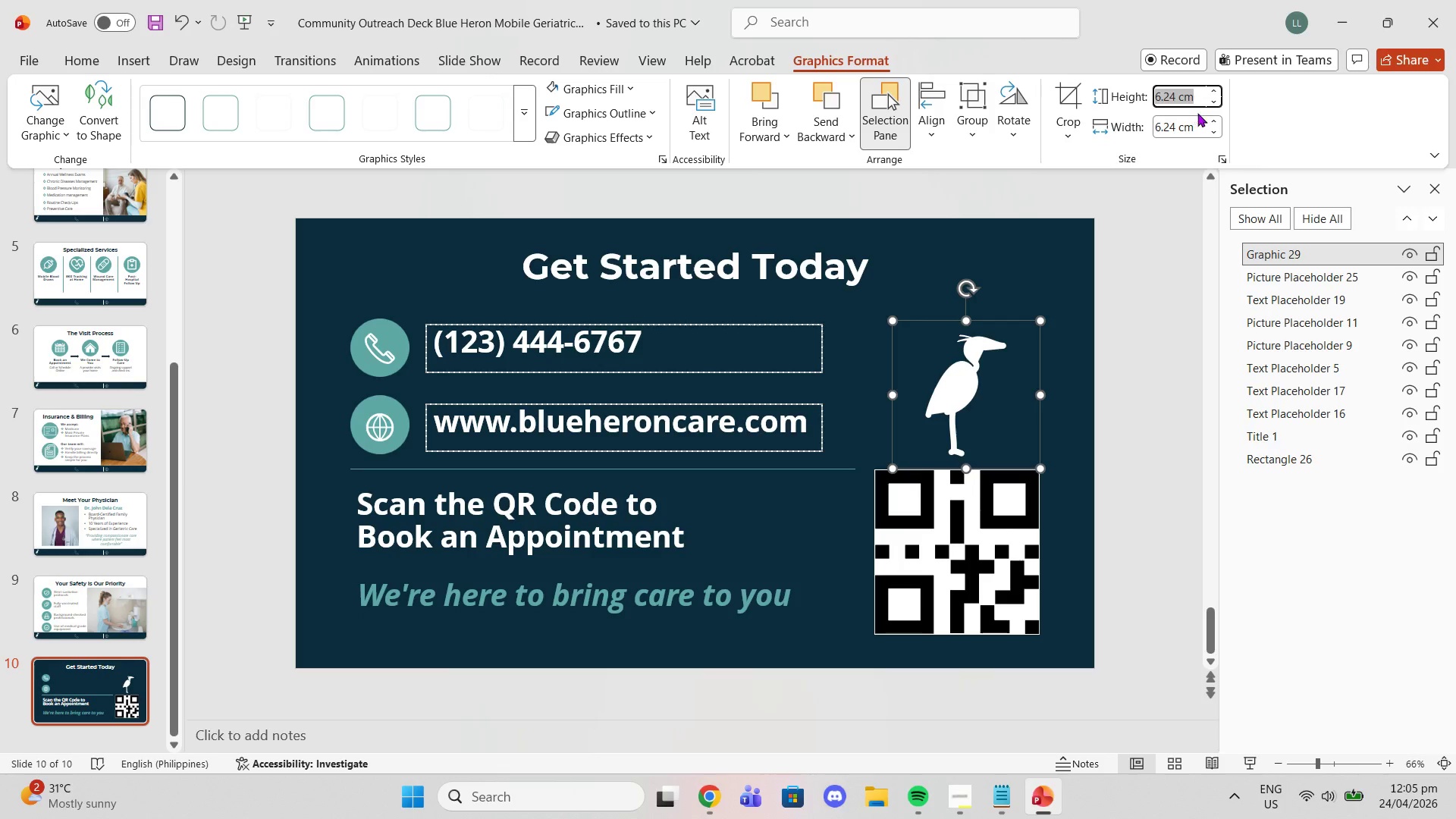 
key(7)
 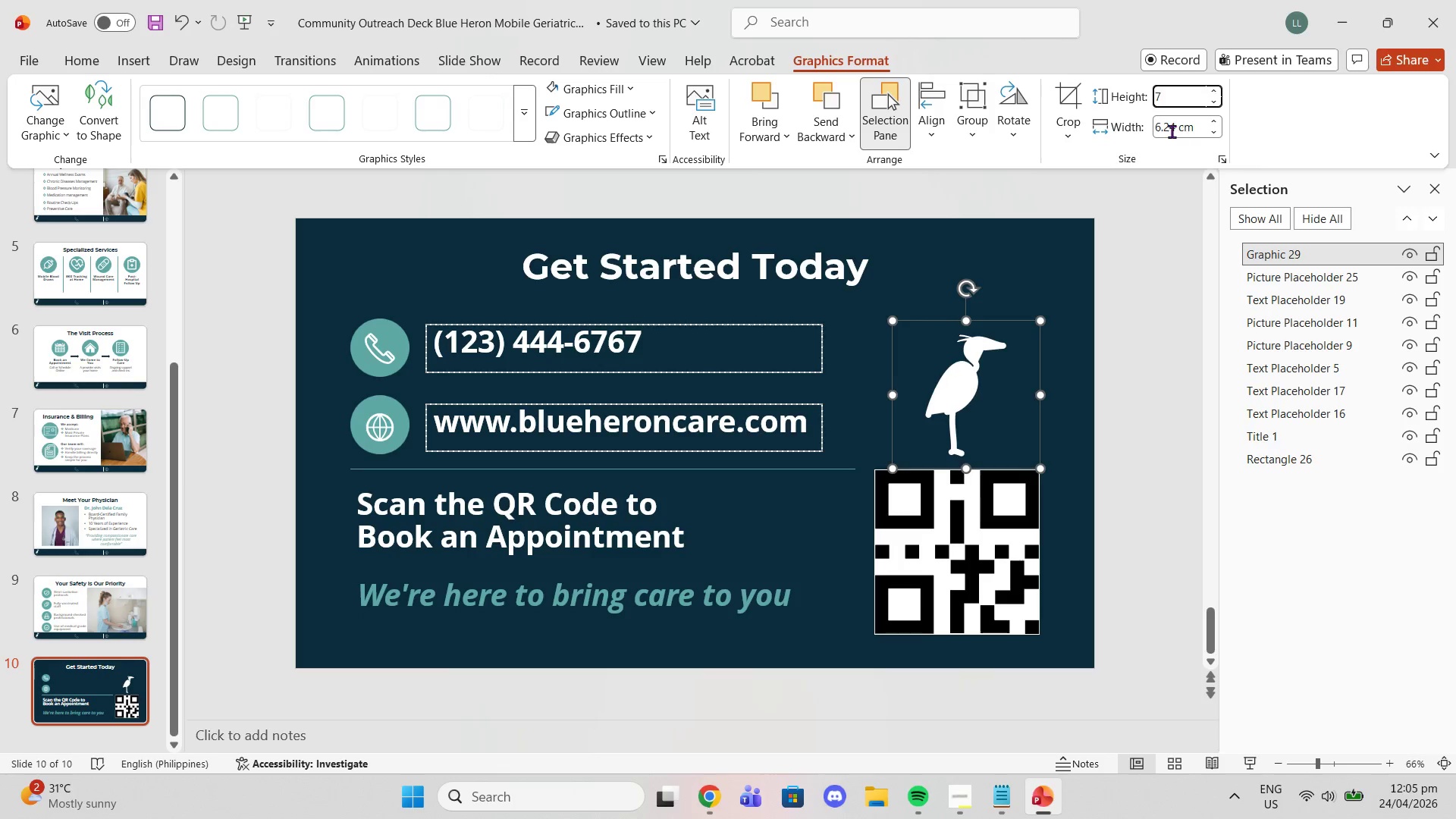 
left_click([1172, 131])
 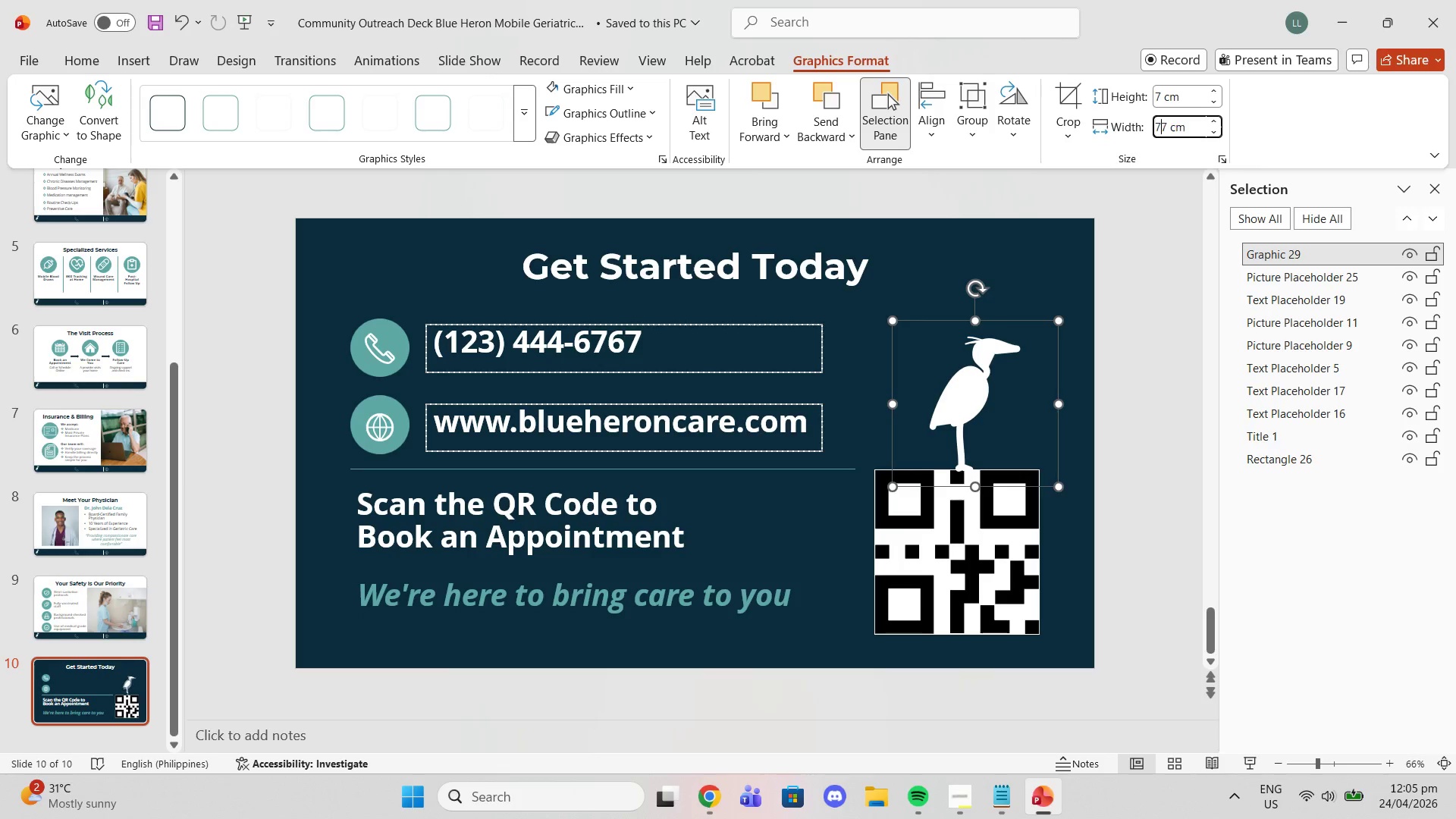 
key(7)
 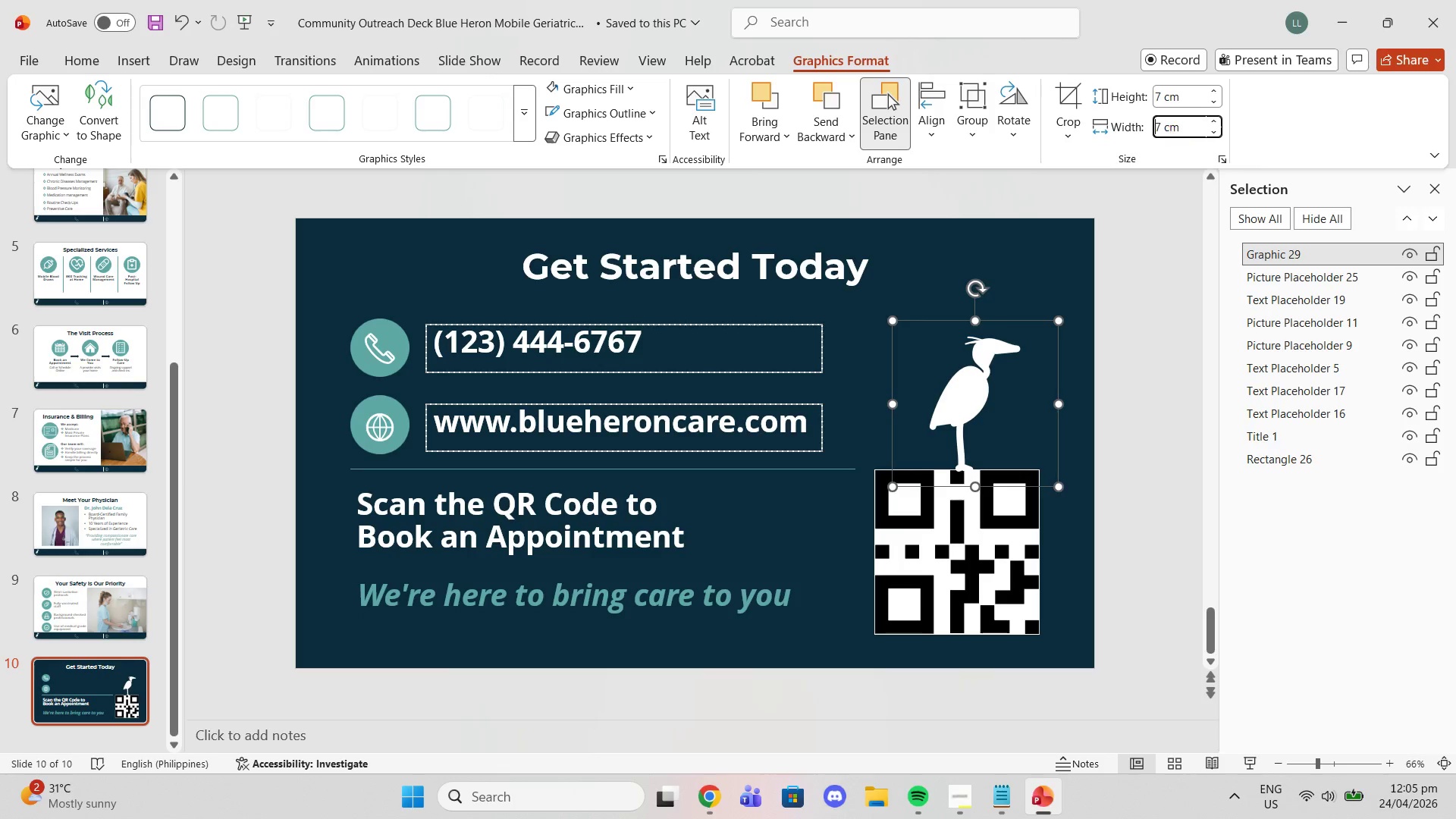 
key(Backspace)
 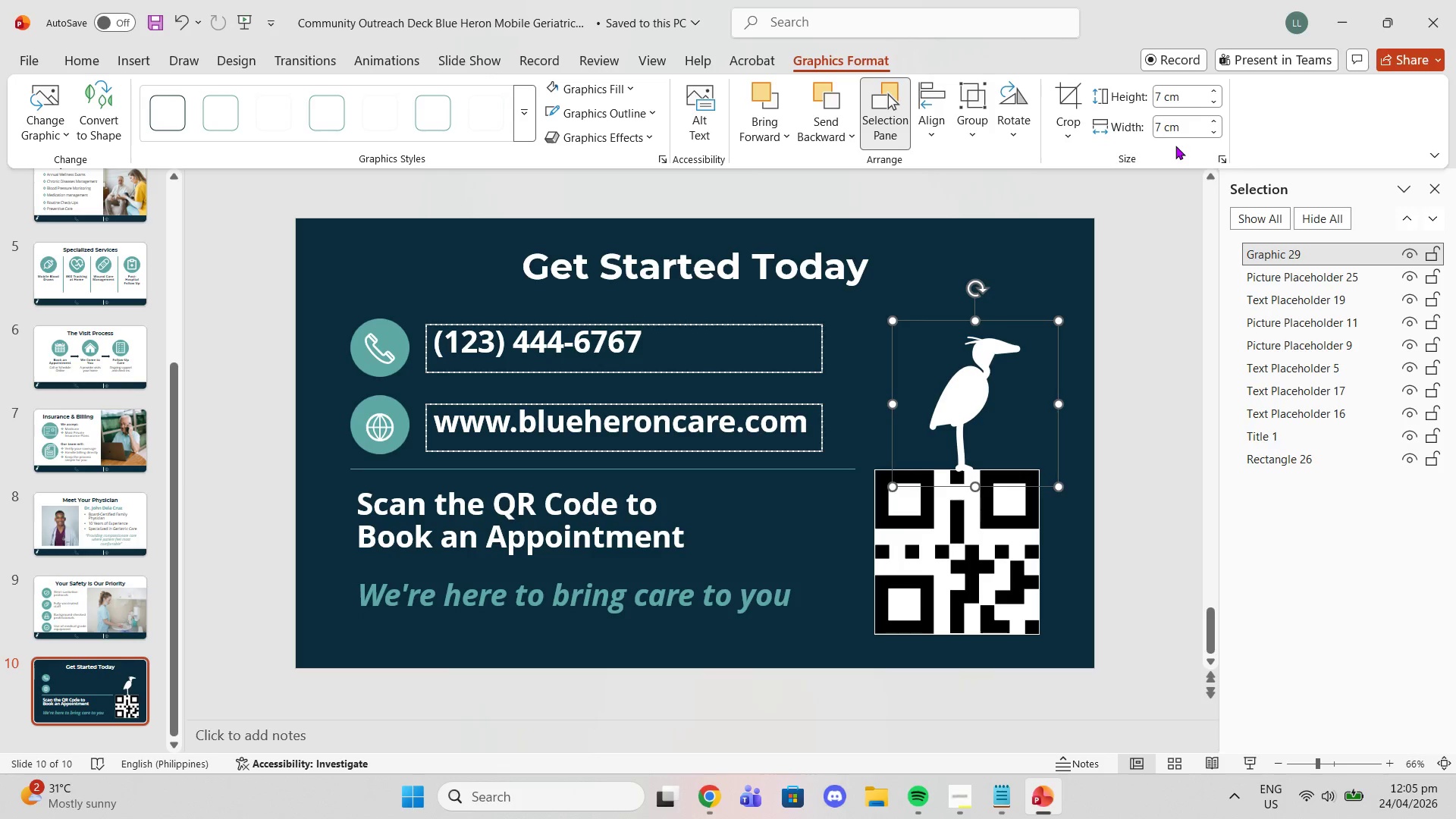 
key(Enter)
 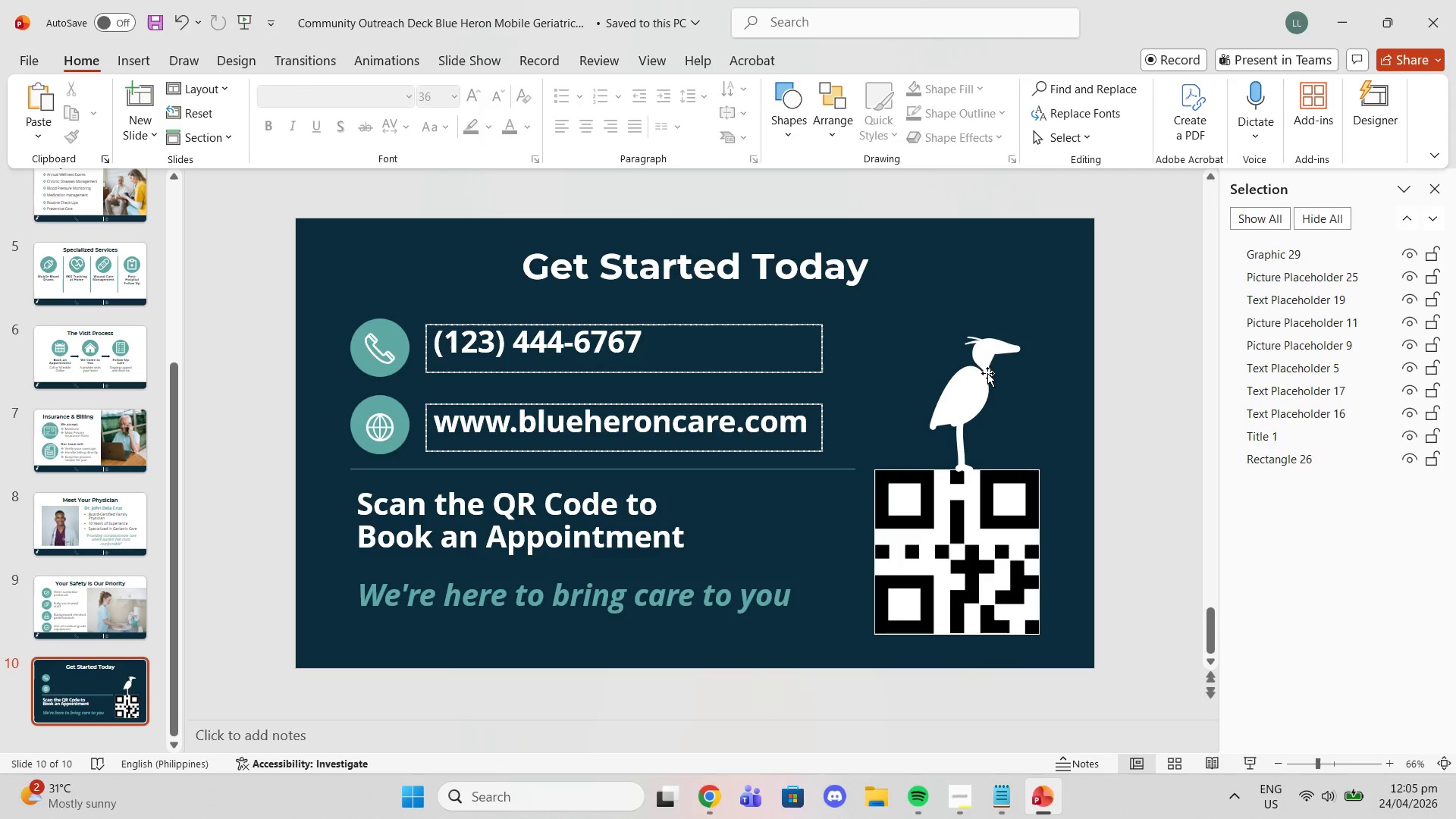 
left_click_drag(start_coordinate=[985, 373], to_coordinate=[968, 357])
 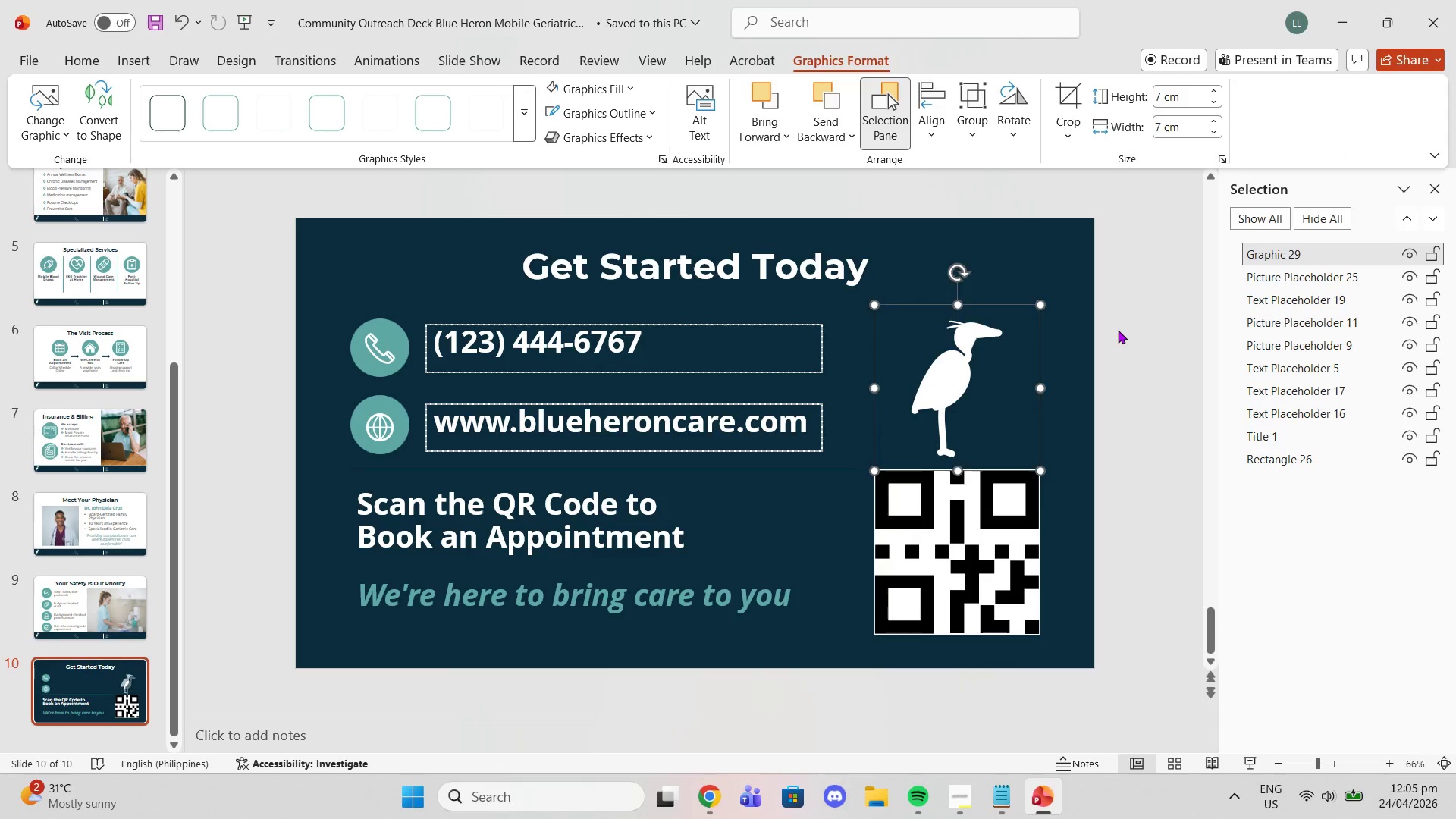 
left_click([1118, 330])
 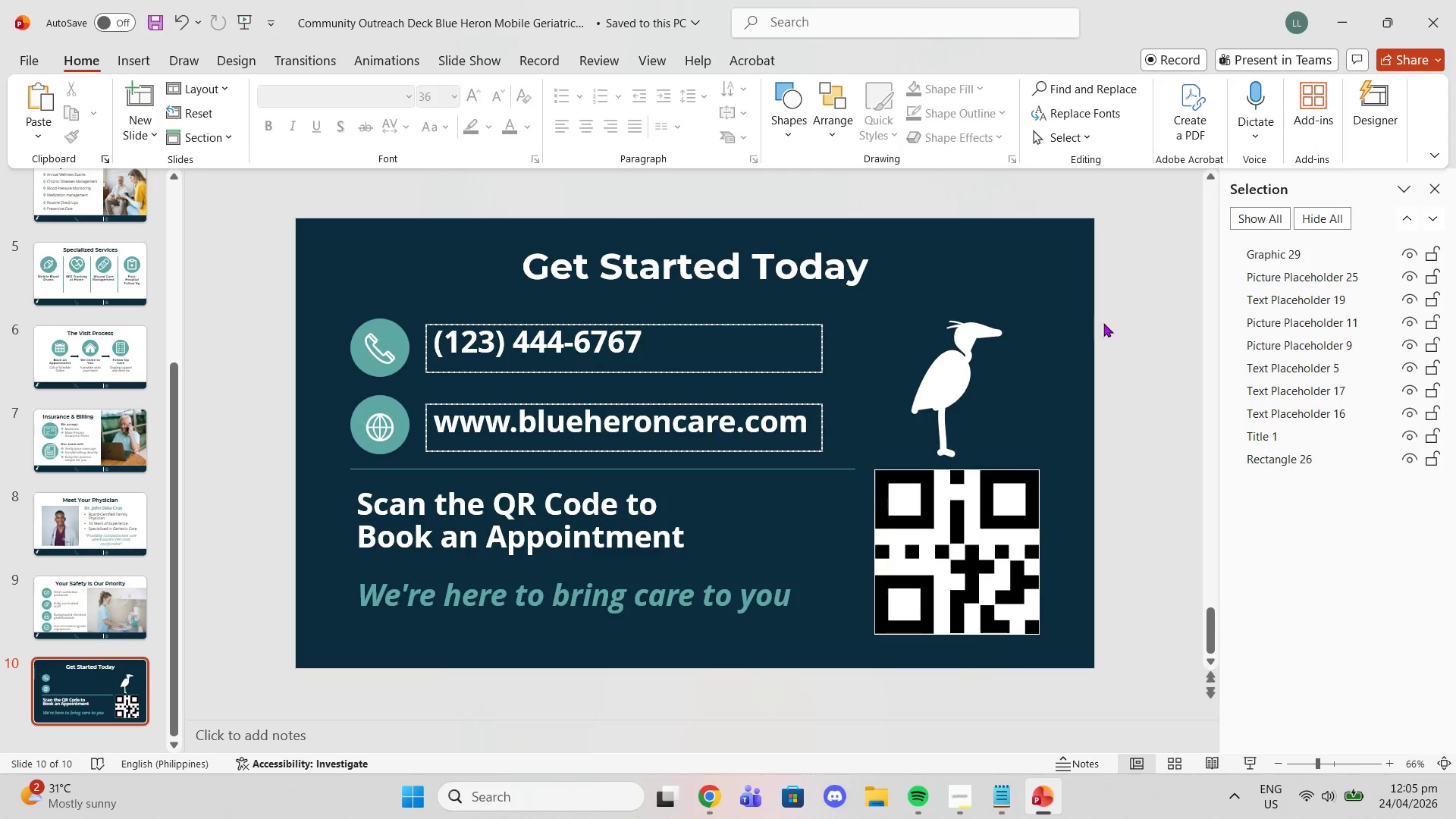 
scroll: coordinate [1083, 325], scroll_direction: down, amount: 1.0
 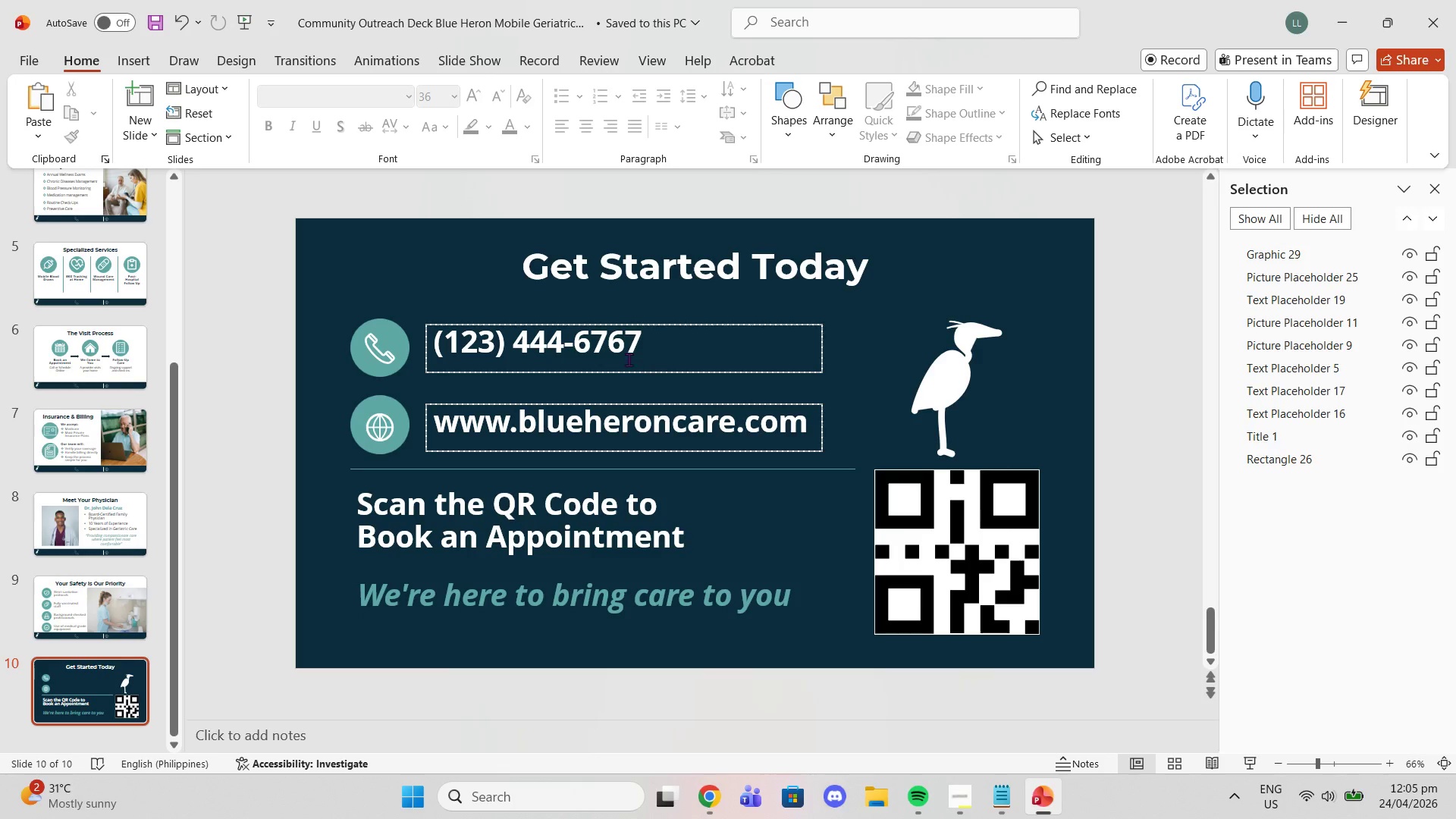 
double_click([587, 342])
 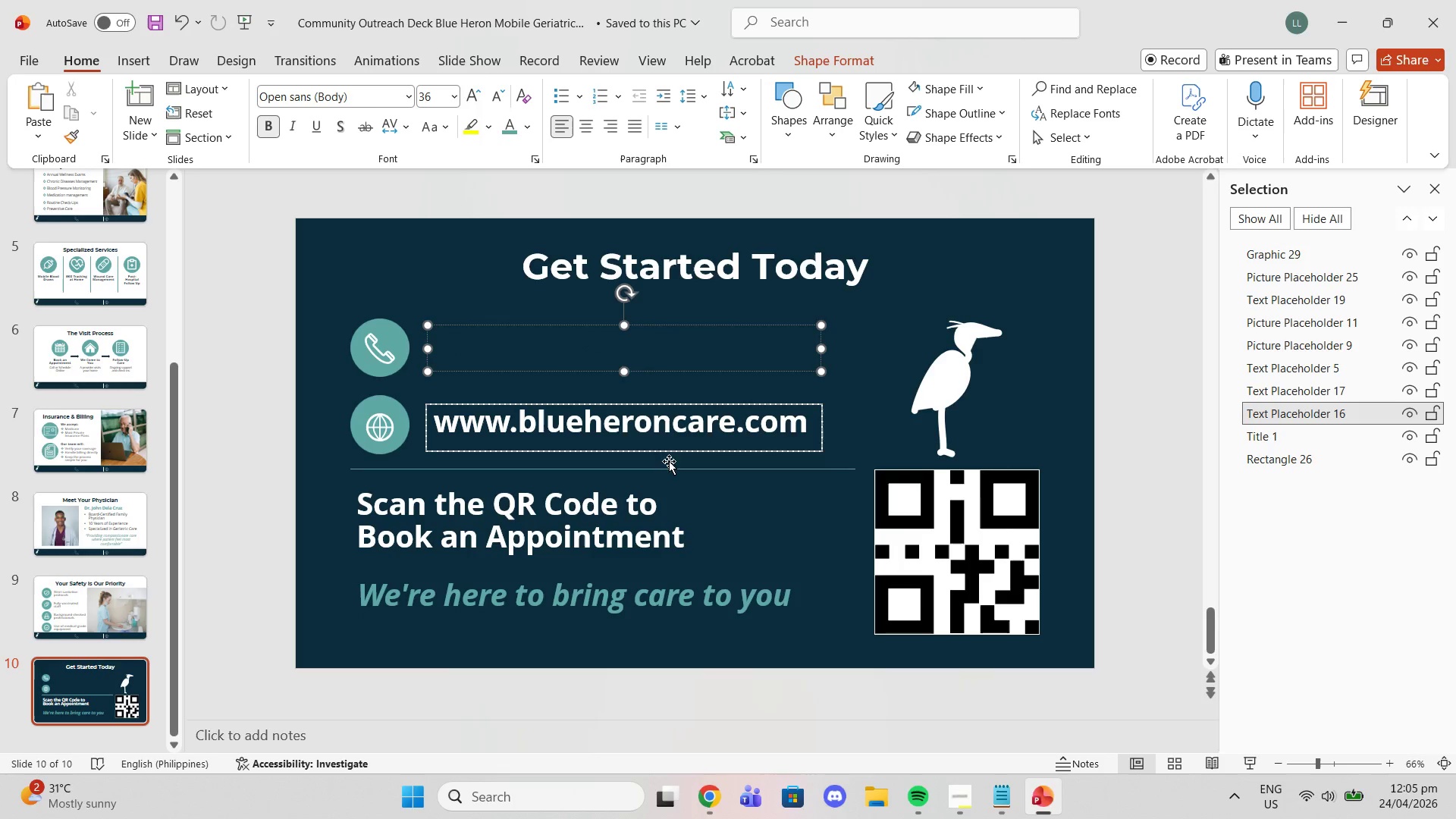 
left_click([654, 445])
 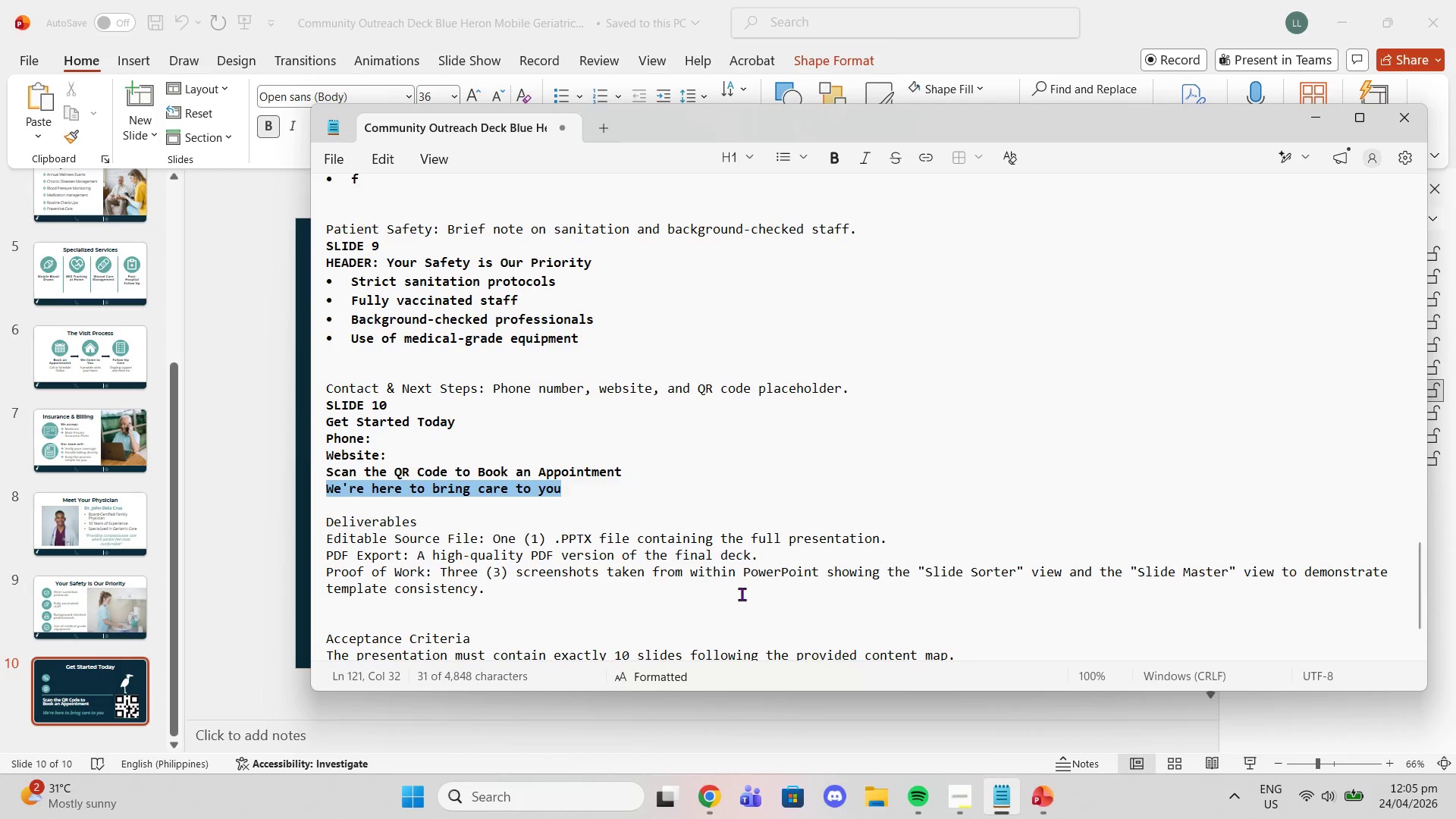 
scroll: coordinate [614, 542], scroll_direction: down, amount: 2.0
 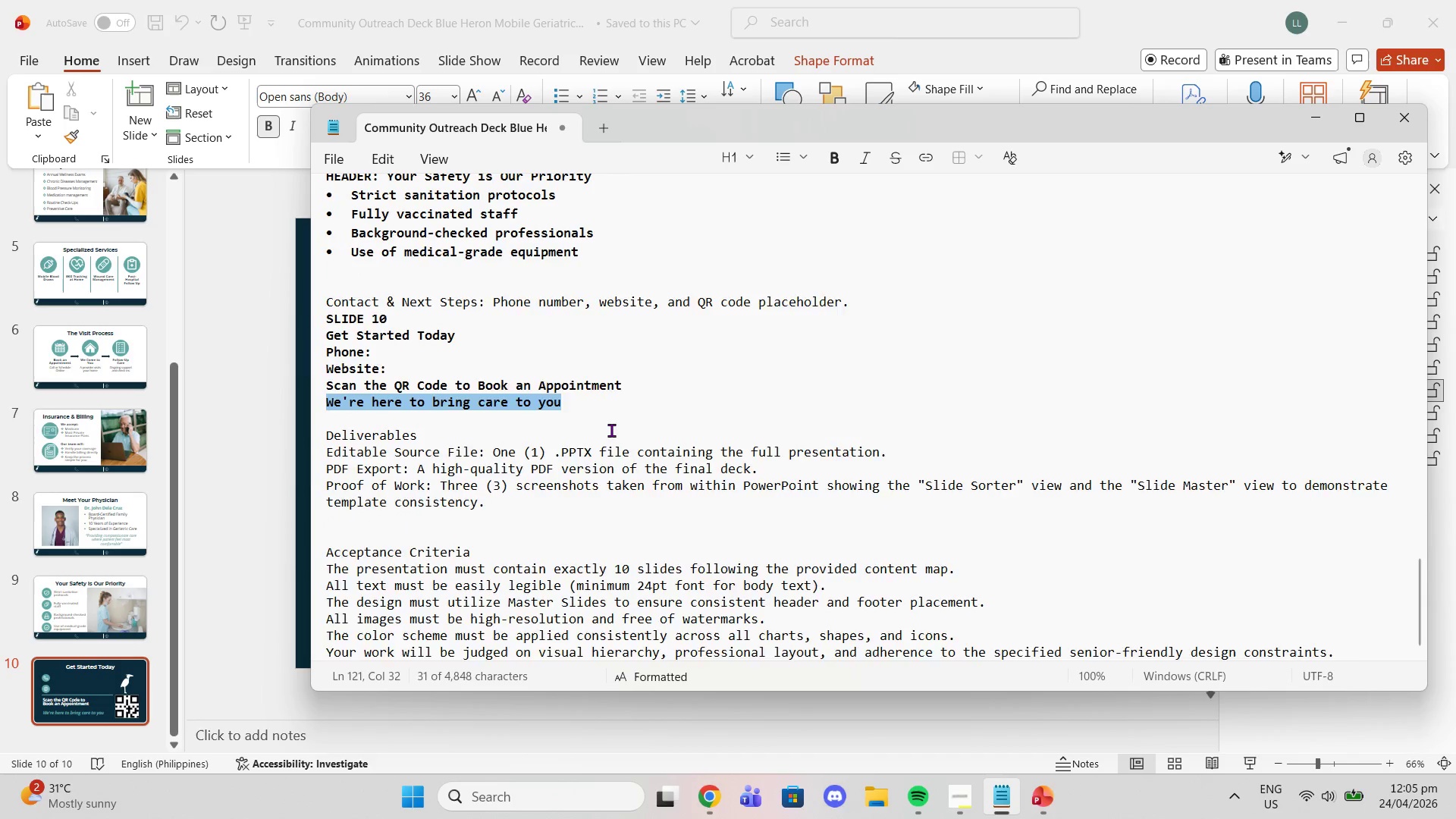 
scroll: coordinate [611, 430], scroll_direction: up, amount: 2.0
 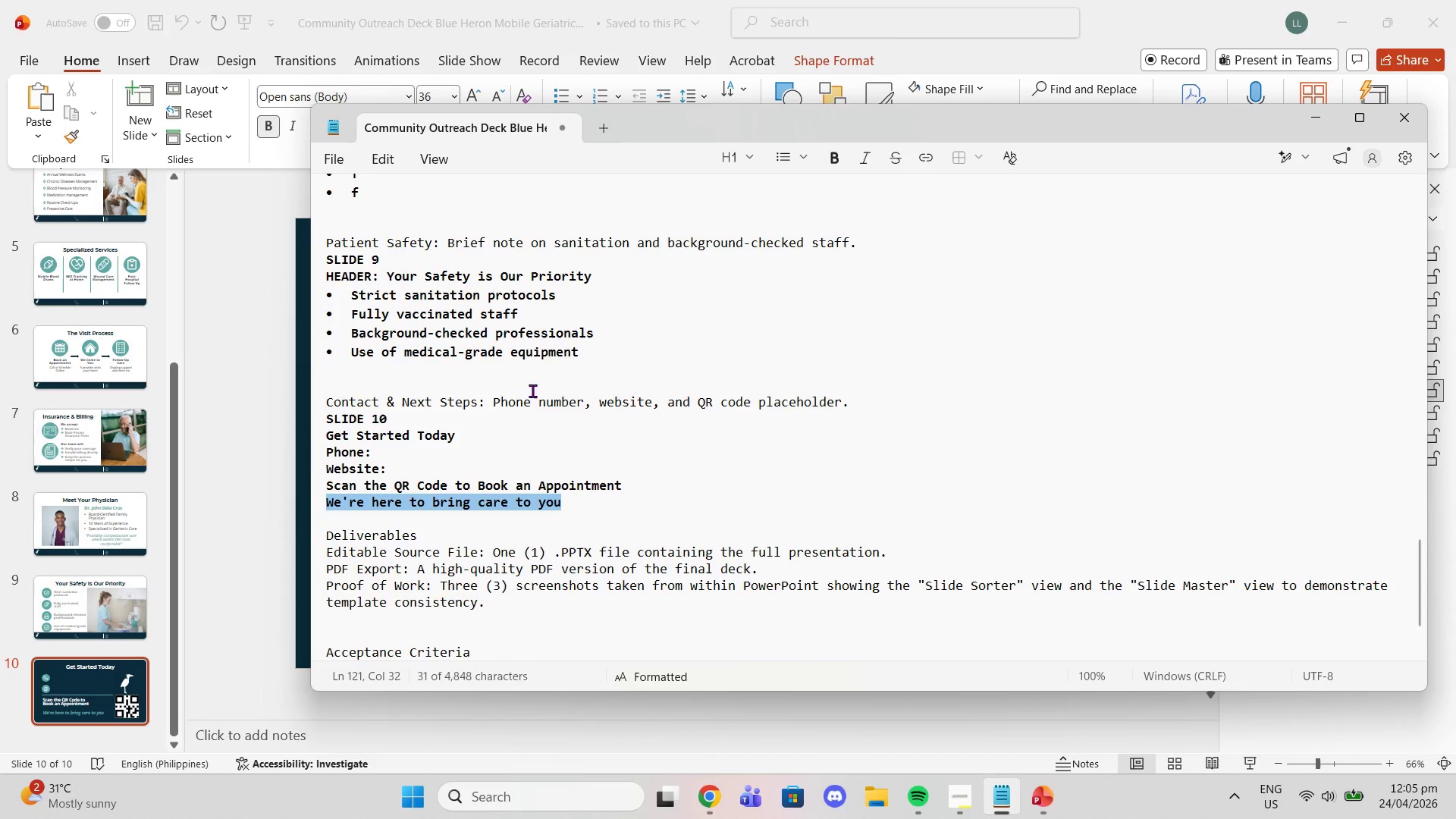 
left_click([532, 391])
 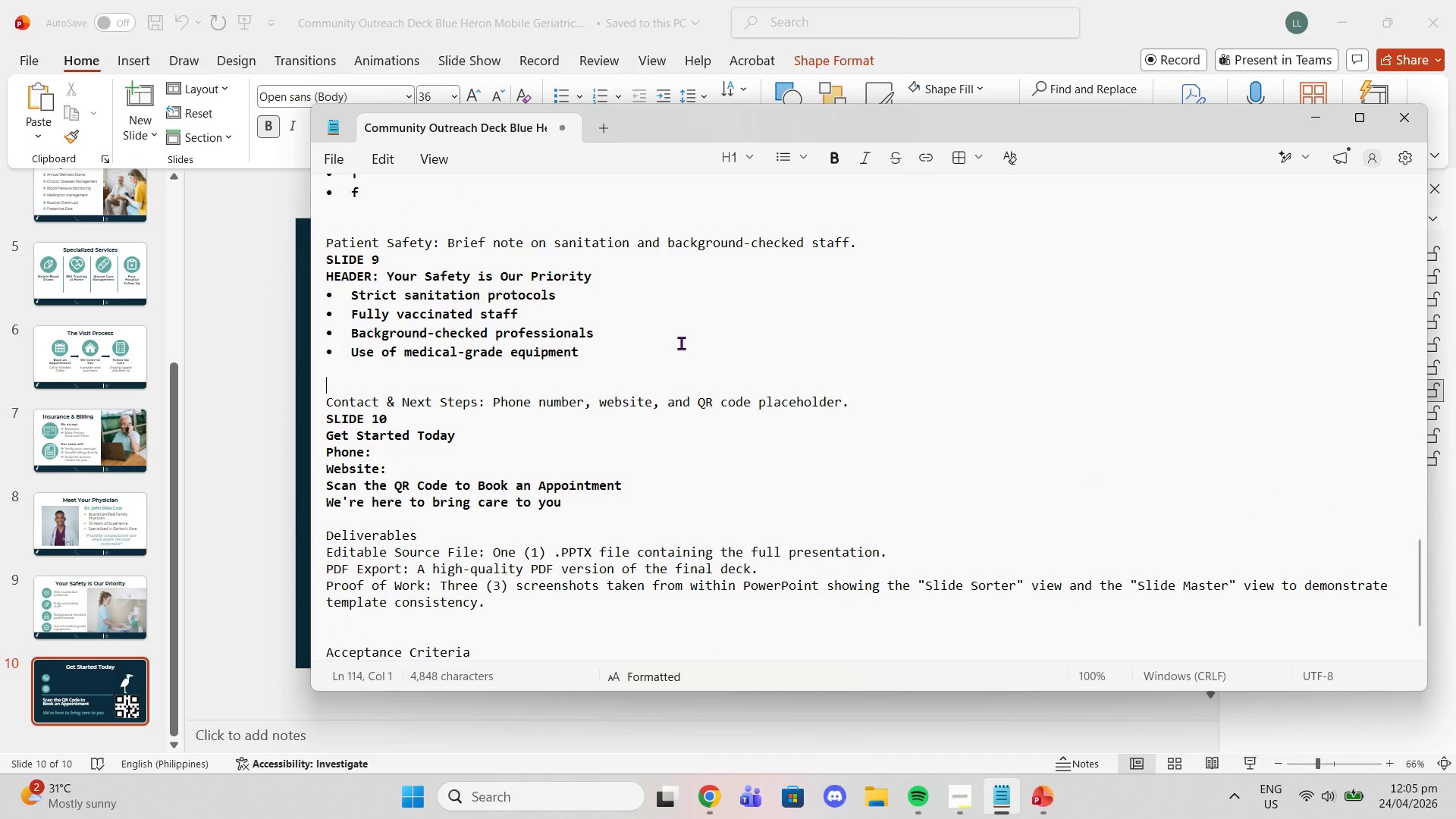 
type(12)
key(Backspace)
key(Backspace)
 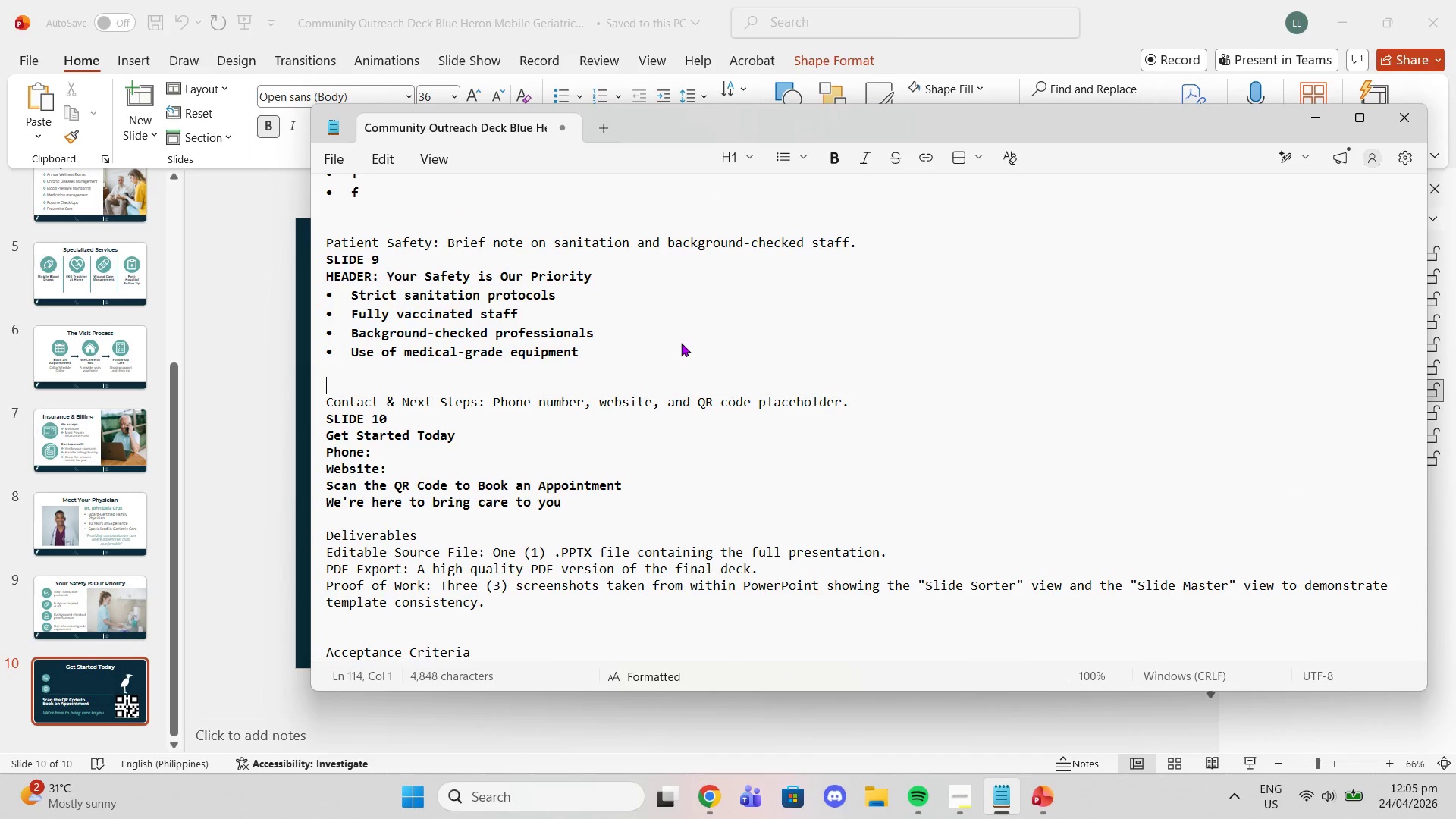 
hold_key(key=ShiftLeft, duration=0.7)
 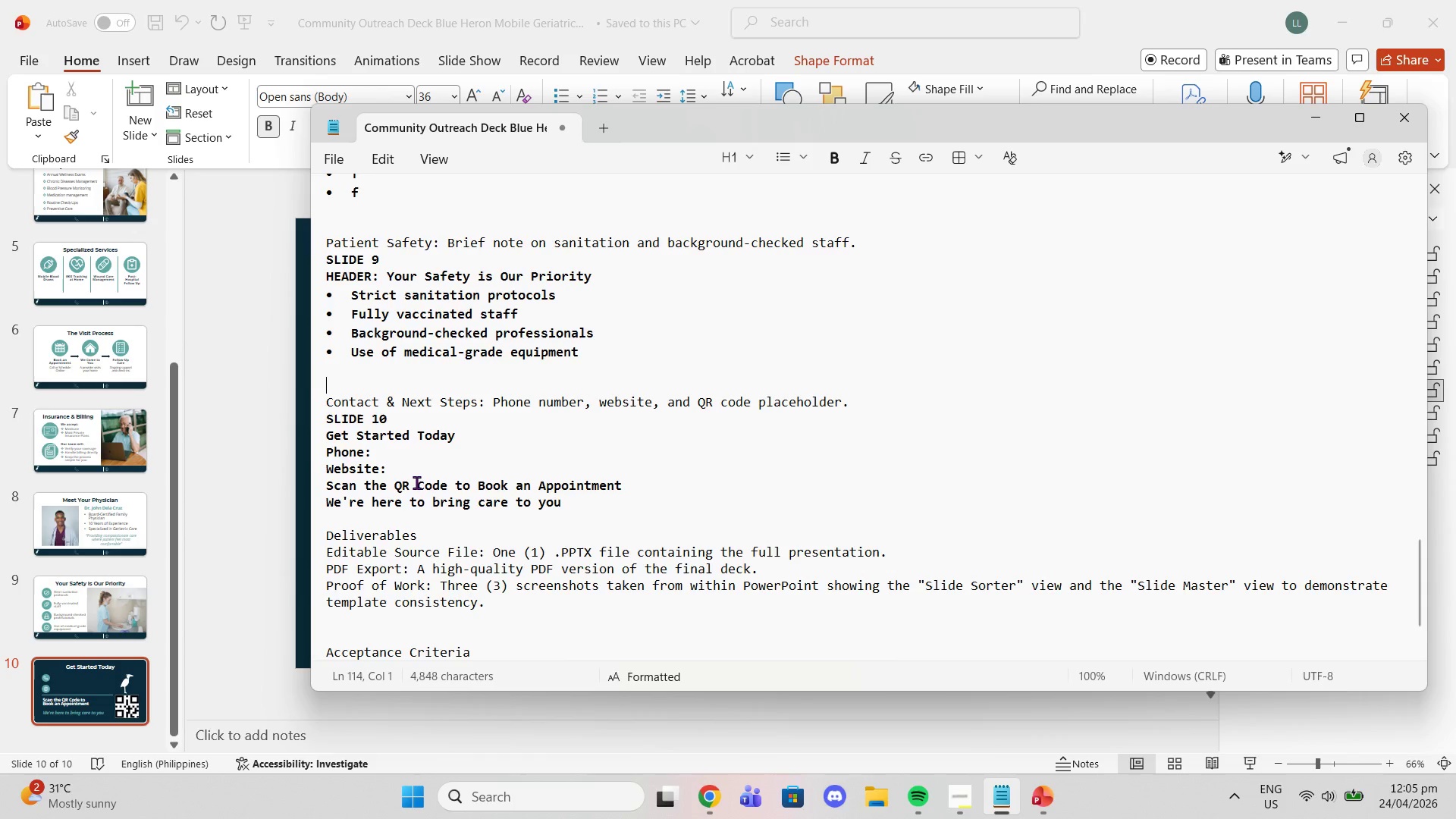 
left_click([419, 454])
 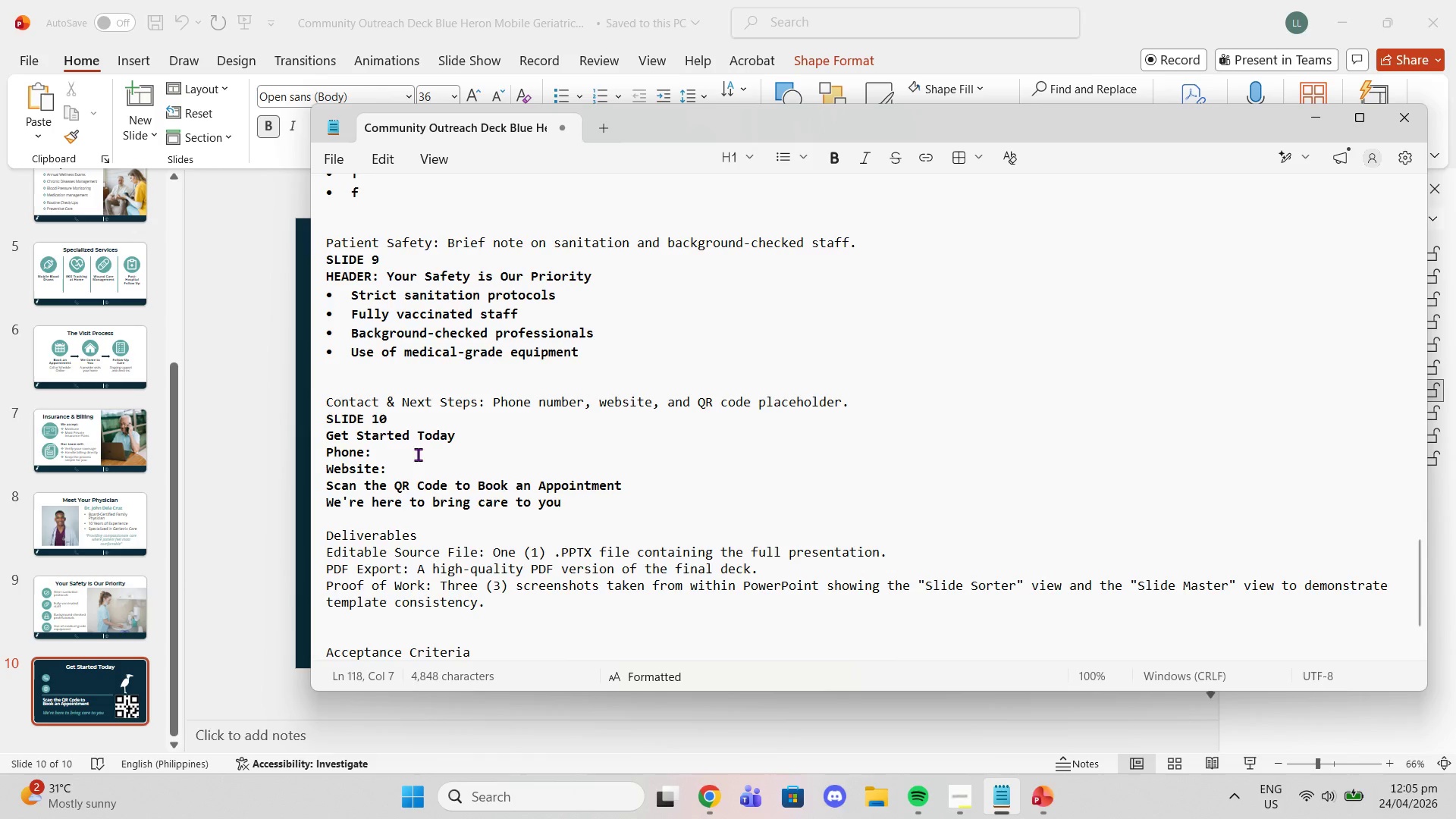 
type( (123))
 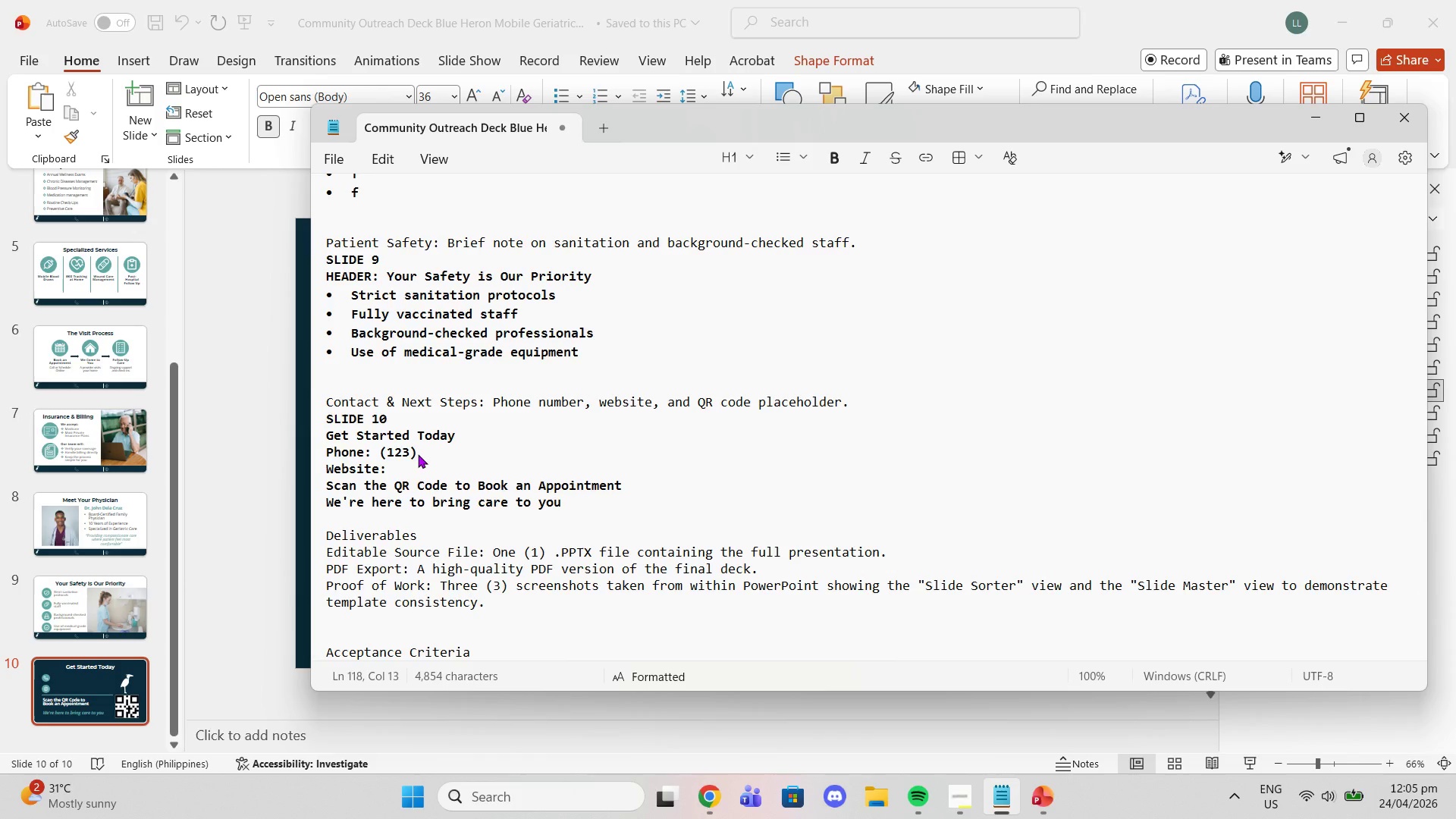 
wait(5.11)
 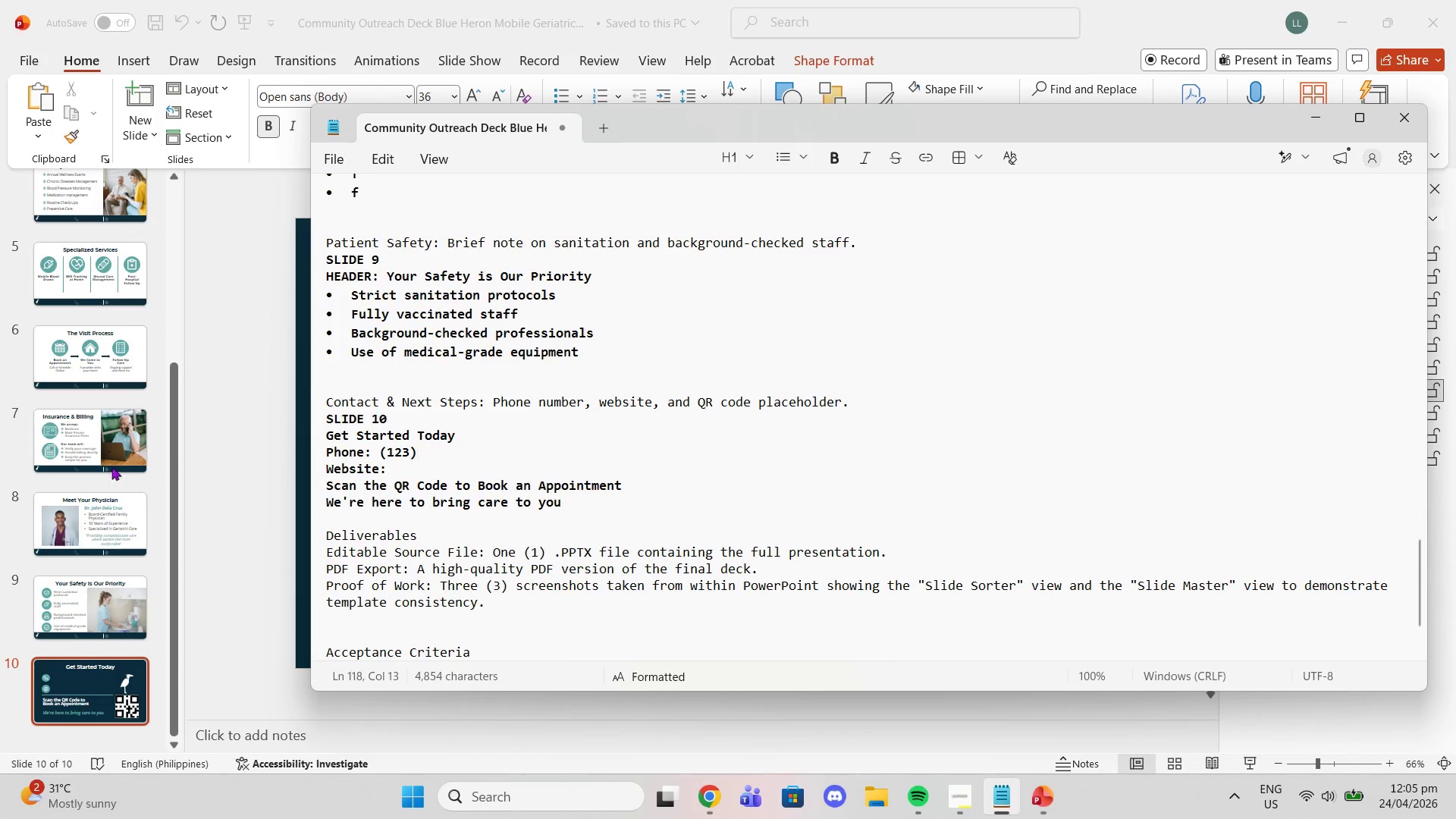 
type( 444 )
key(Backspace)
type(4- )
key(Backspace)
key(Backspace)
type(-6767)
 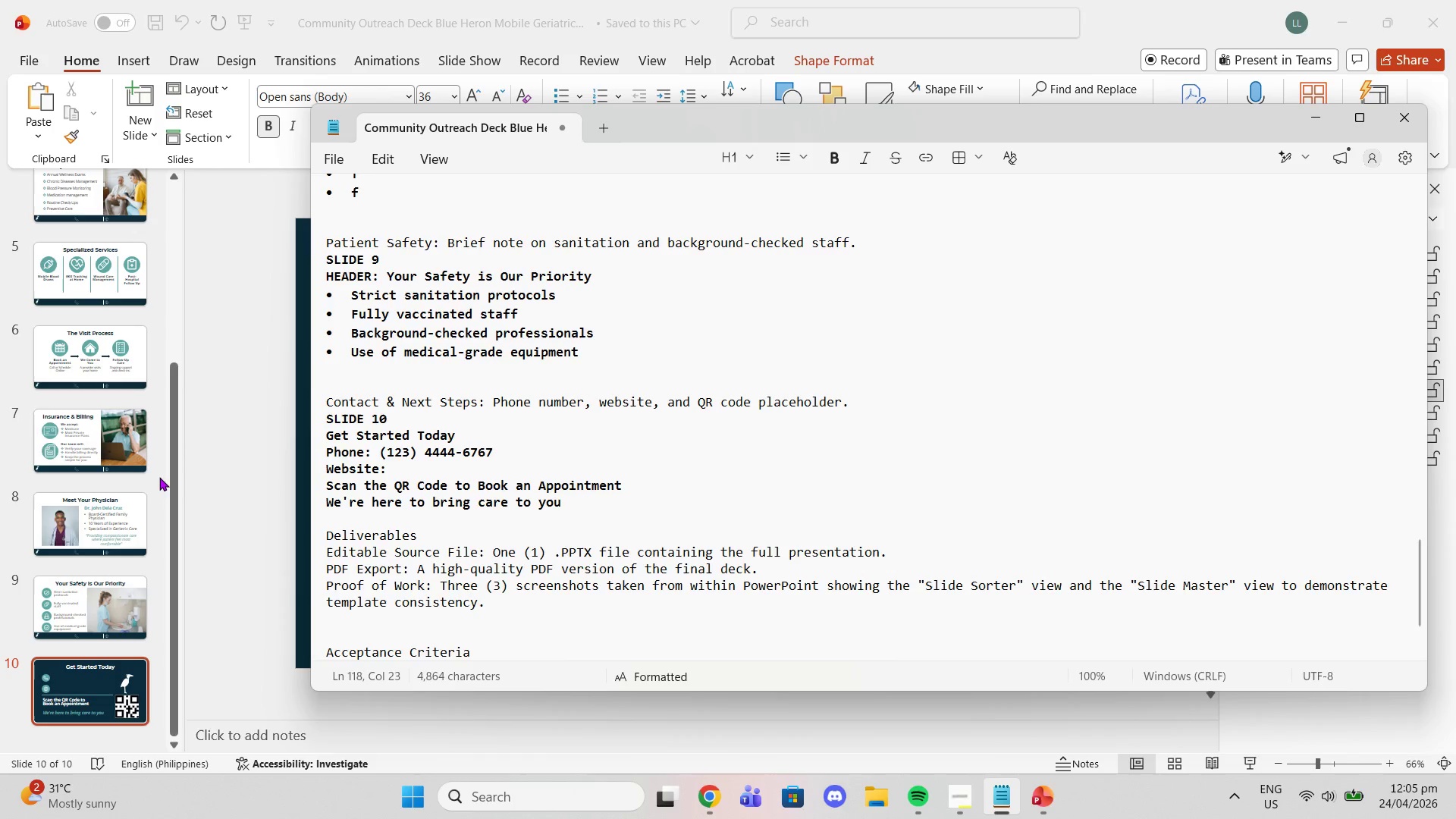 
left_click([238, 472])
 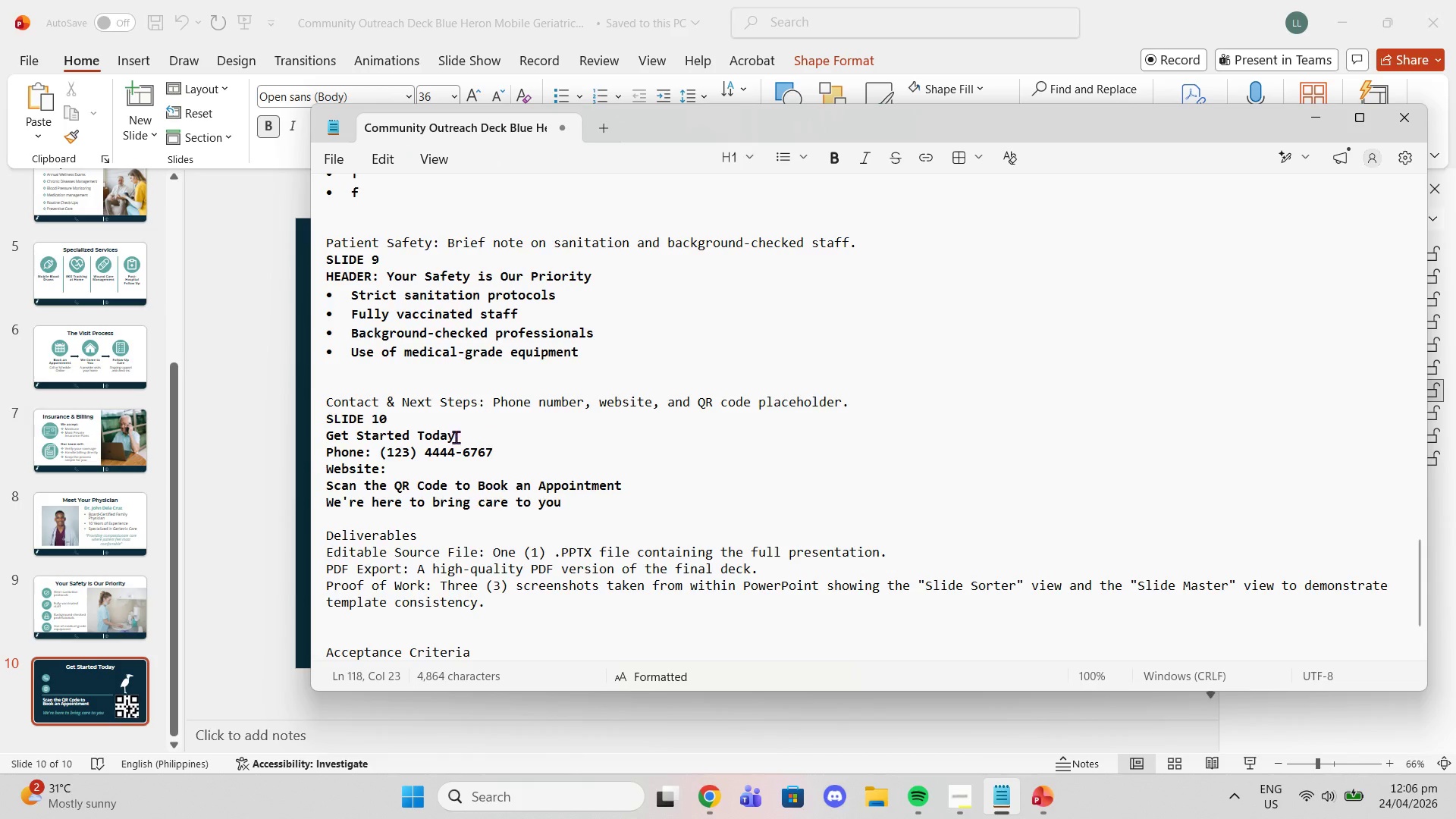 
double_click([450, 448])
 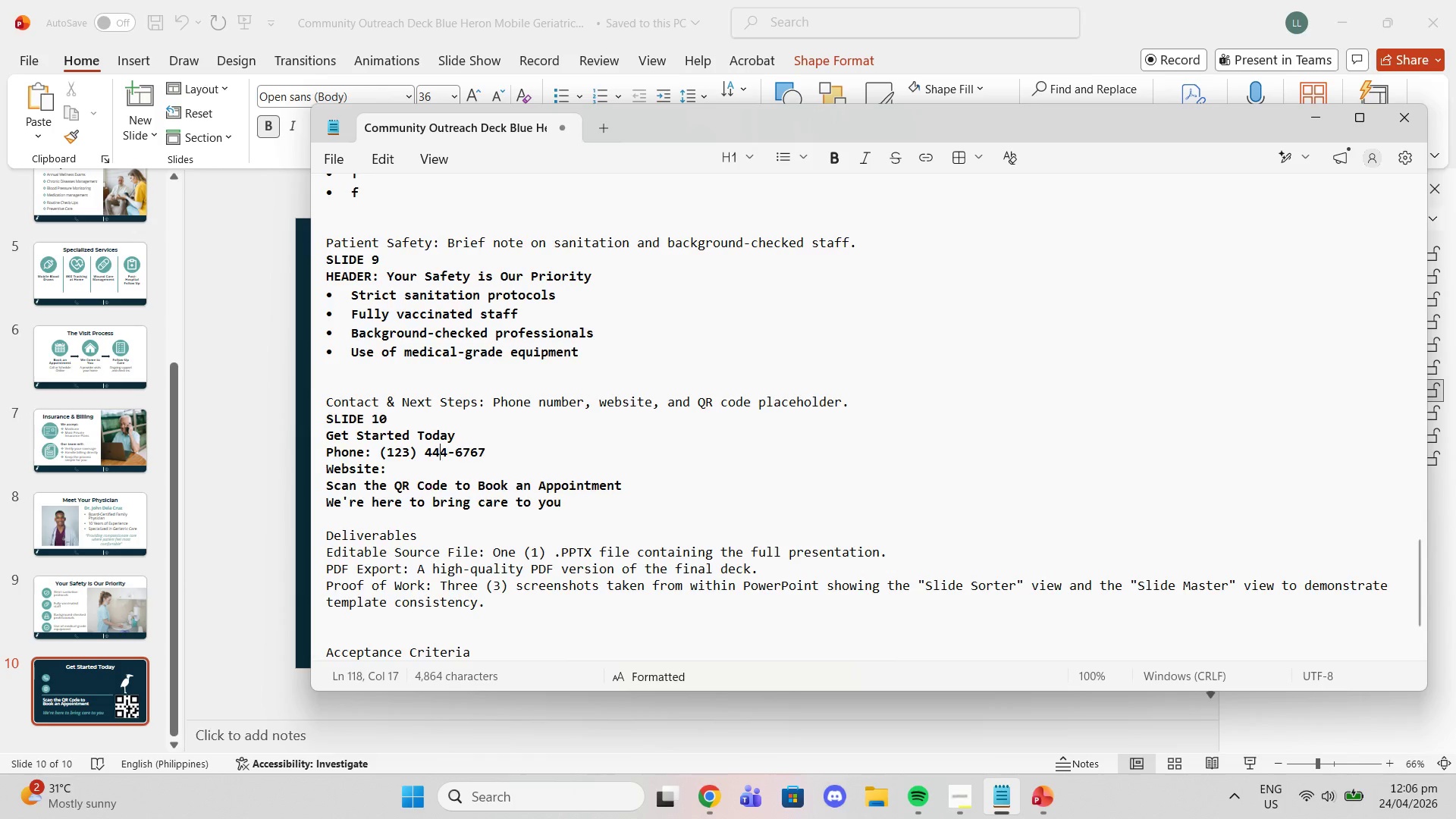 
key(Backspace)
 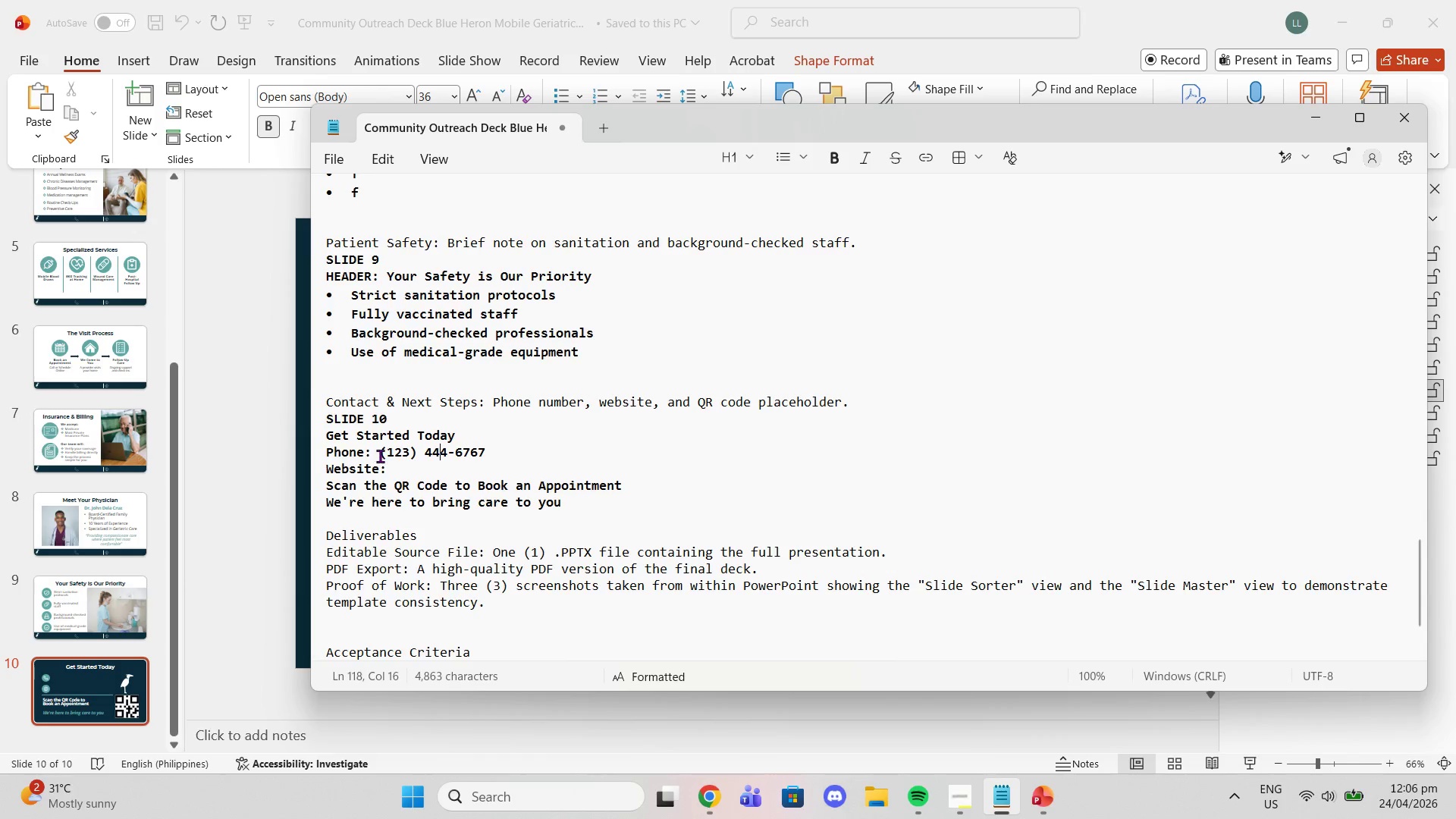 
left_click_drag(start_coordinate=[381, 456], to_coordinate=[486, 447])
 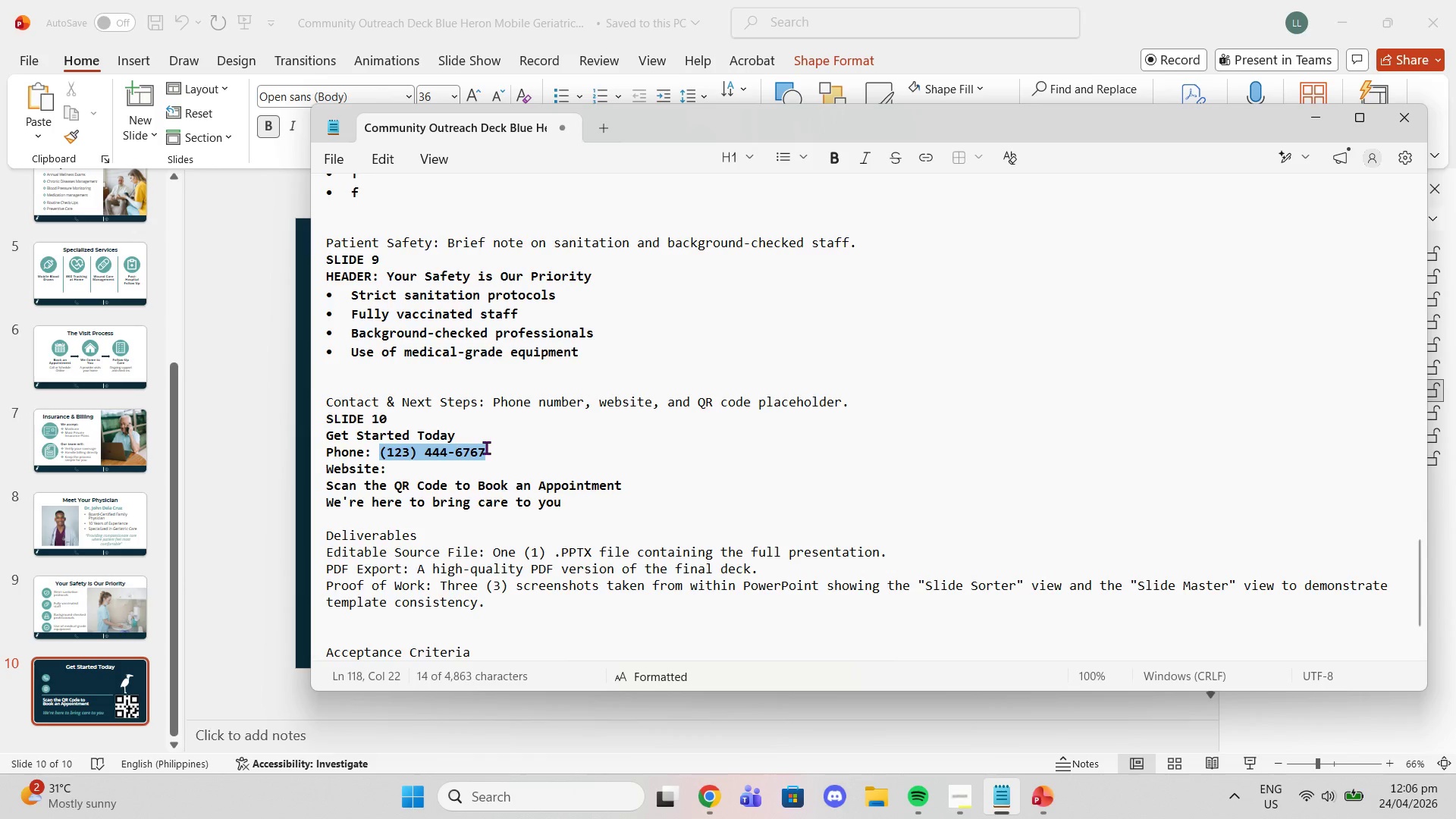 
key(Control+C)
 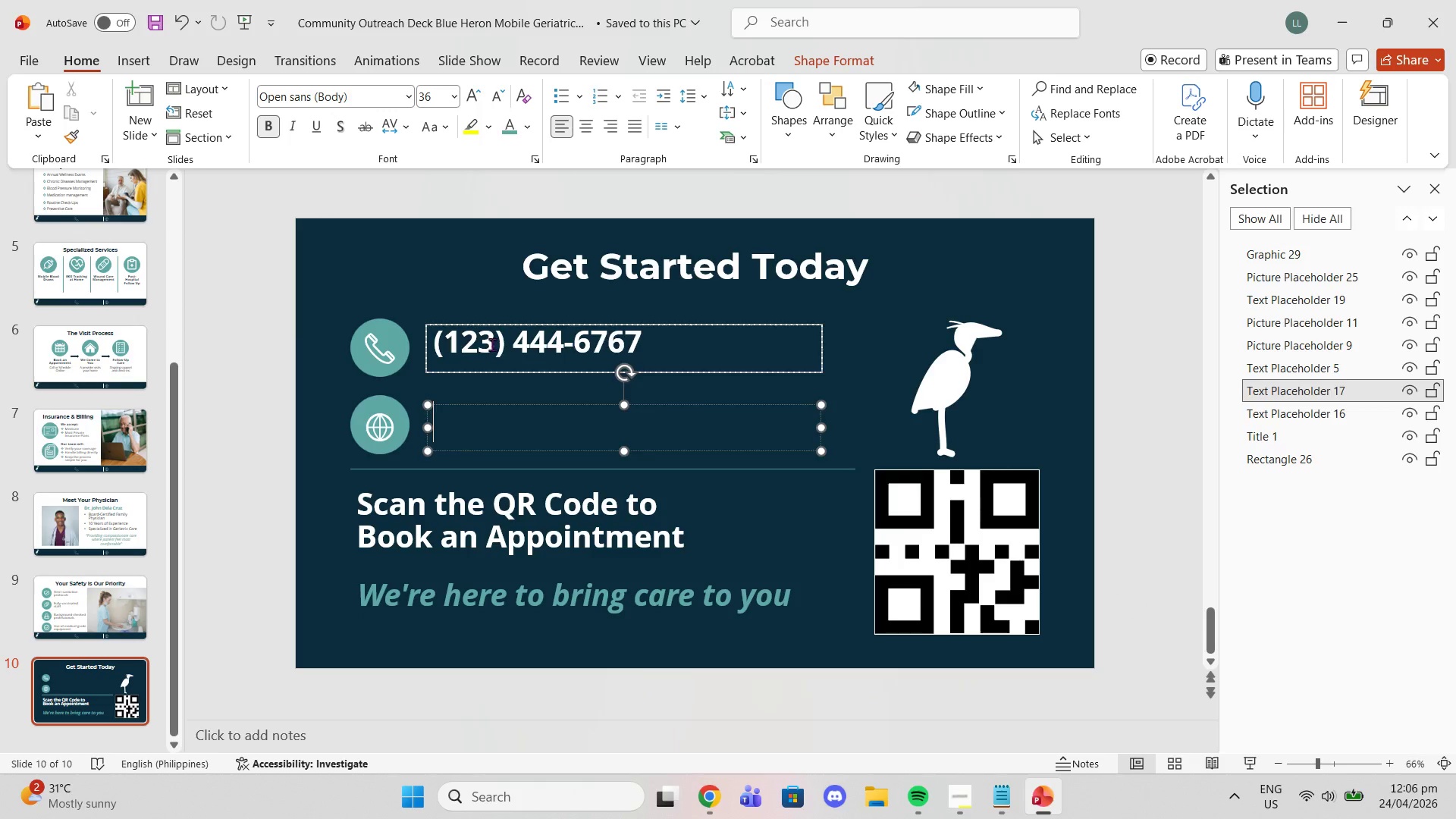 
double_click([492, 344])
 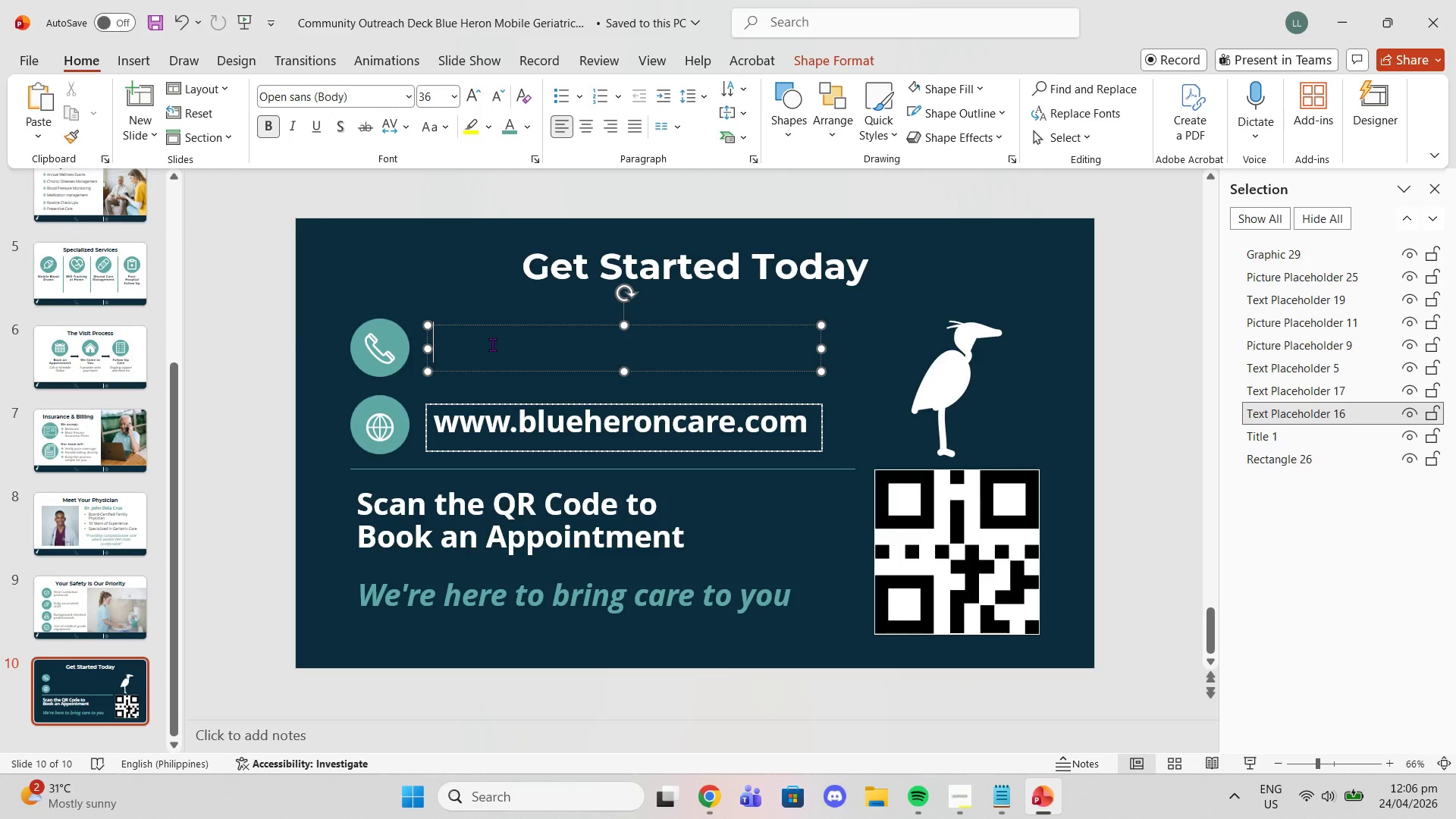 
key(Control+V)
 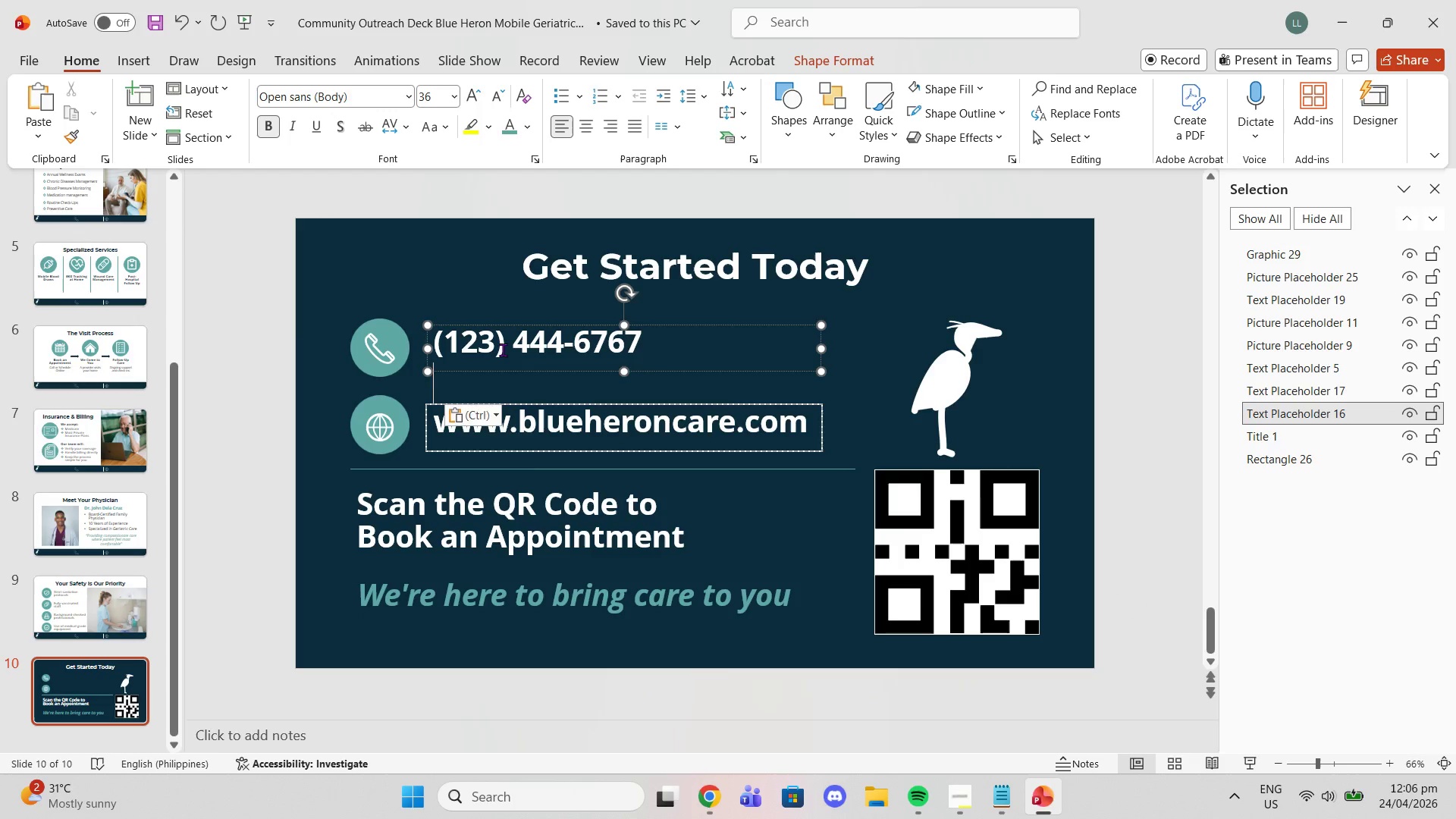 
key(Control+ControlLeft)
 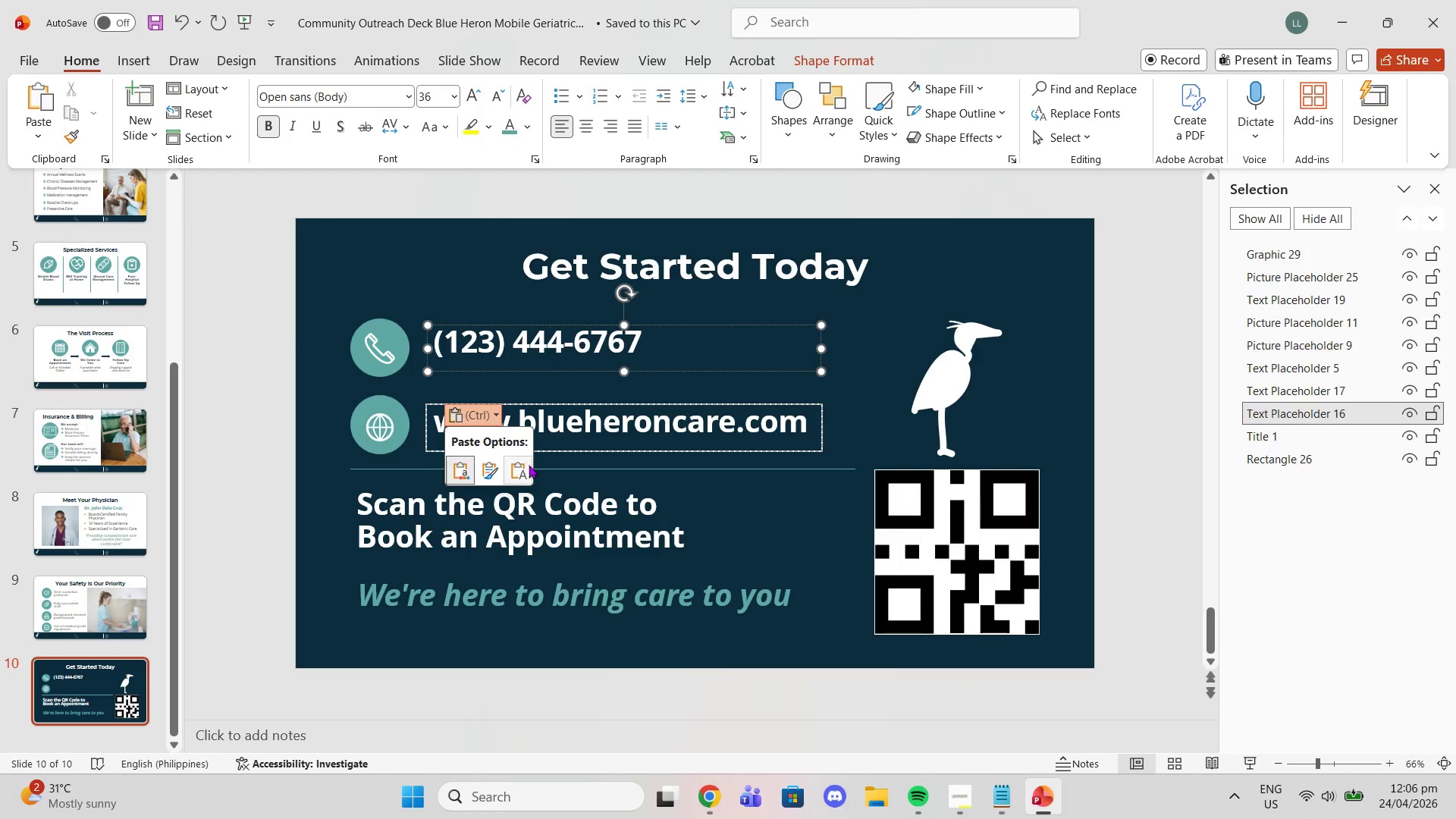 
left_click([526, 465])
 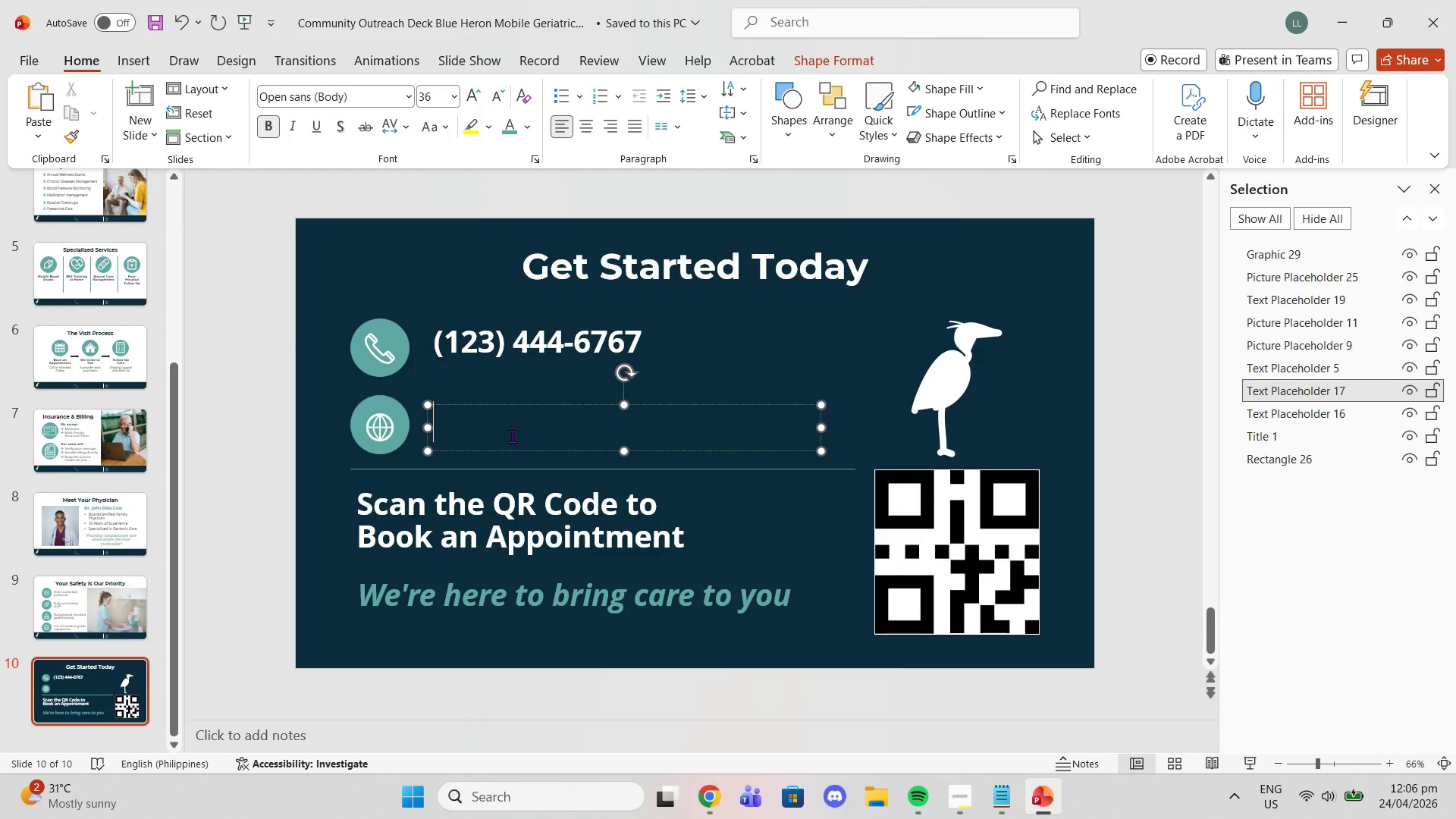 
key(Control+V)
 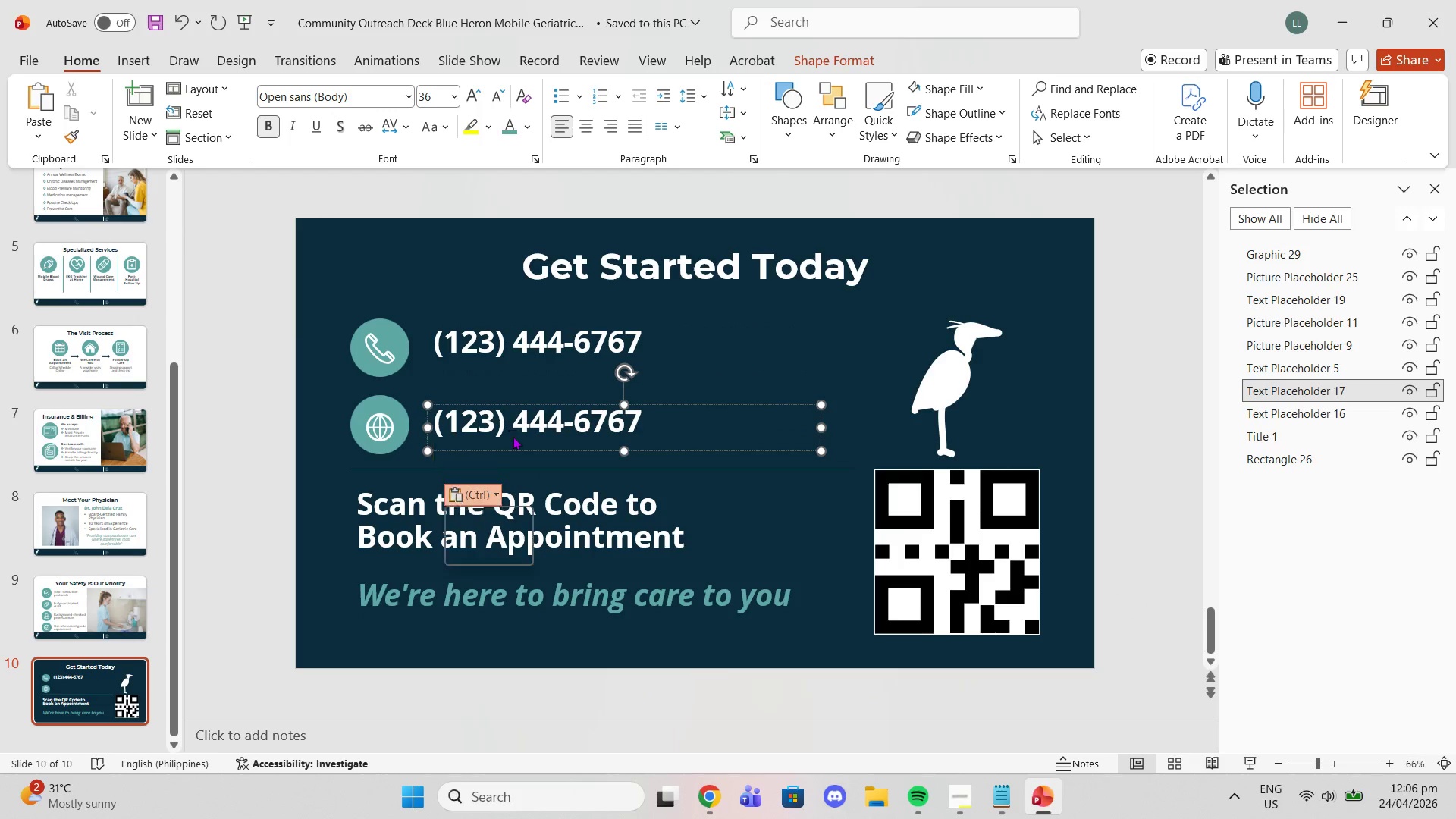 
key(Control+ControlLeft)
 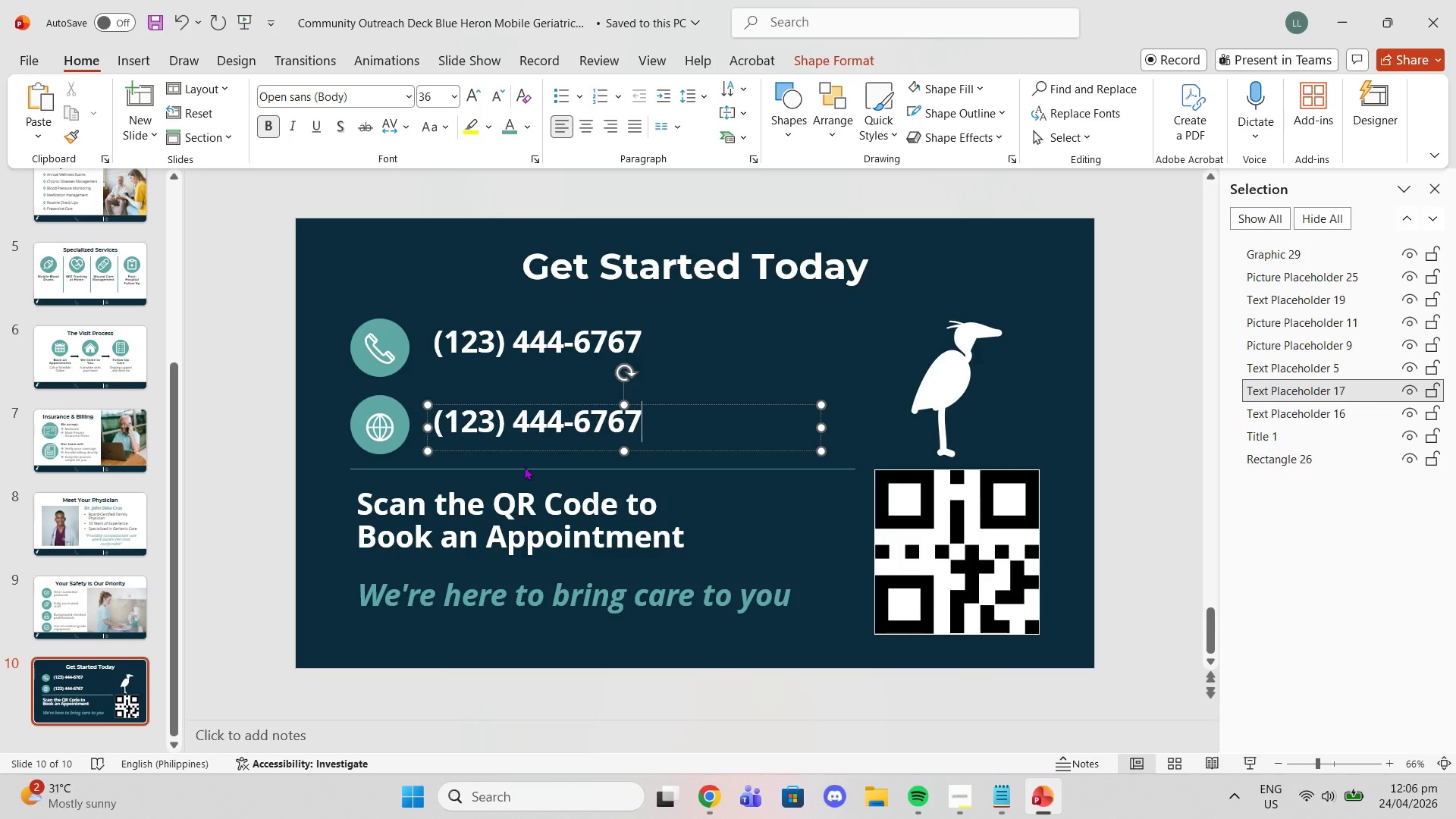 
double_click([521, 435])
 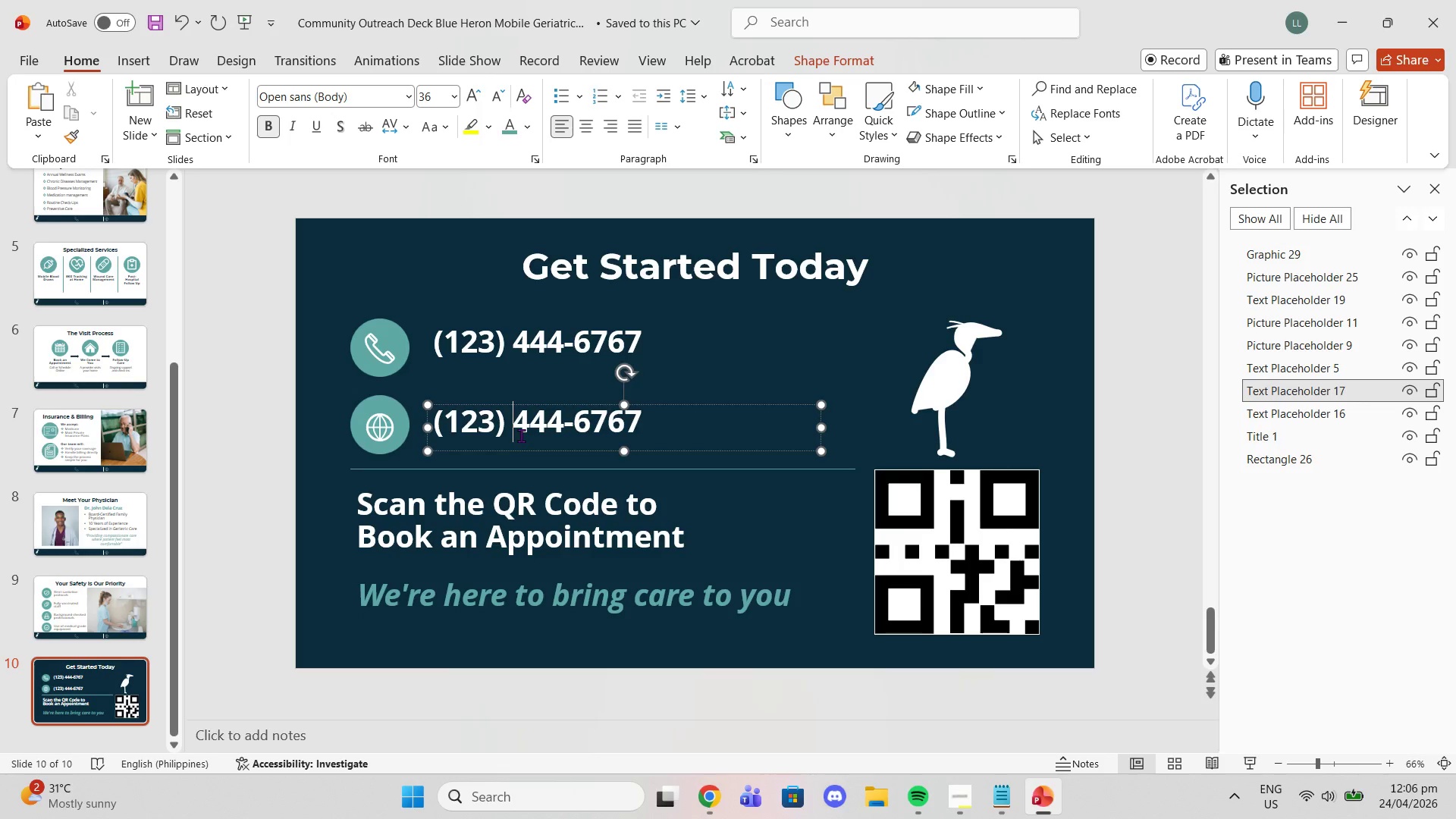 
triple_click([521, 435])
 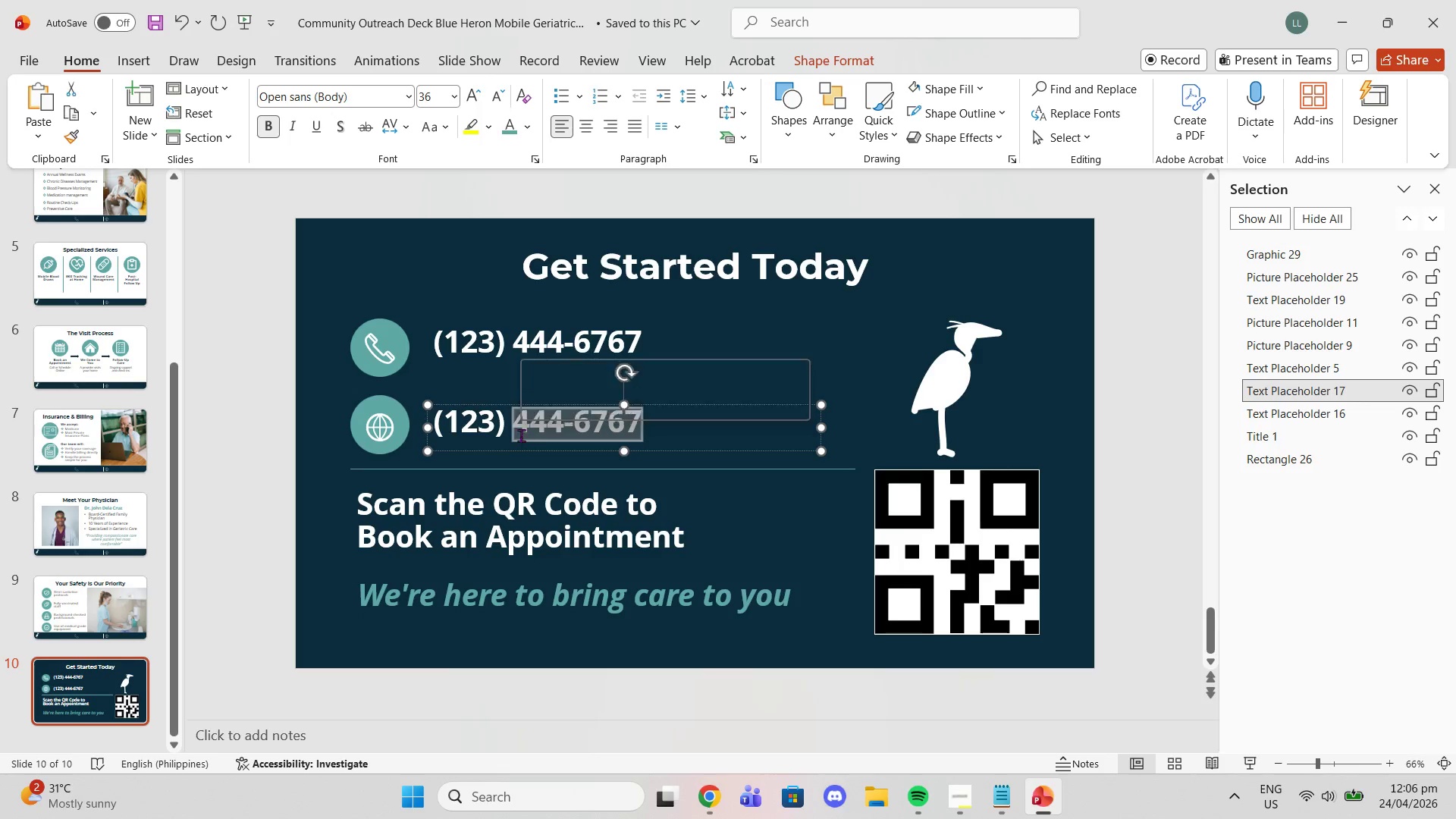 
triple_click([521, 435])
 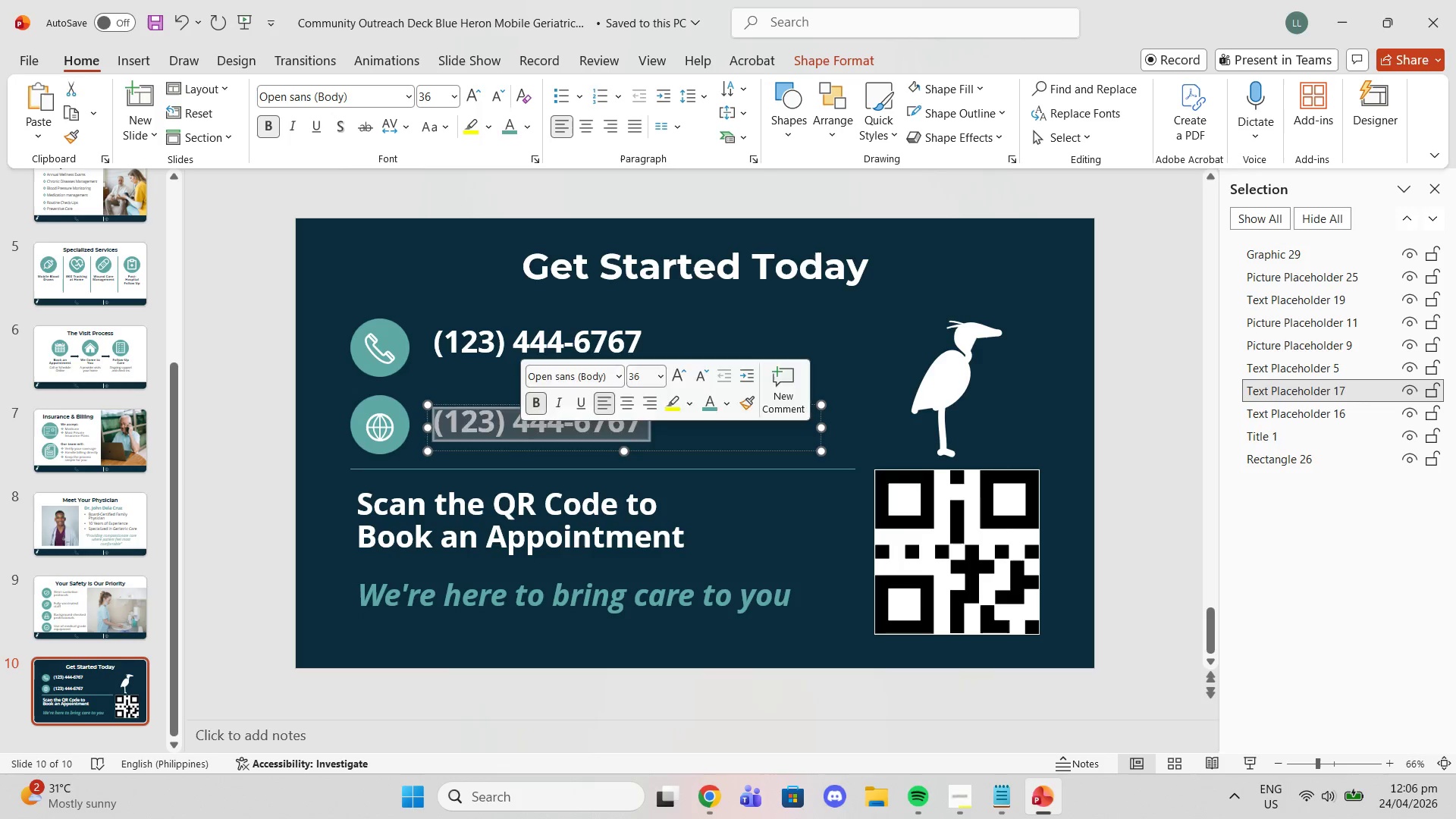 
key(Backspace)
 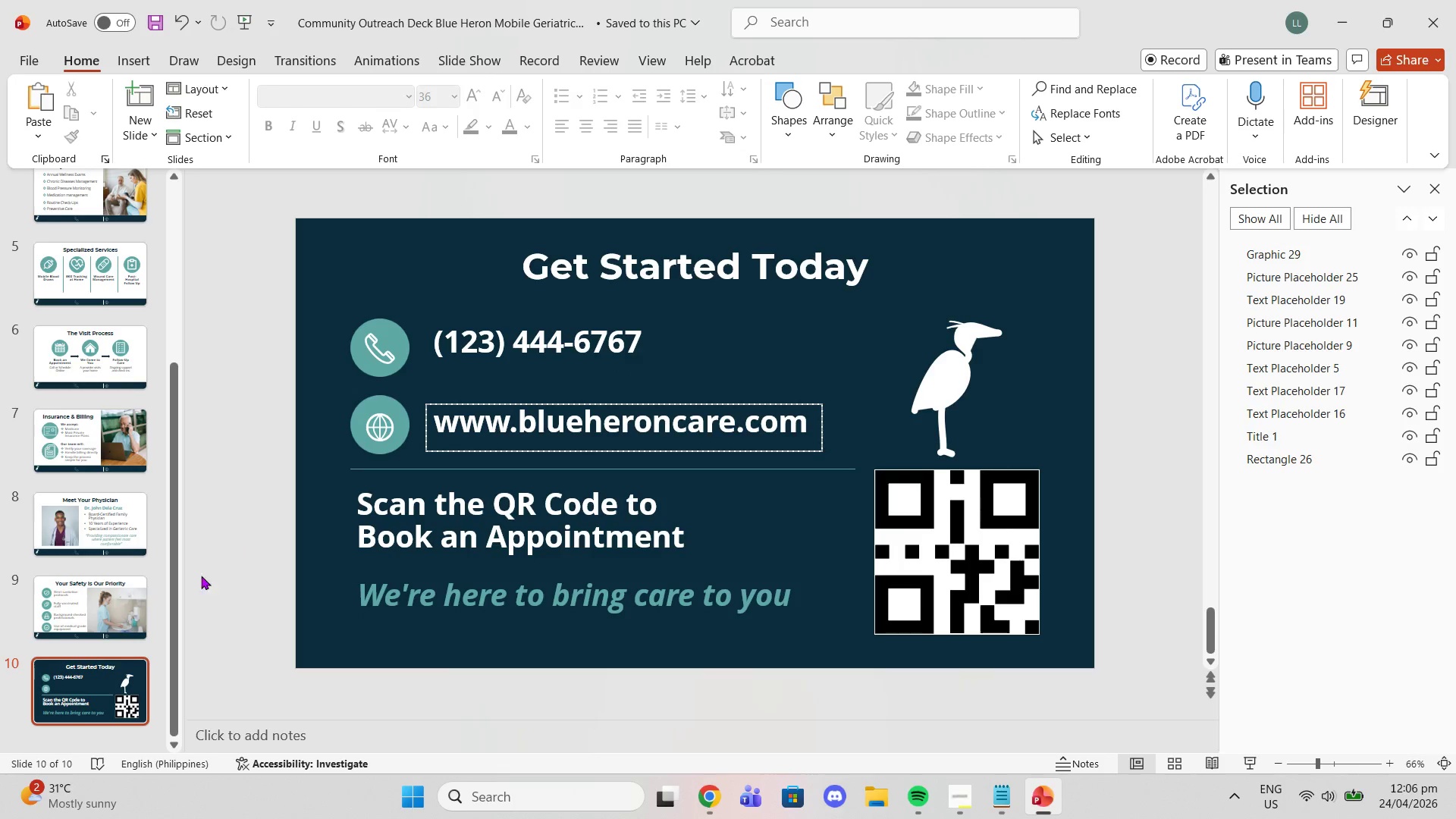 
left_click([148, 600])
 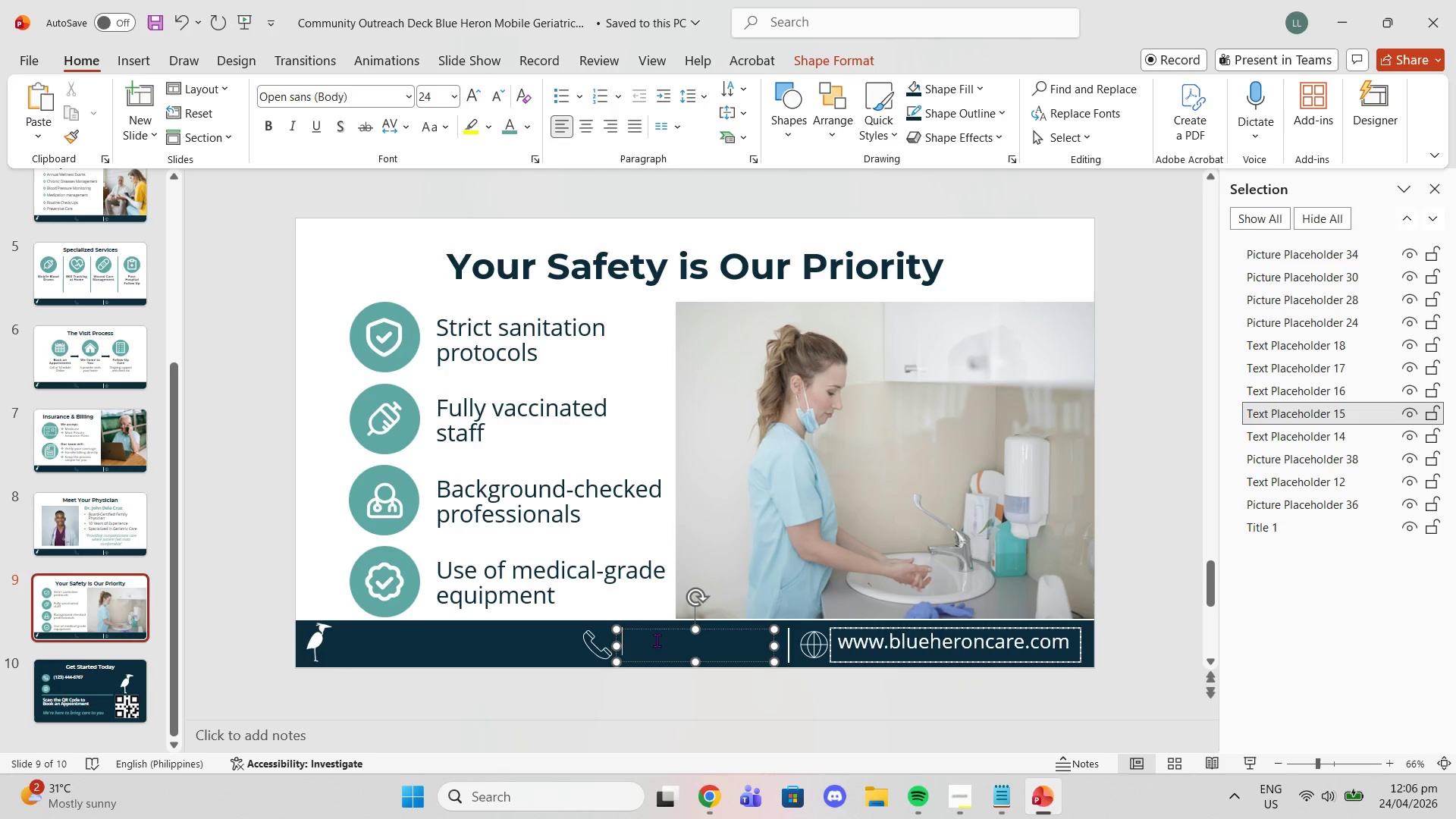 
key(Control+V)
 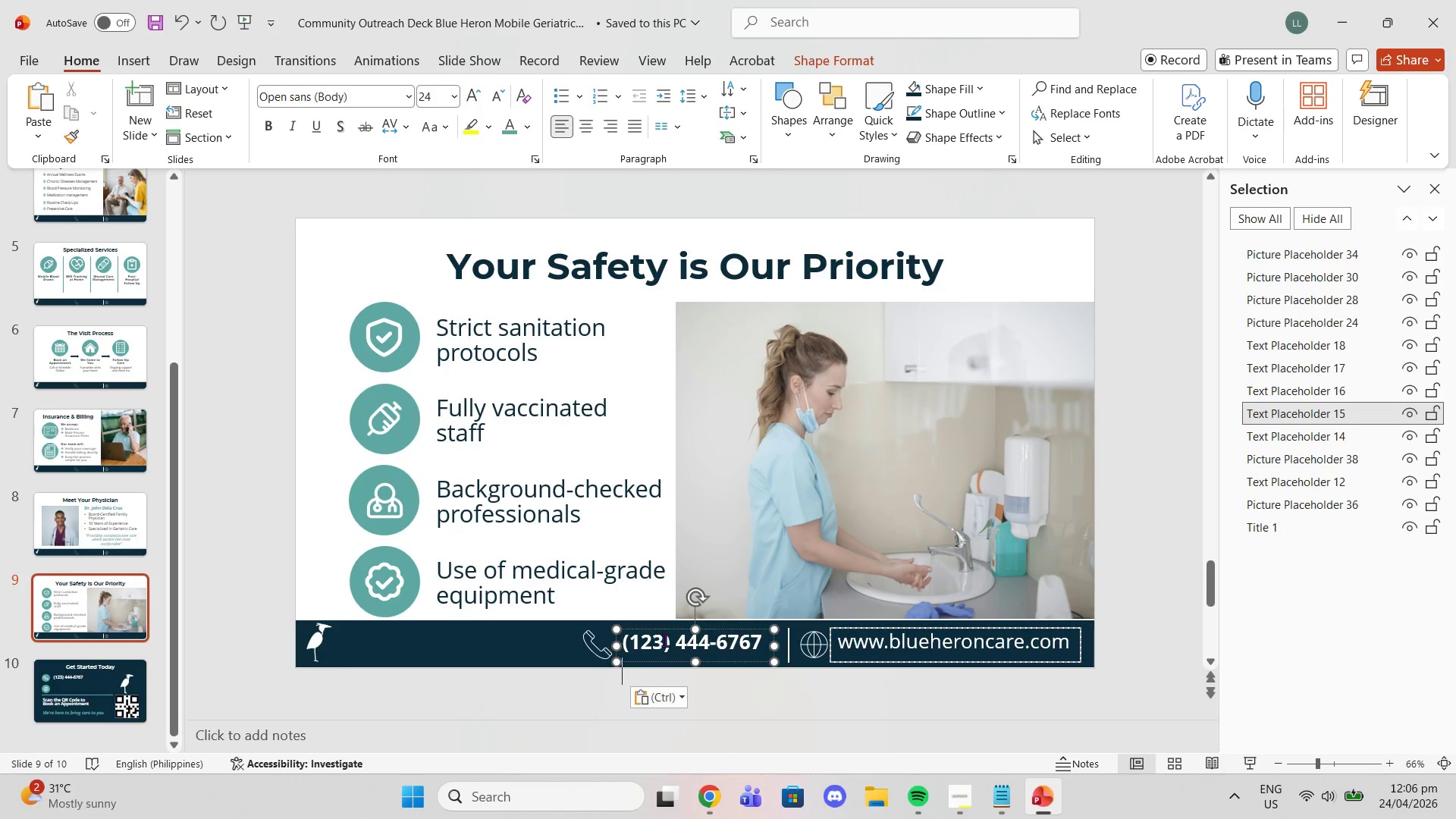 
key(Control+ControlLeft)
 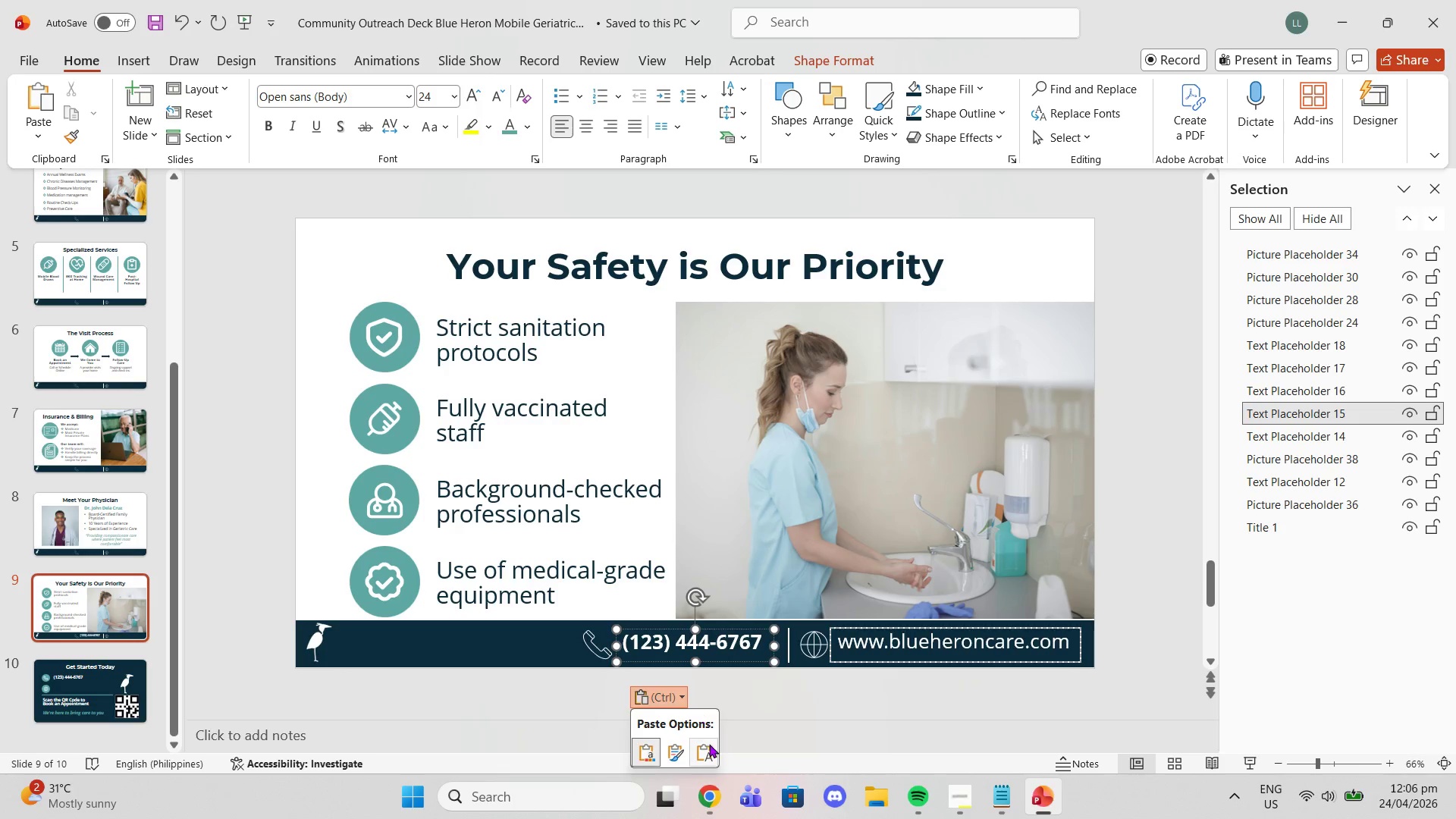 
left_click([708, 745])
 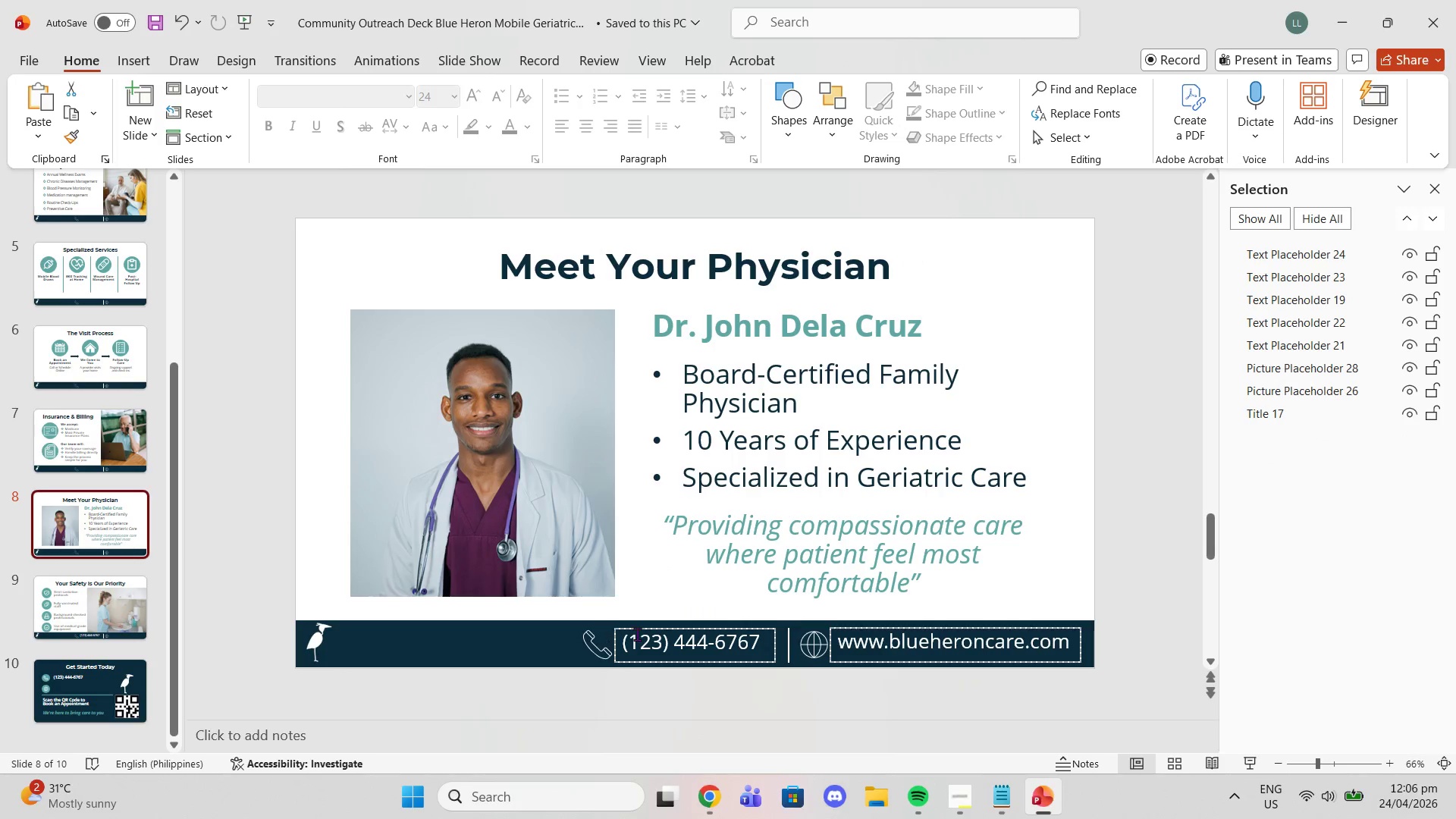 
key(Control+V)
 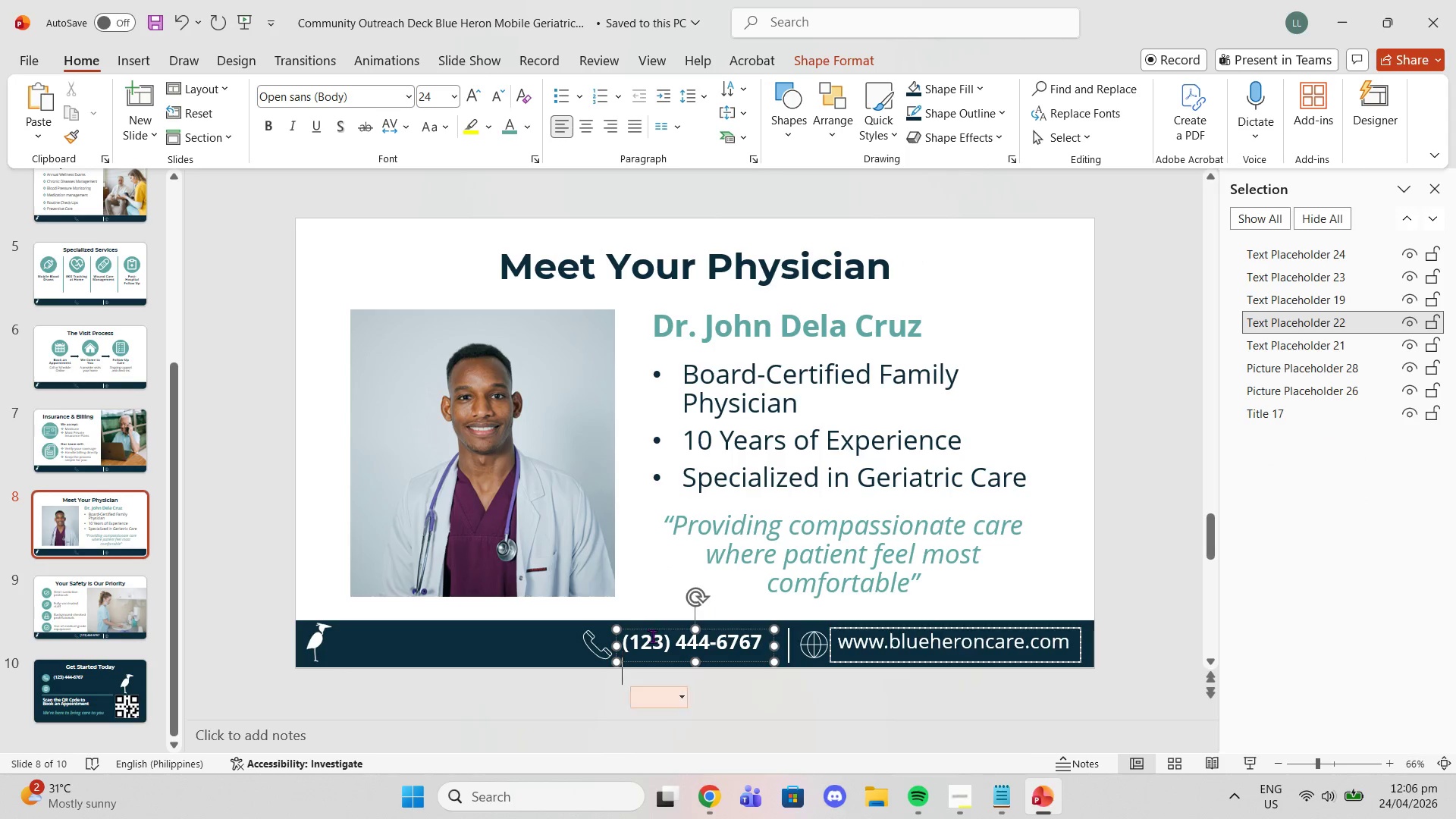 
key(Control+ControlLeft)
 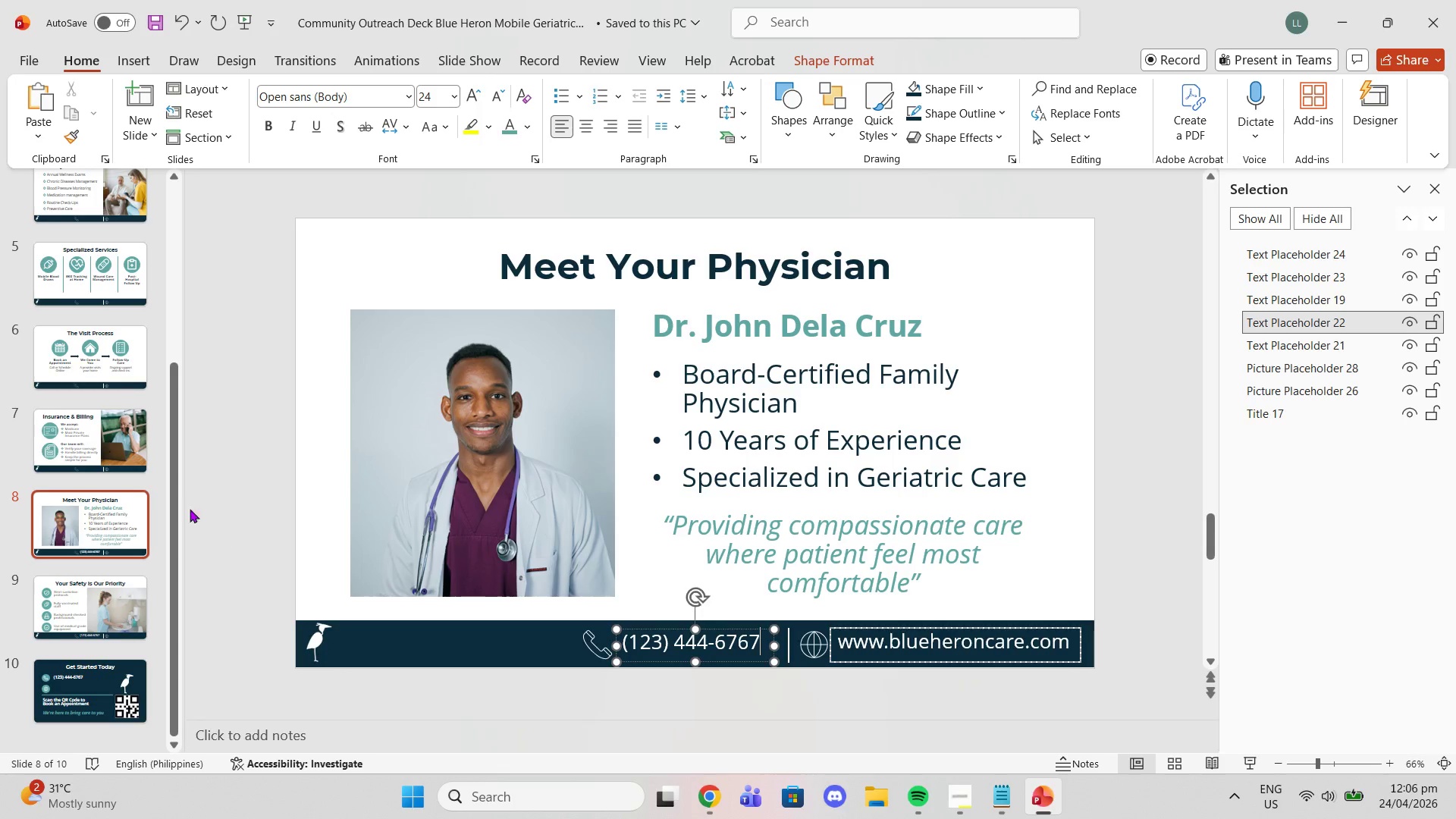 
left_click([121, 464])
 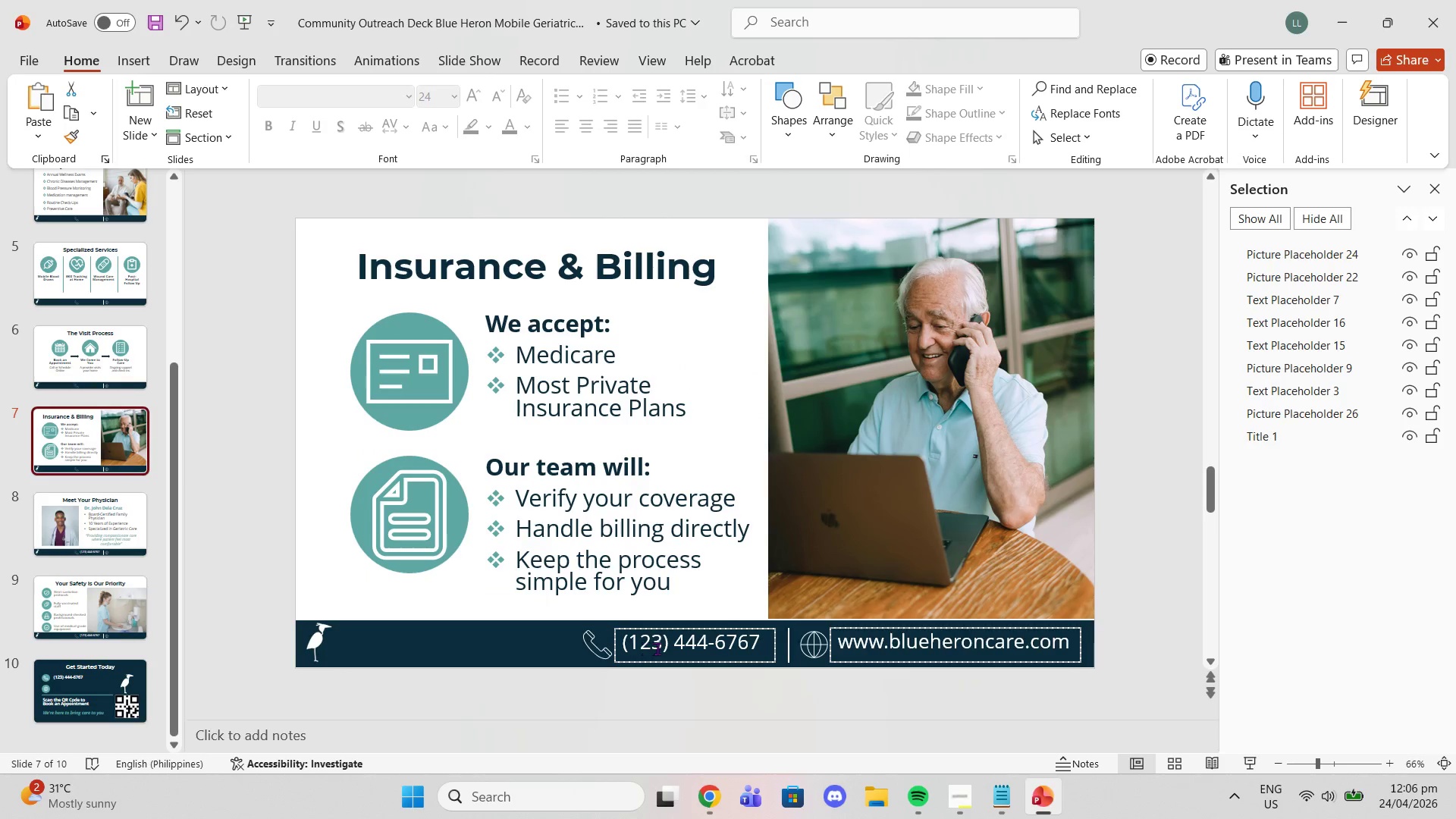 
left_click([657, 648])
 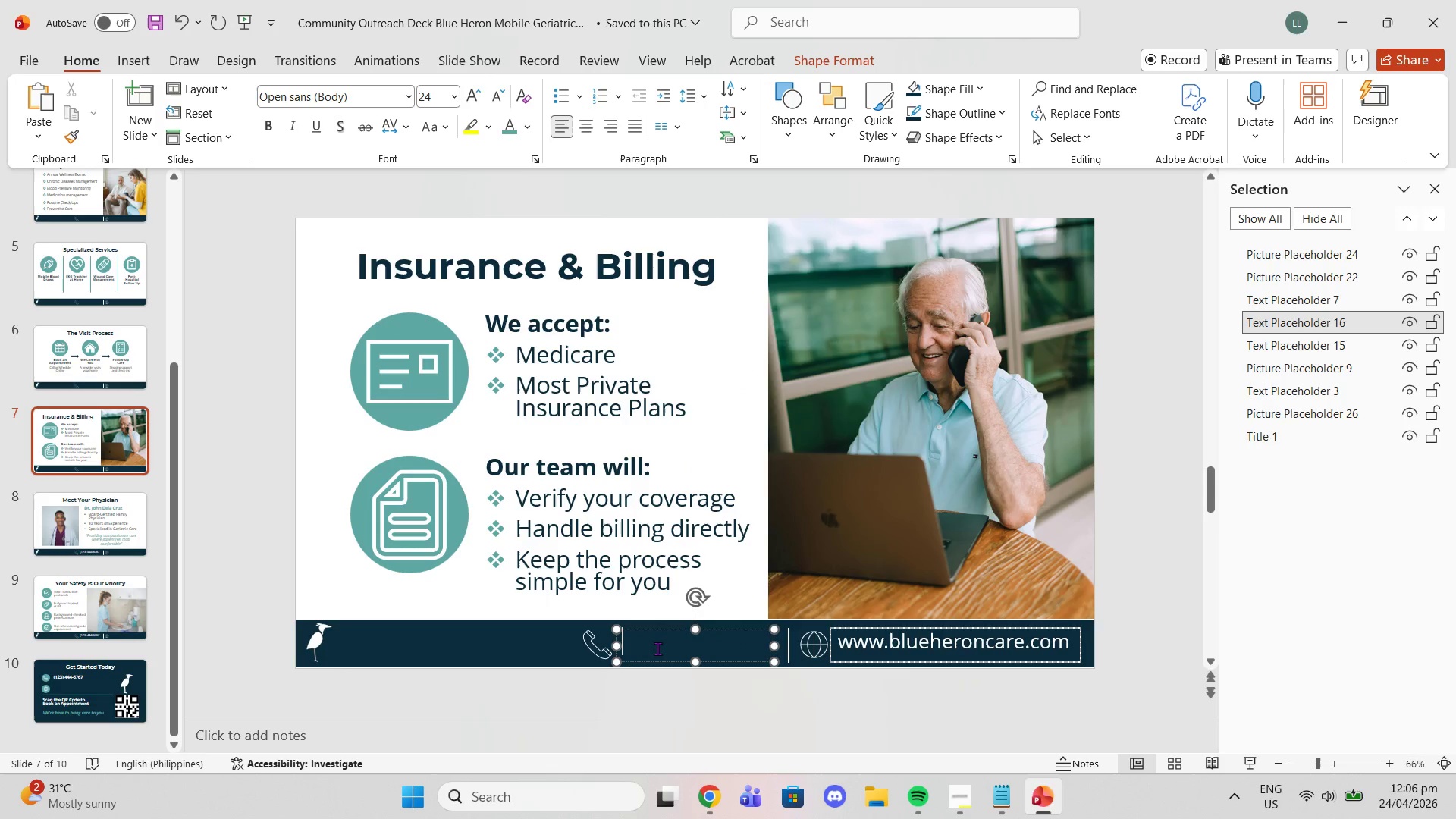 
key(Control+V)
 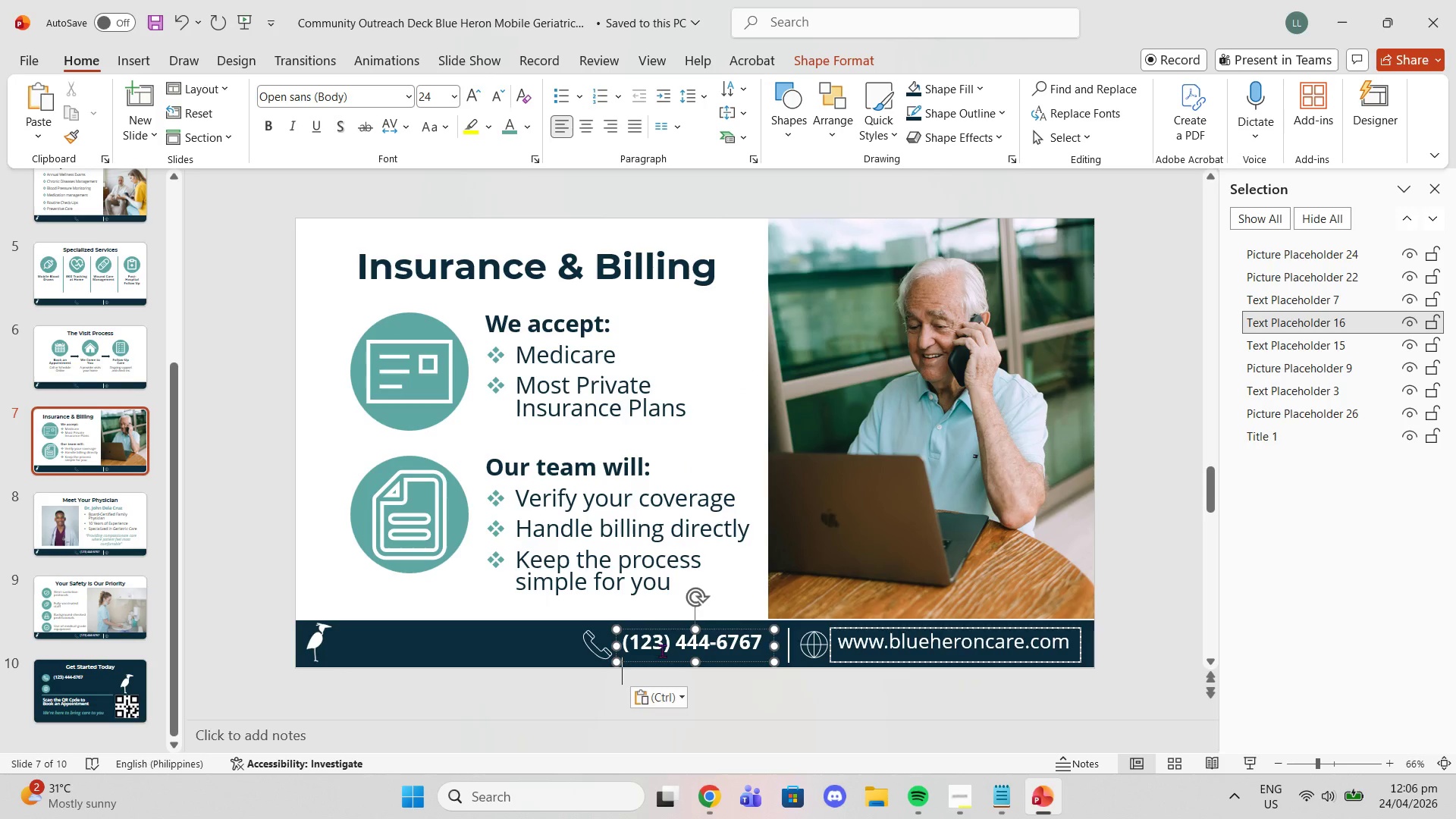 
key(Control+ControlLeft)
 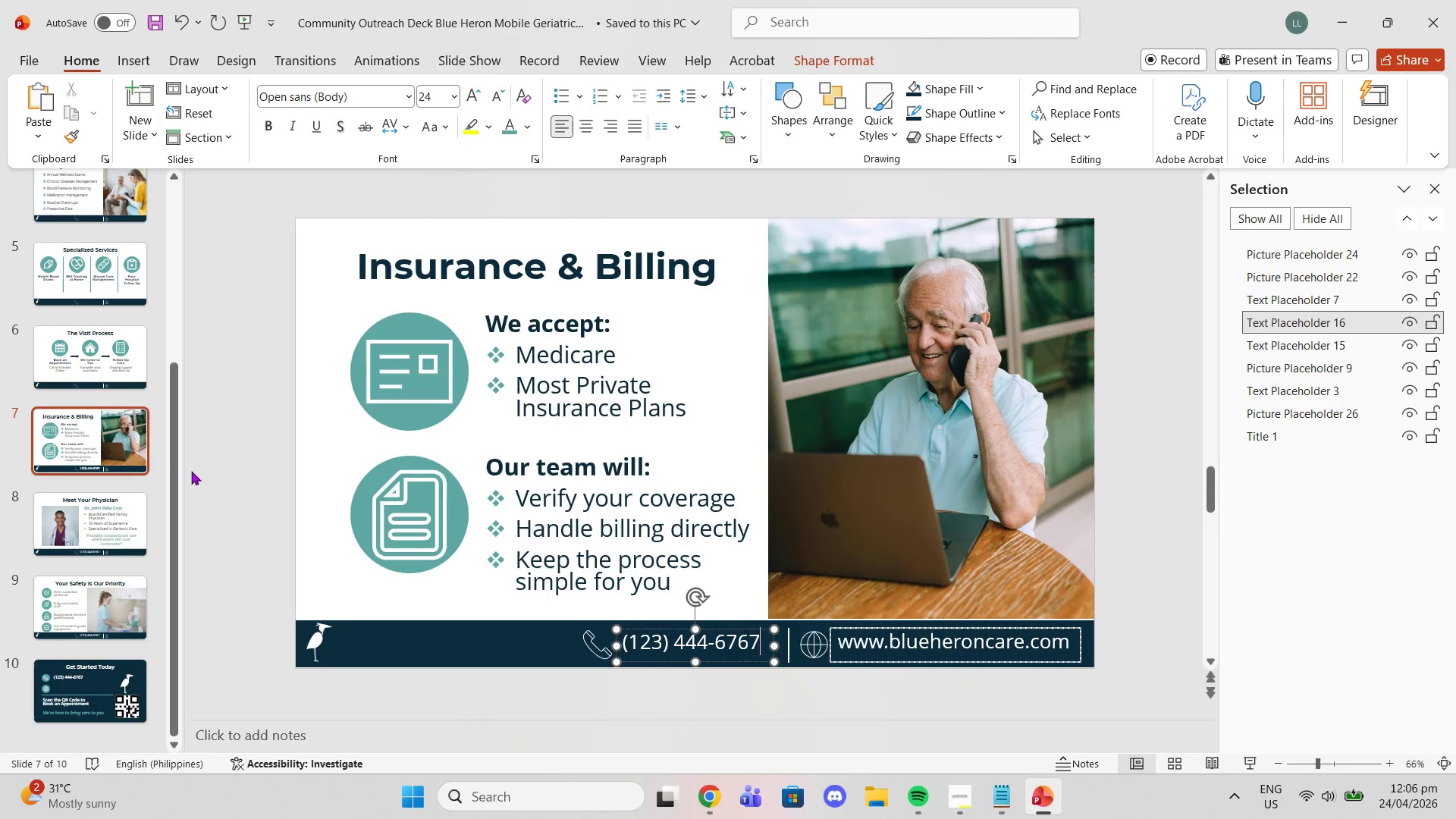 
left_click([71, 416])
 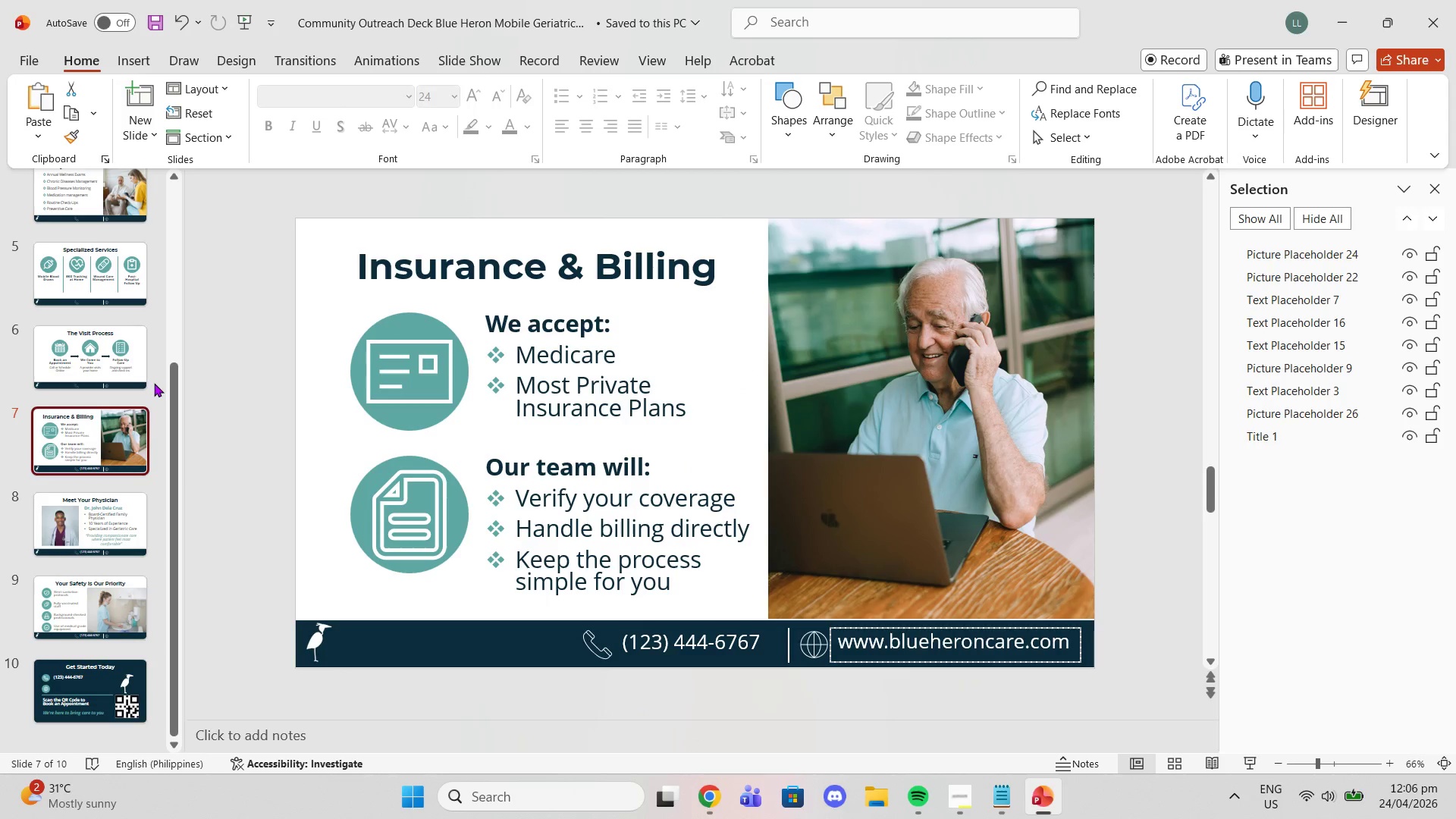 
left_click([130, 366])
 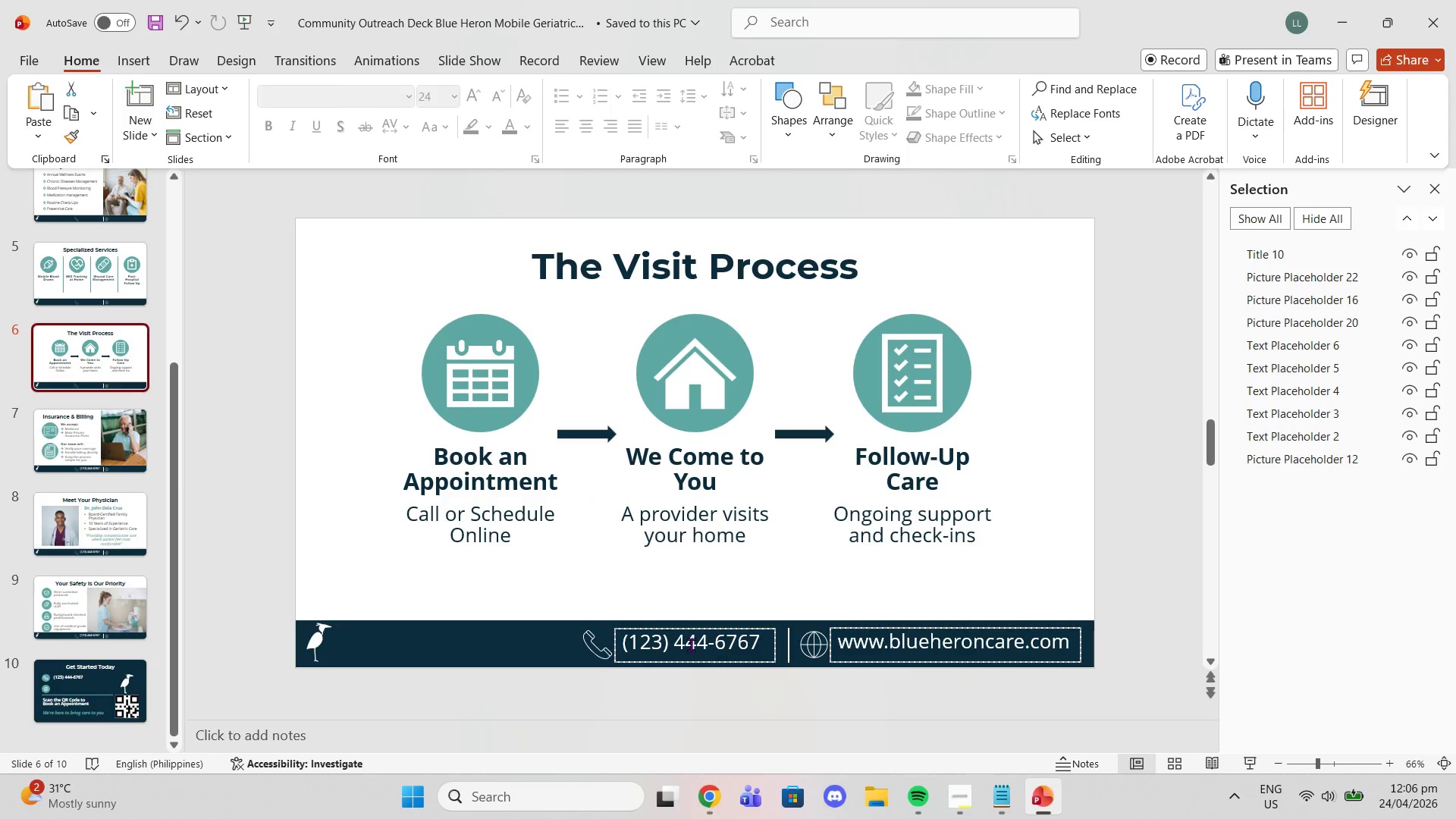 
left_click([691, 645])
 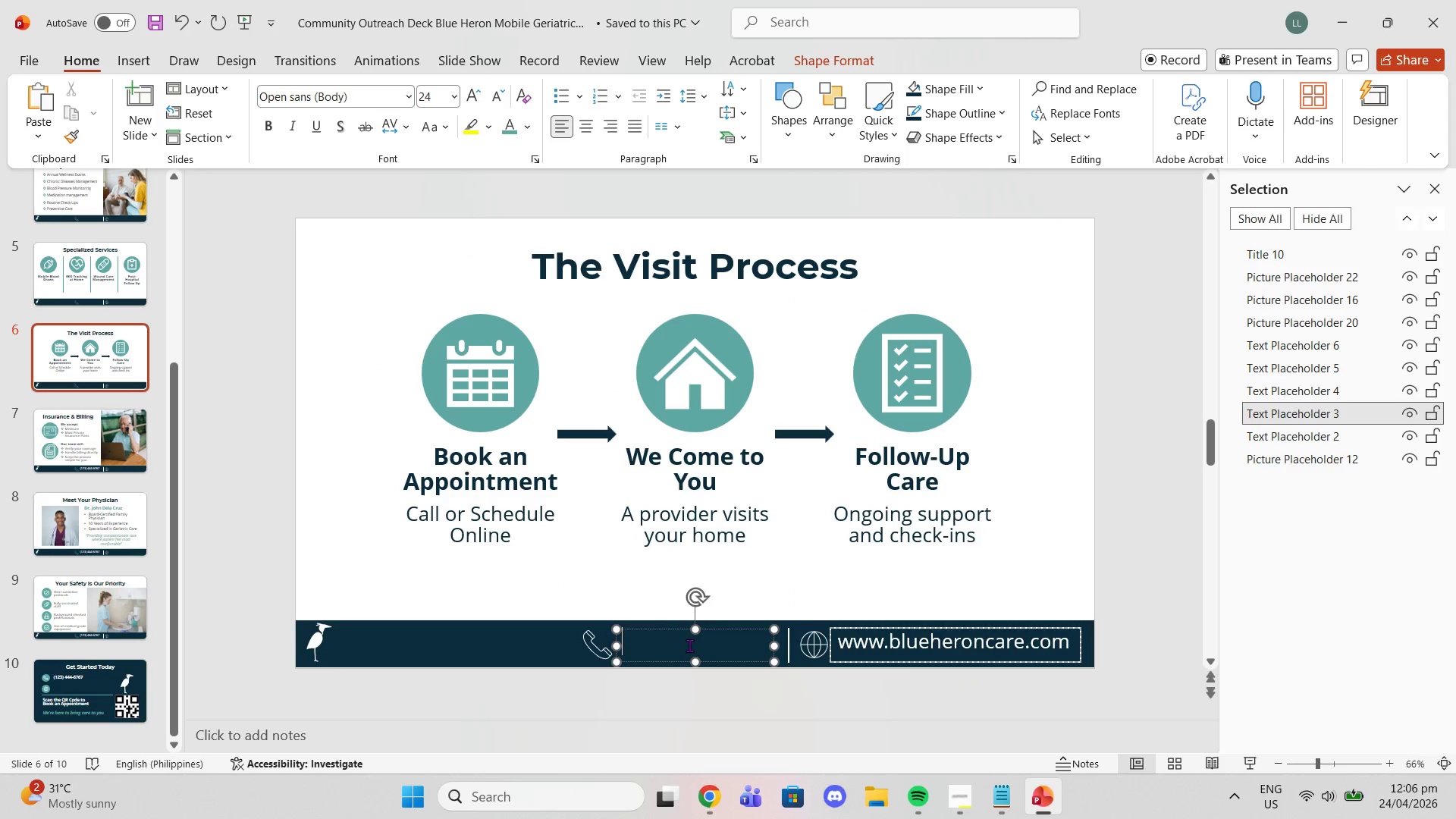 
key(Control+V)
 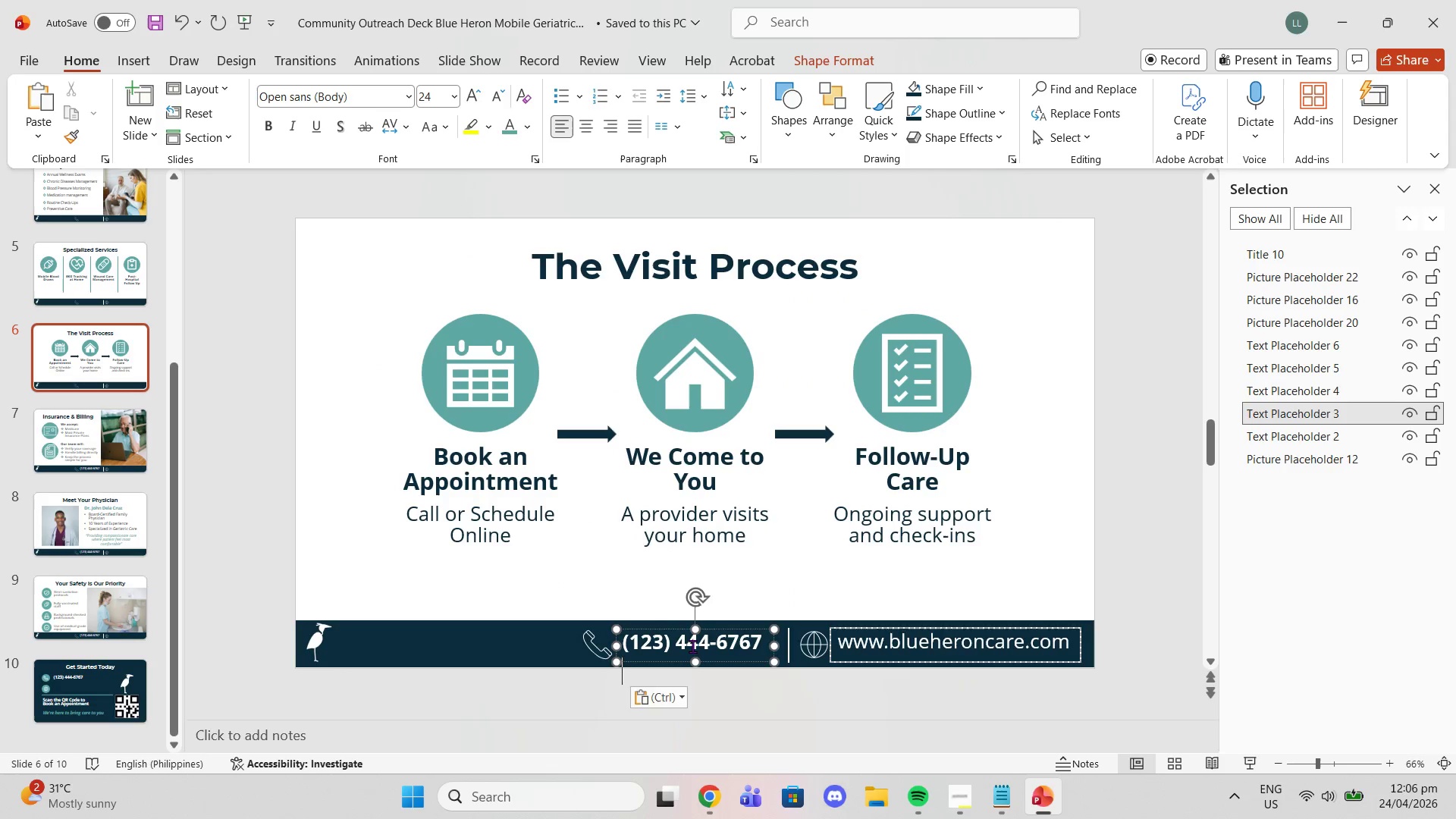 
key(Control+ControlLeft)
 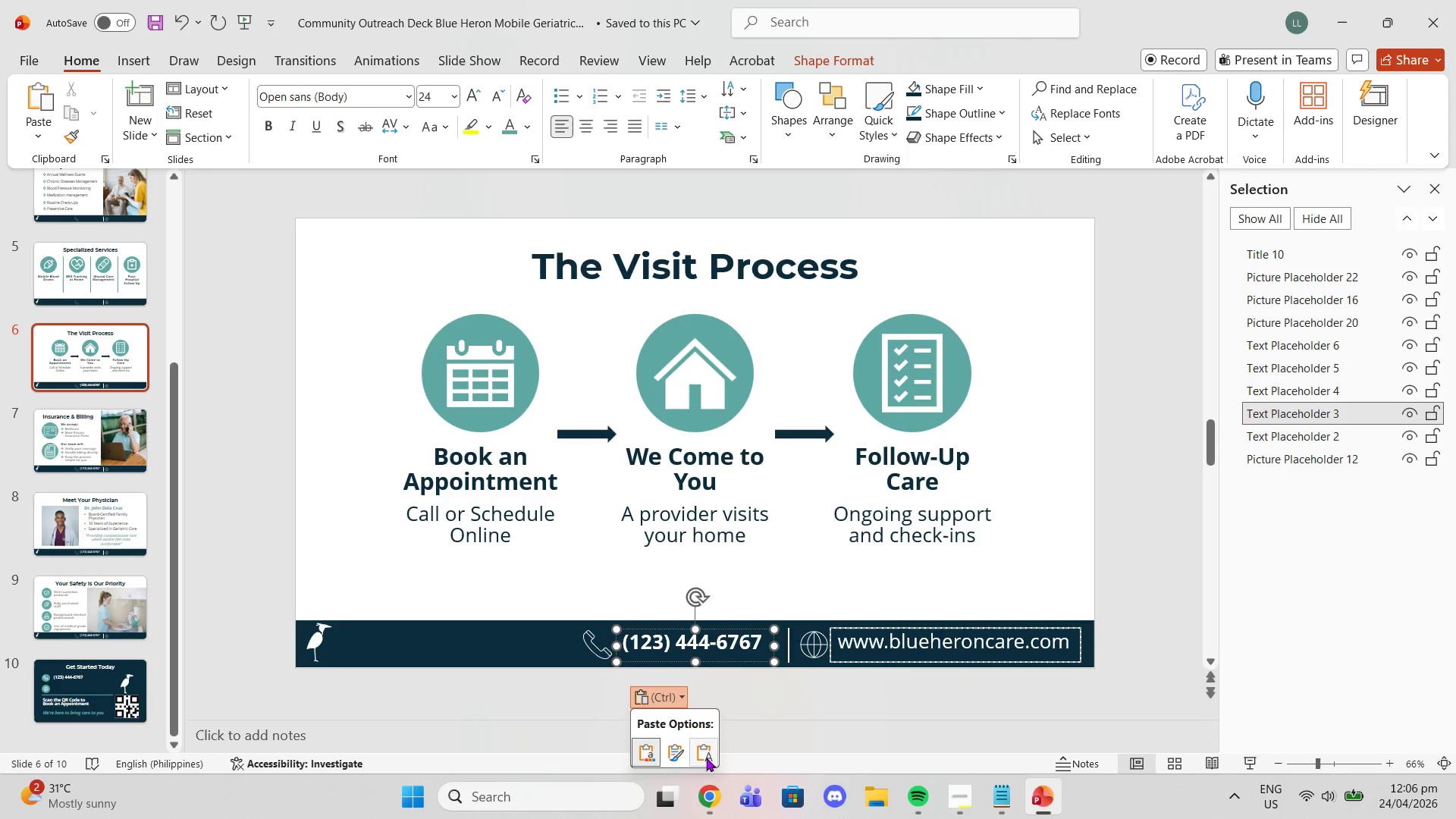 
left_click([706, 760])
 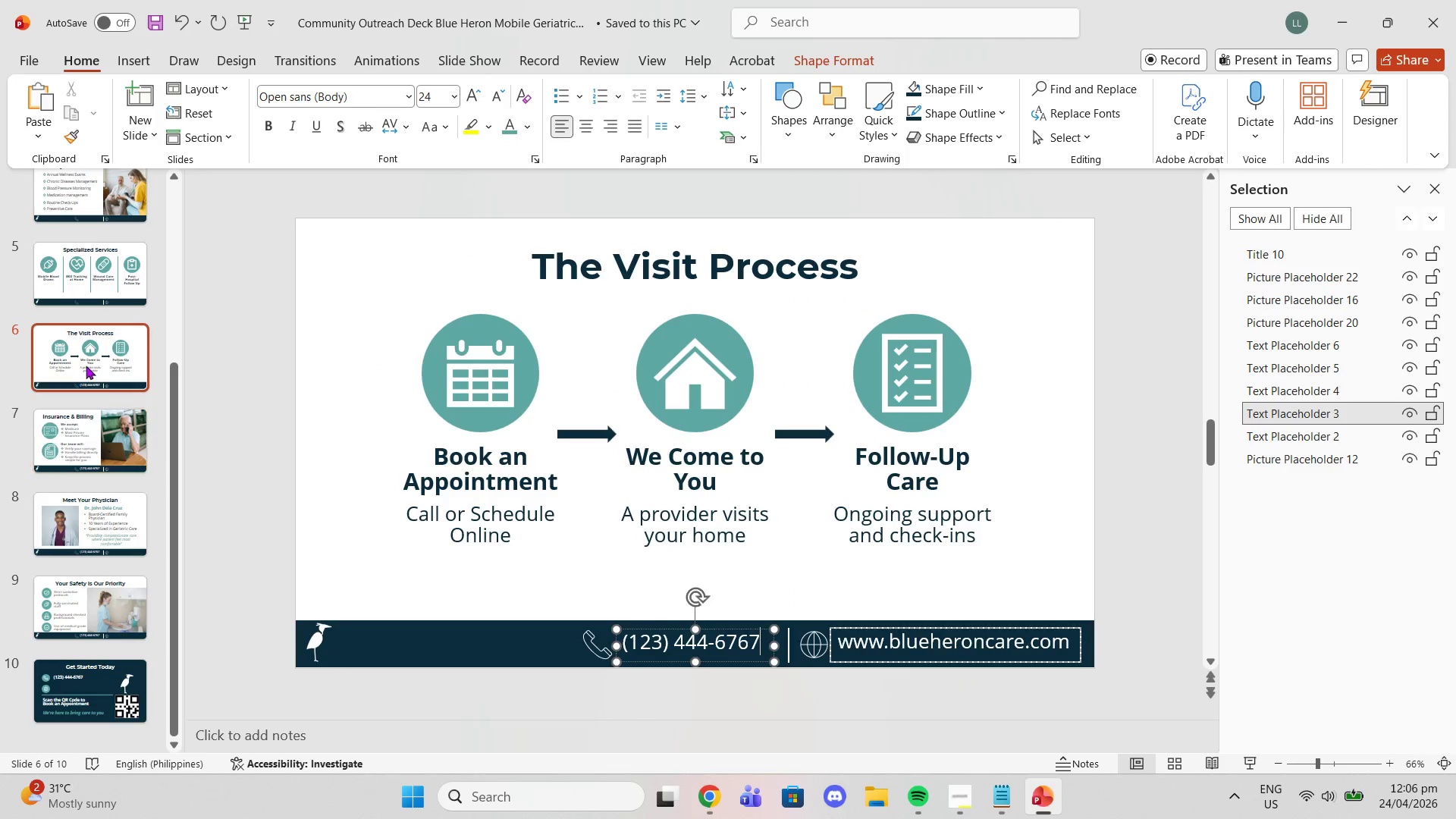 
left_click([86, 364])
 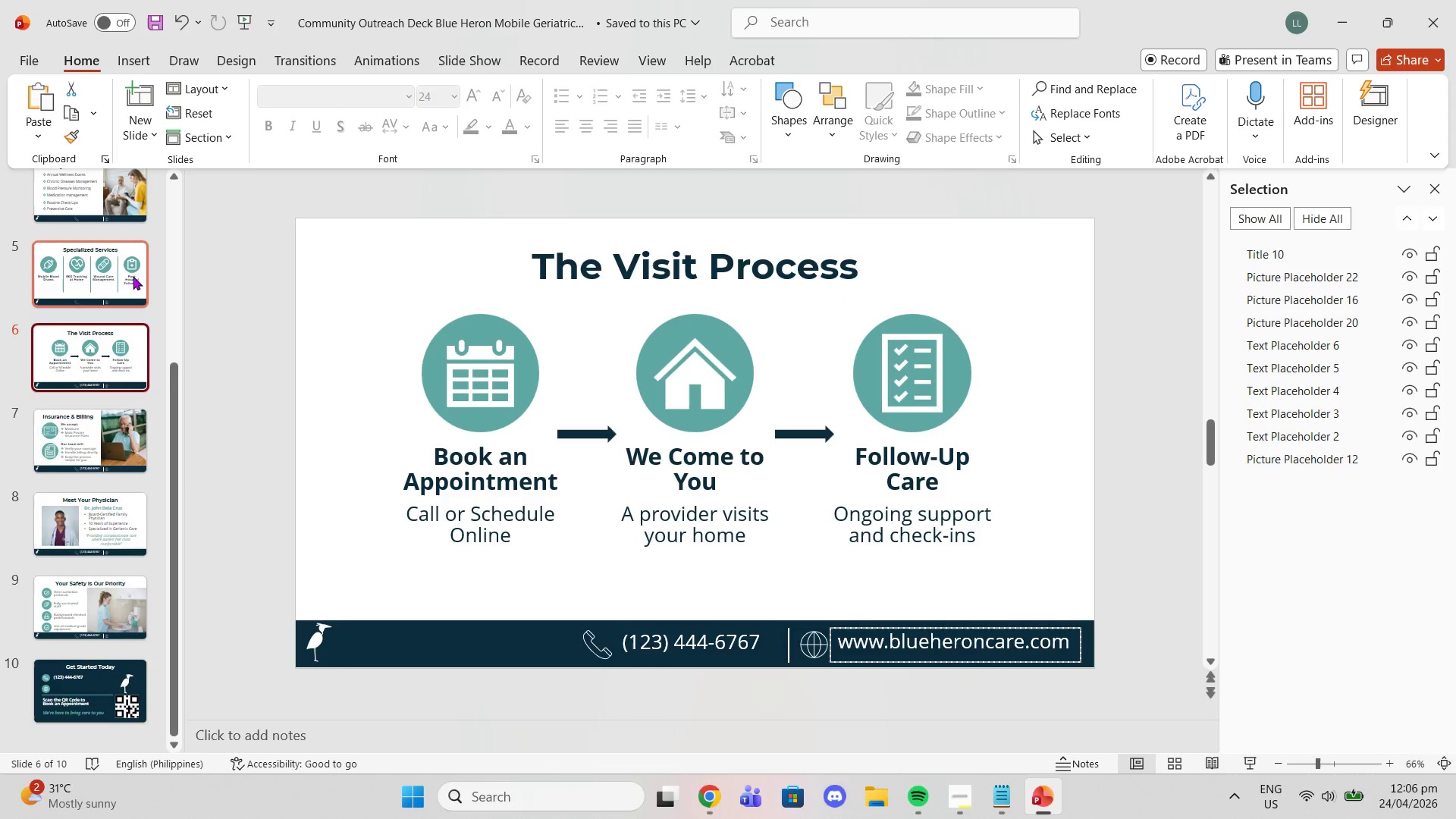 
left_click([115, 256])
 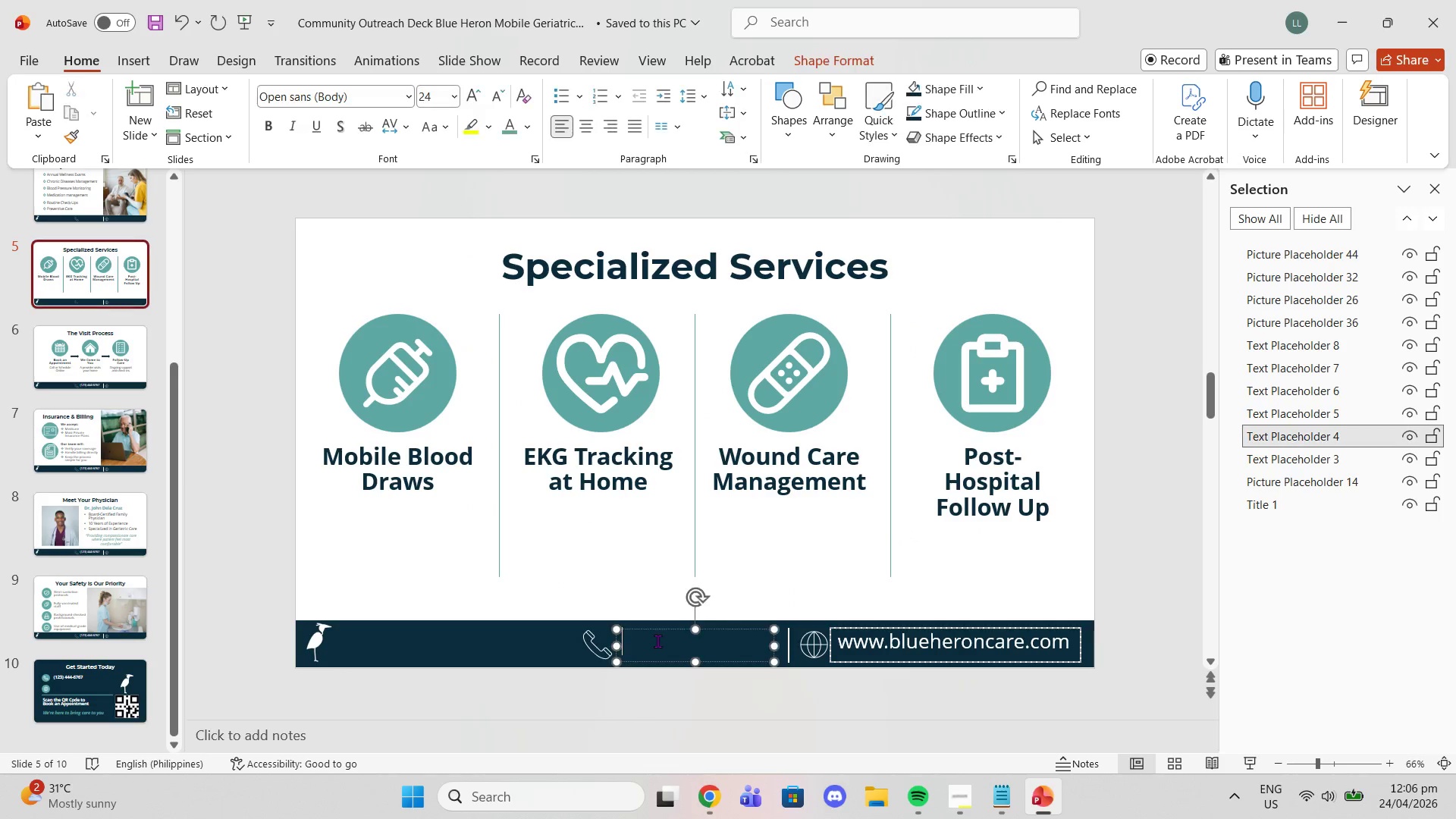 
key(Control+V)
 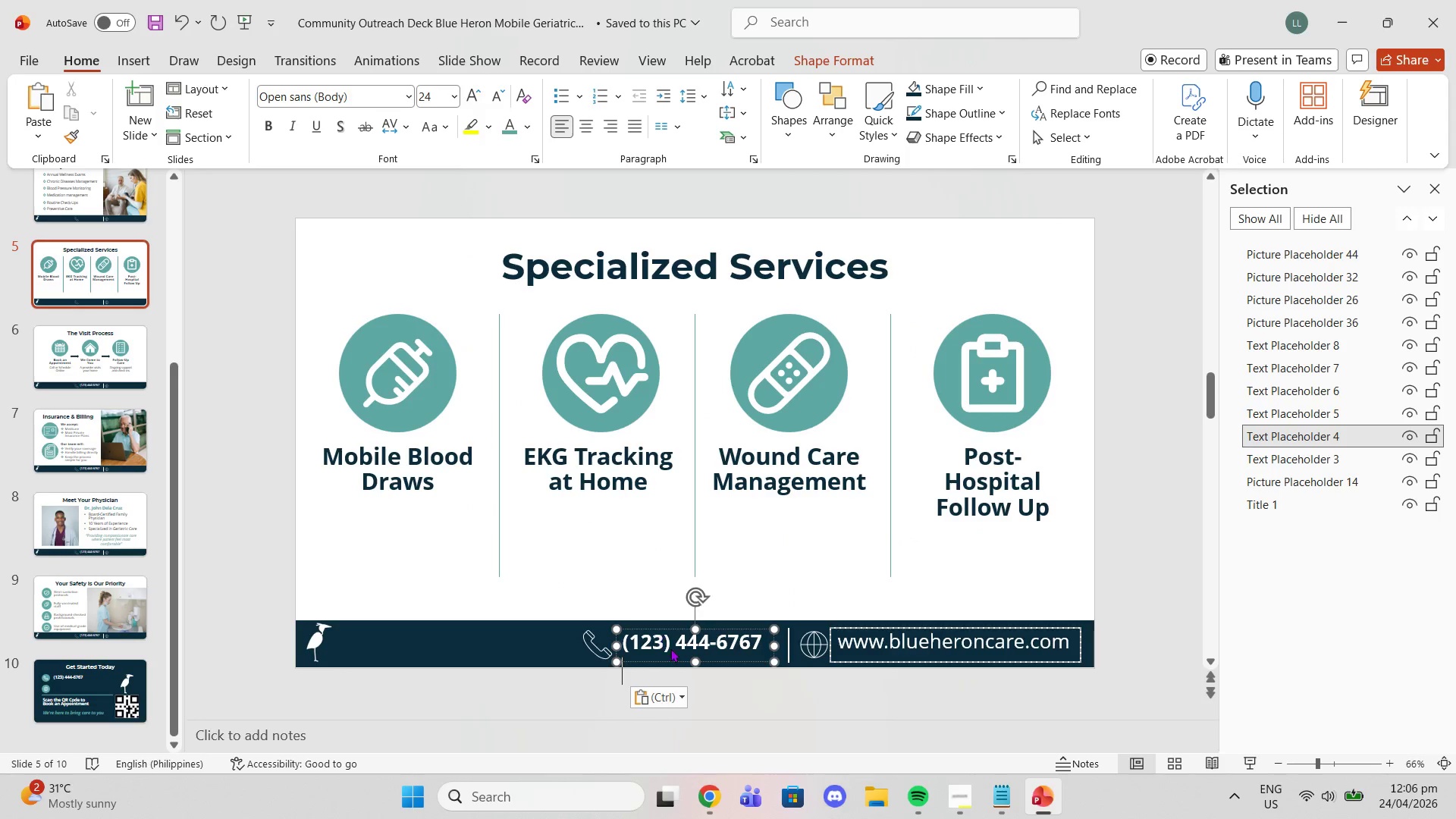 
key(Control+ControlLeft)
 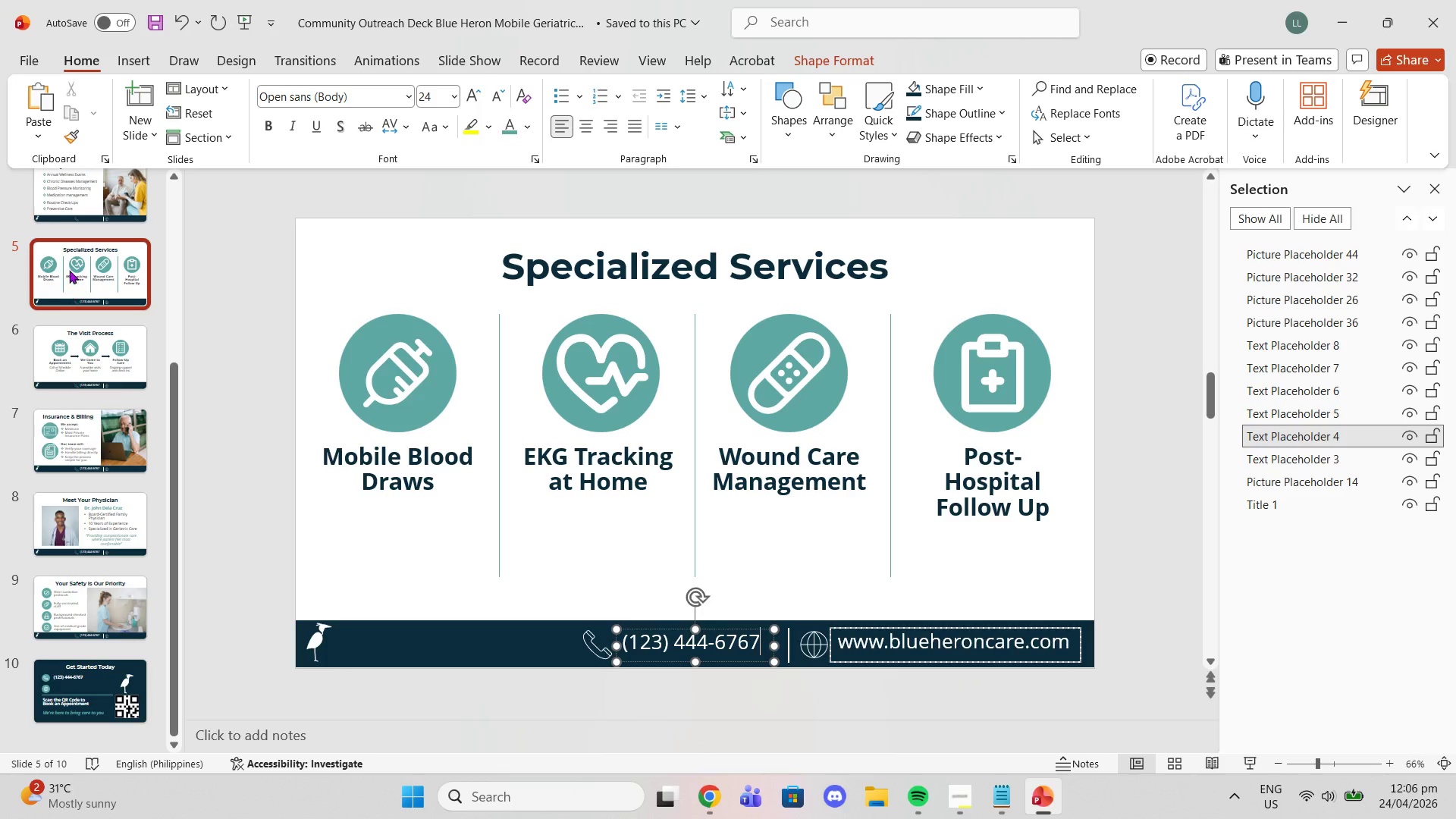 
left_click([74, 197])
 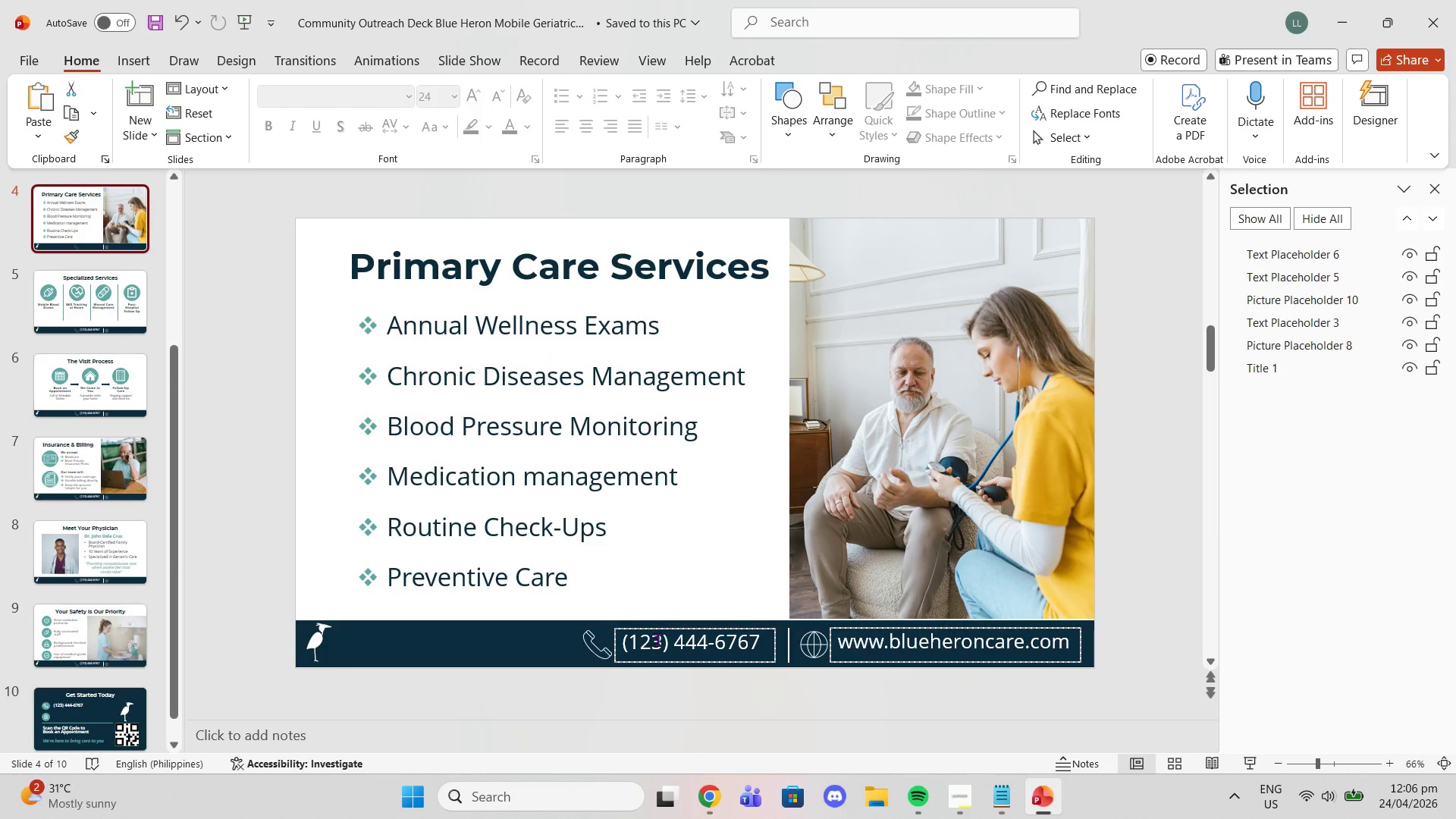 
left_click([658, 642])
 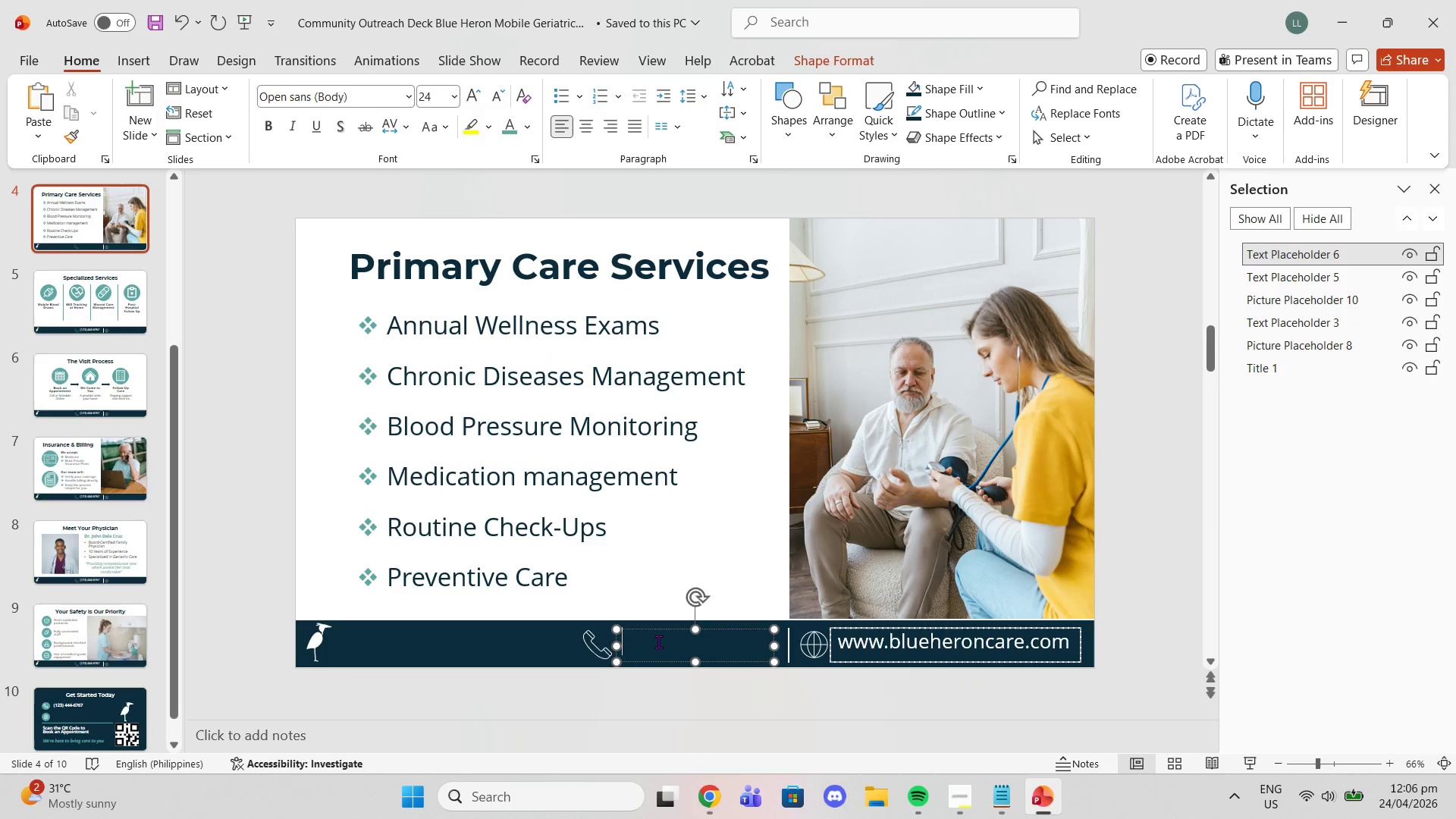 
key(Control+V)
 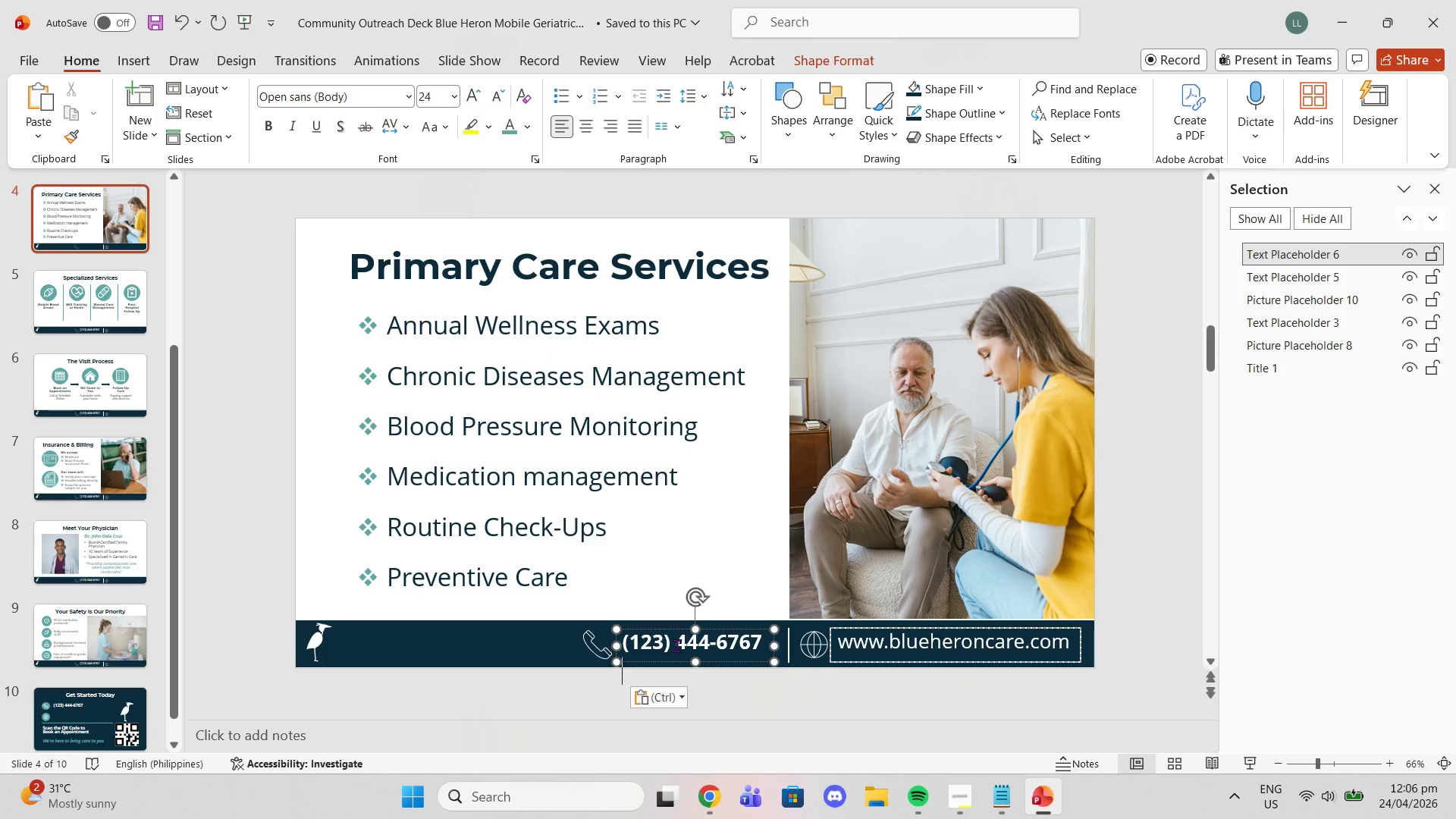 
key(Control+ControlLeft)
 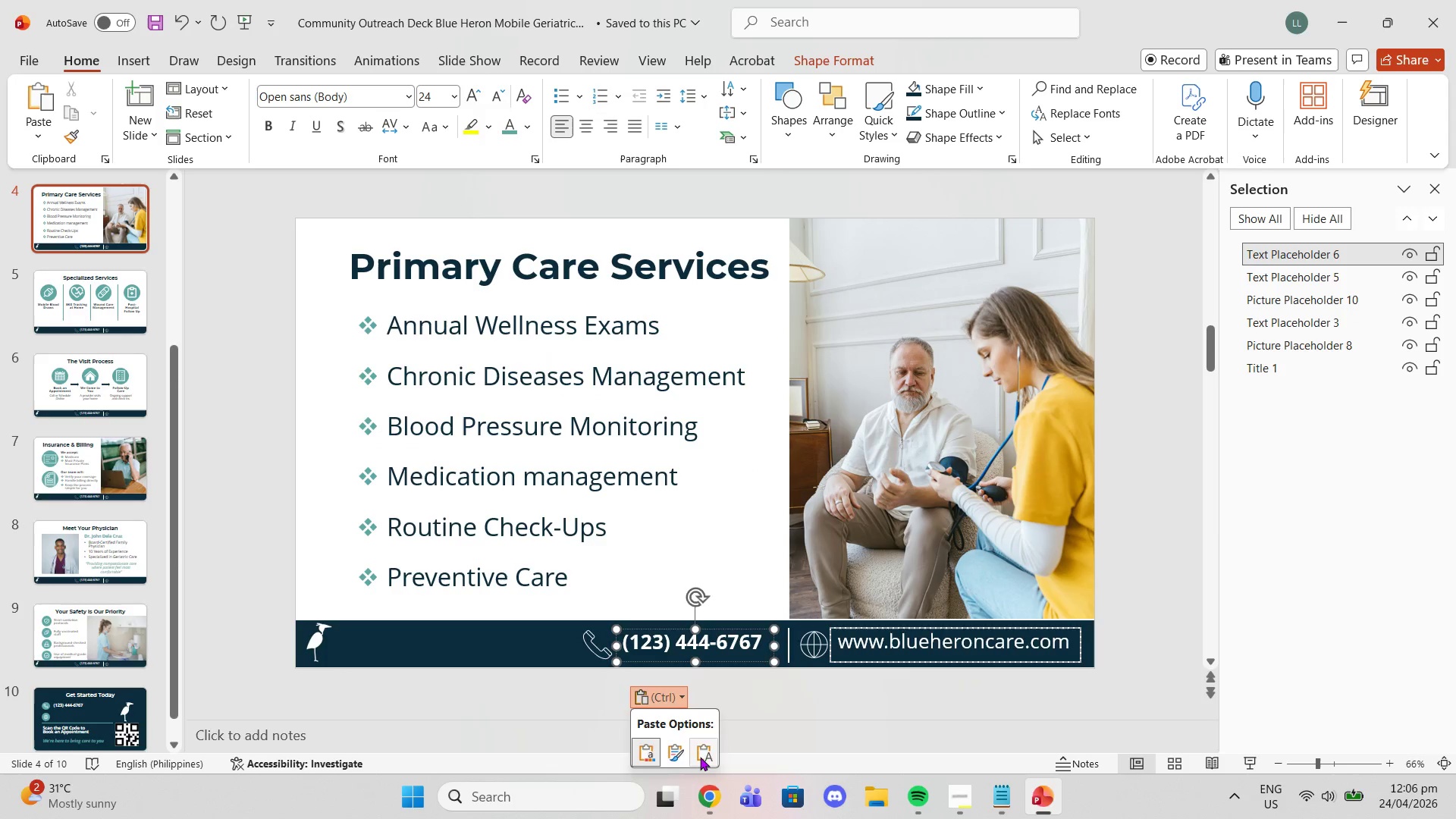 
left_click([700, 757])
 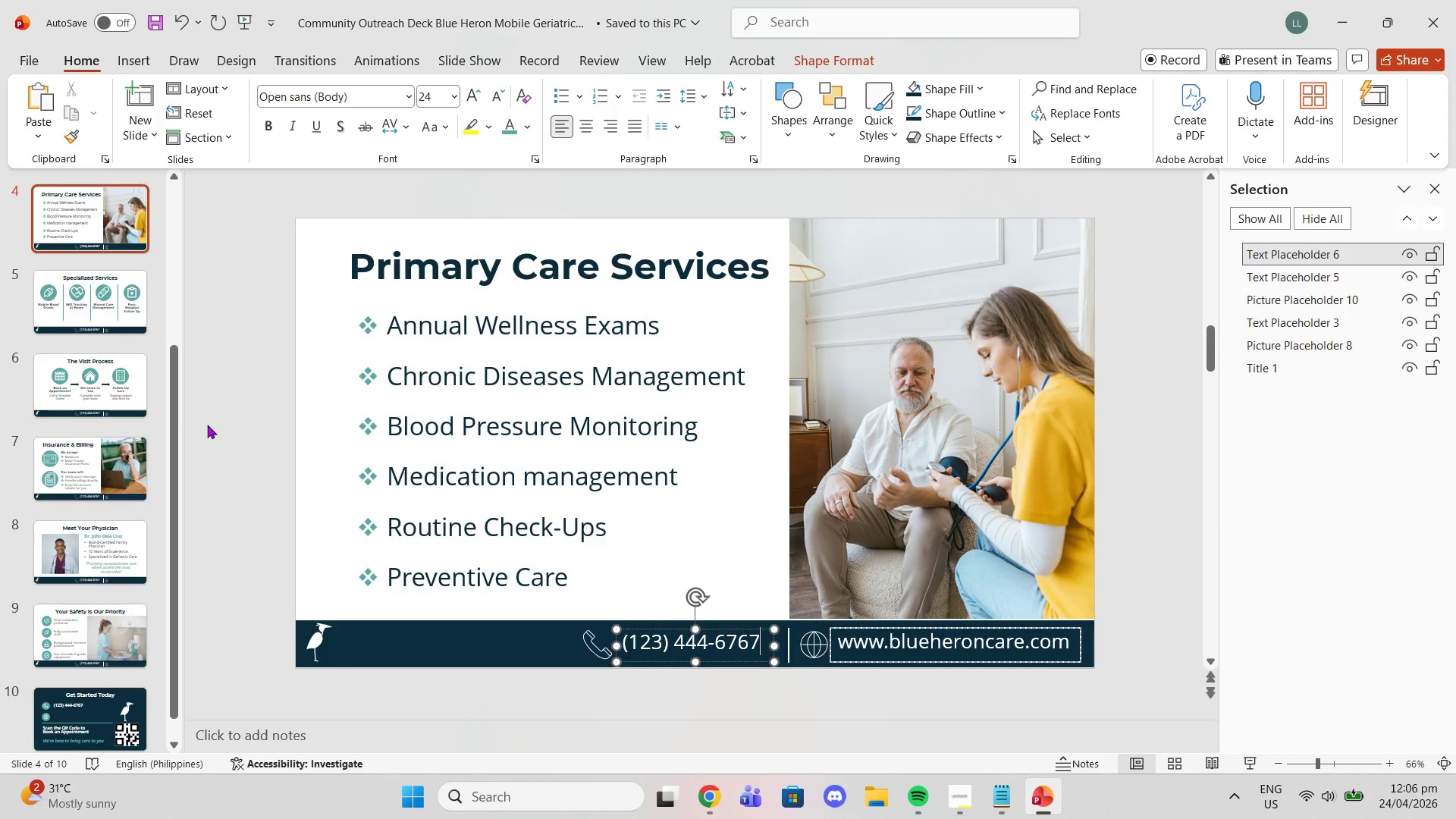 
scroll: coordinate [186, 425], scroll_direction: up, amount: 1.0
 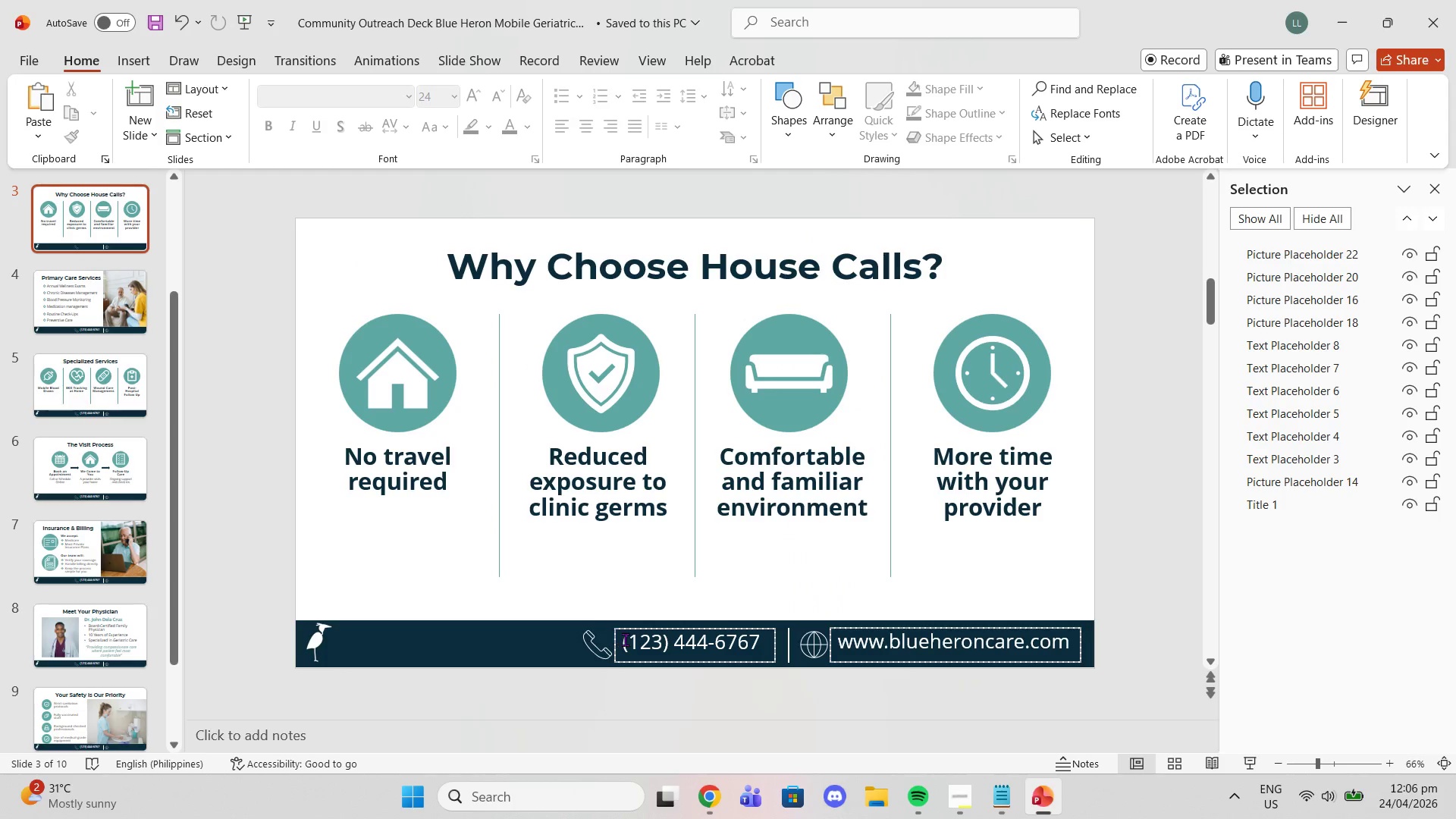 
left_click([626, 640])
 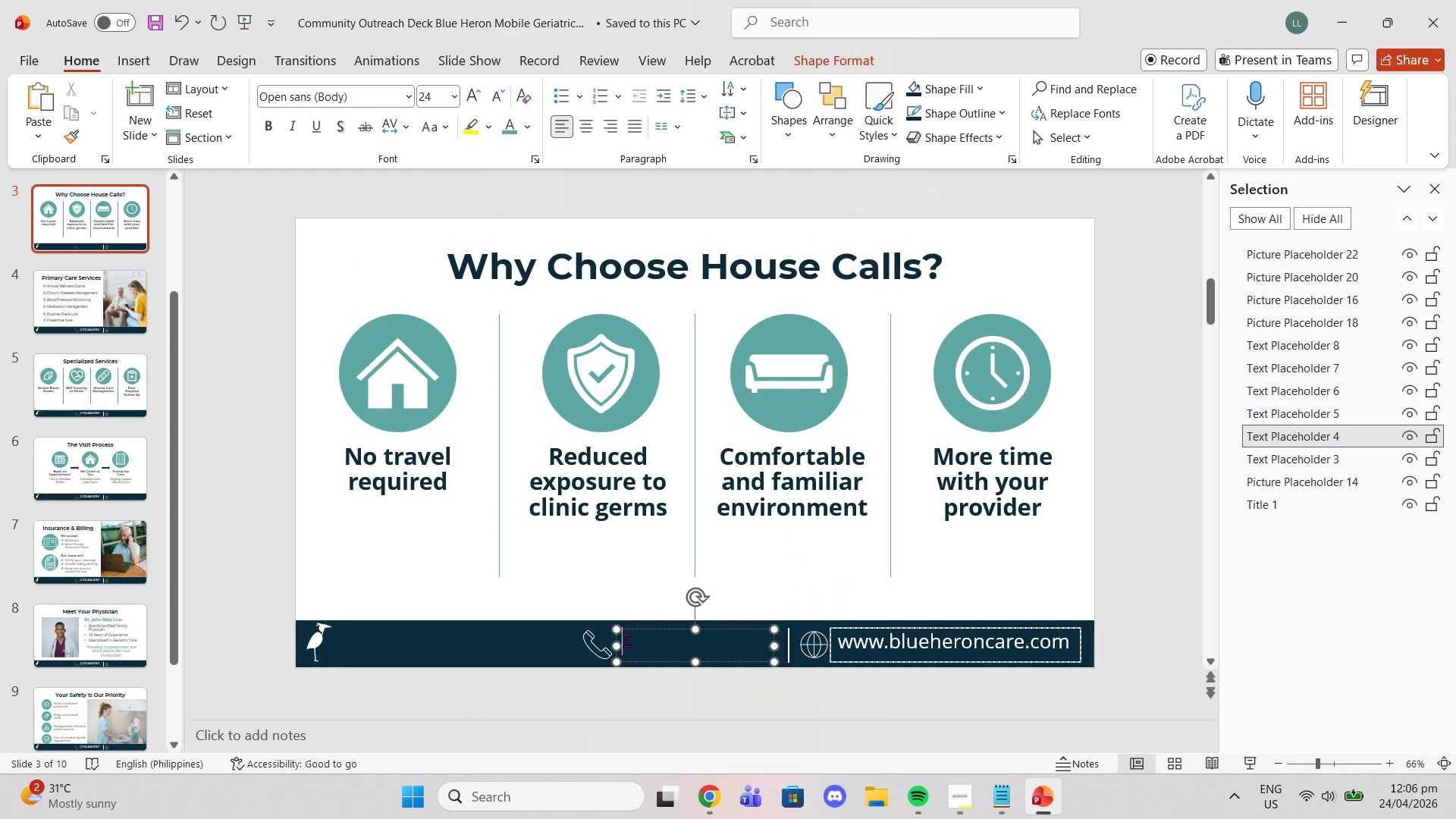 
key(Control+V)
 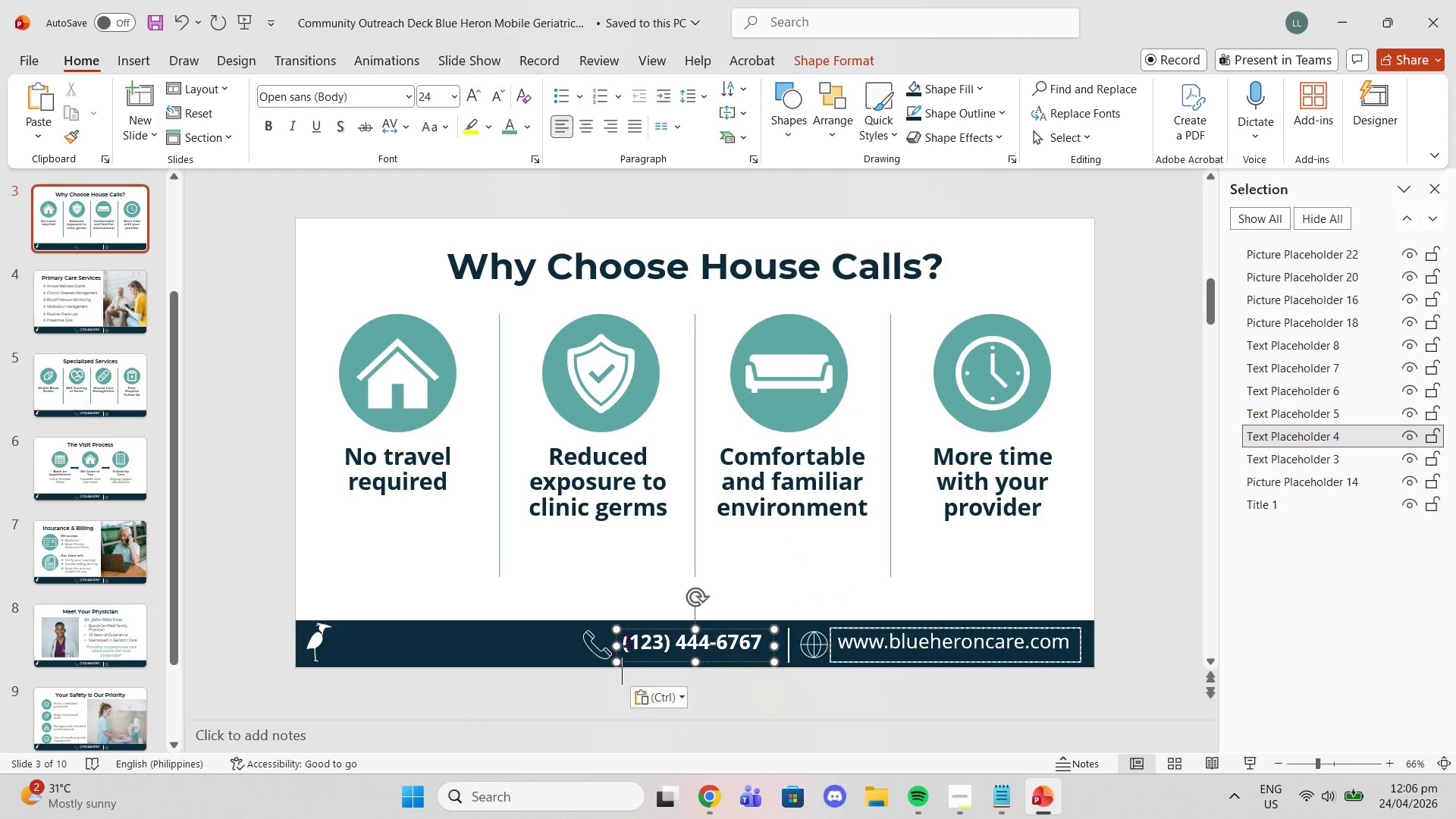 
key(Control+ControlLeft)
 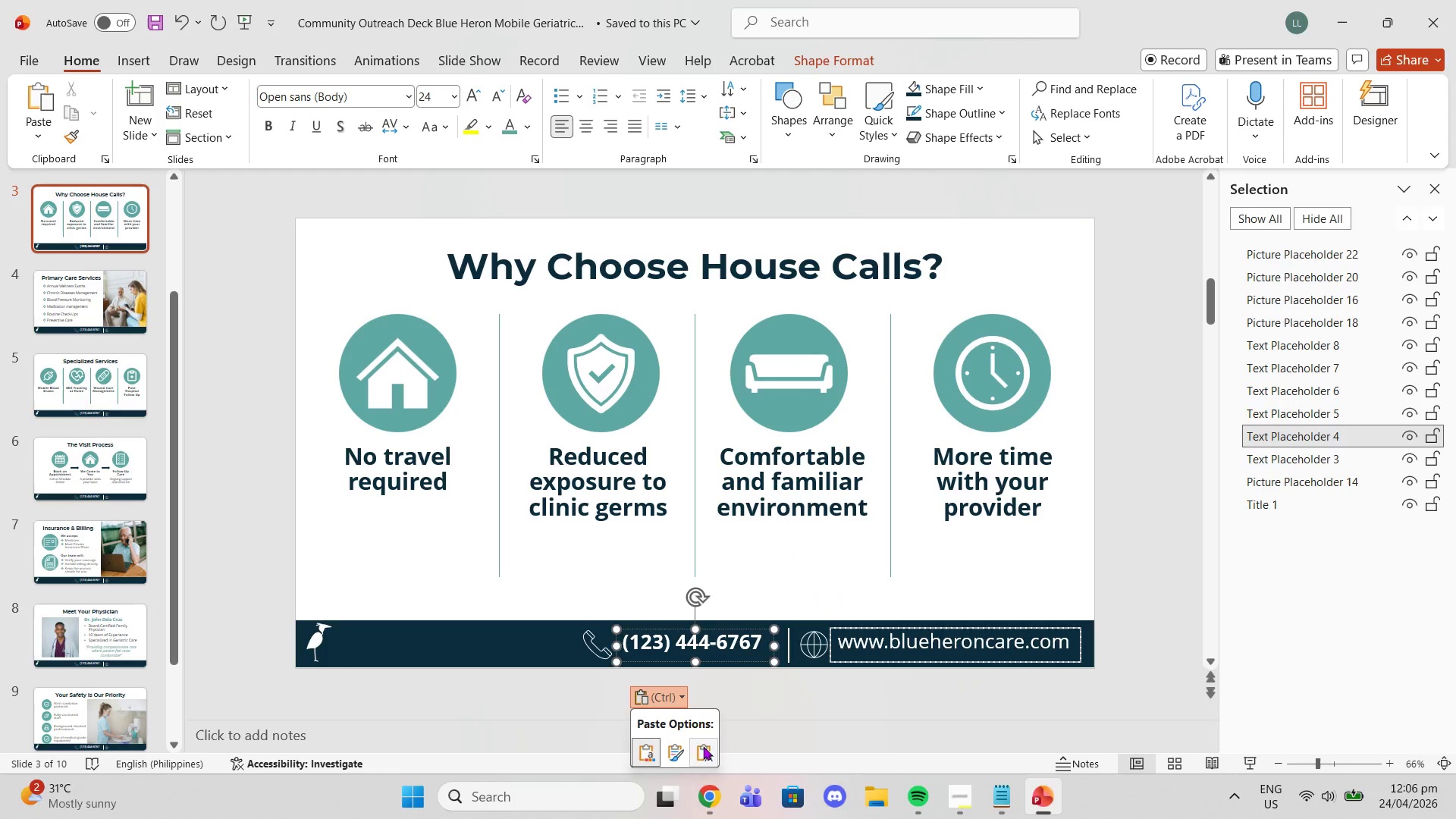 
left_click([701, 750])
 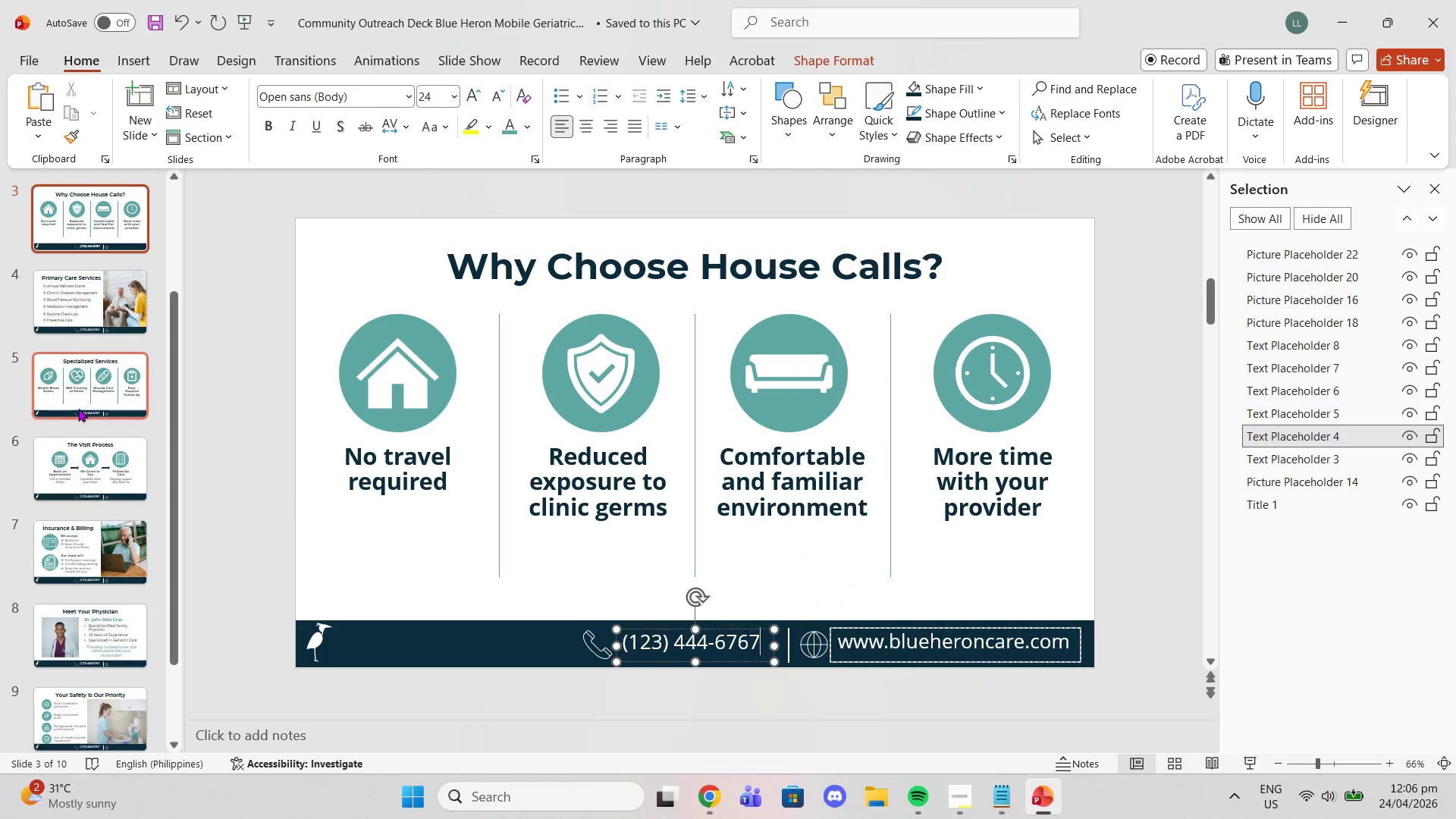 
scroll: coordinate [67, 394], scroll_direction: up, amount: 2.0
 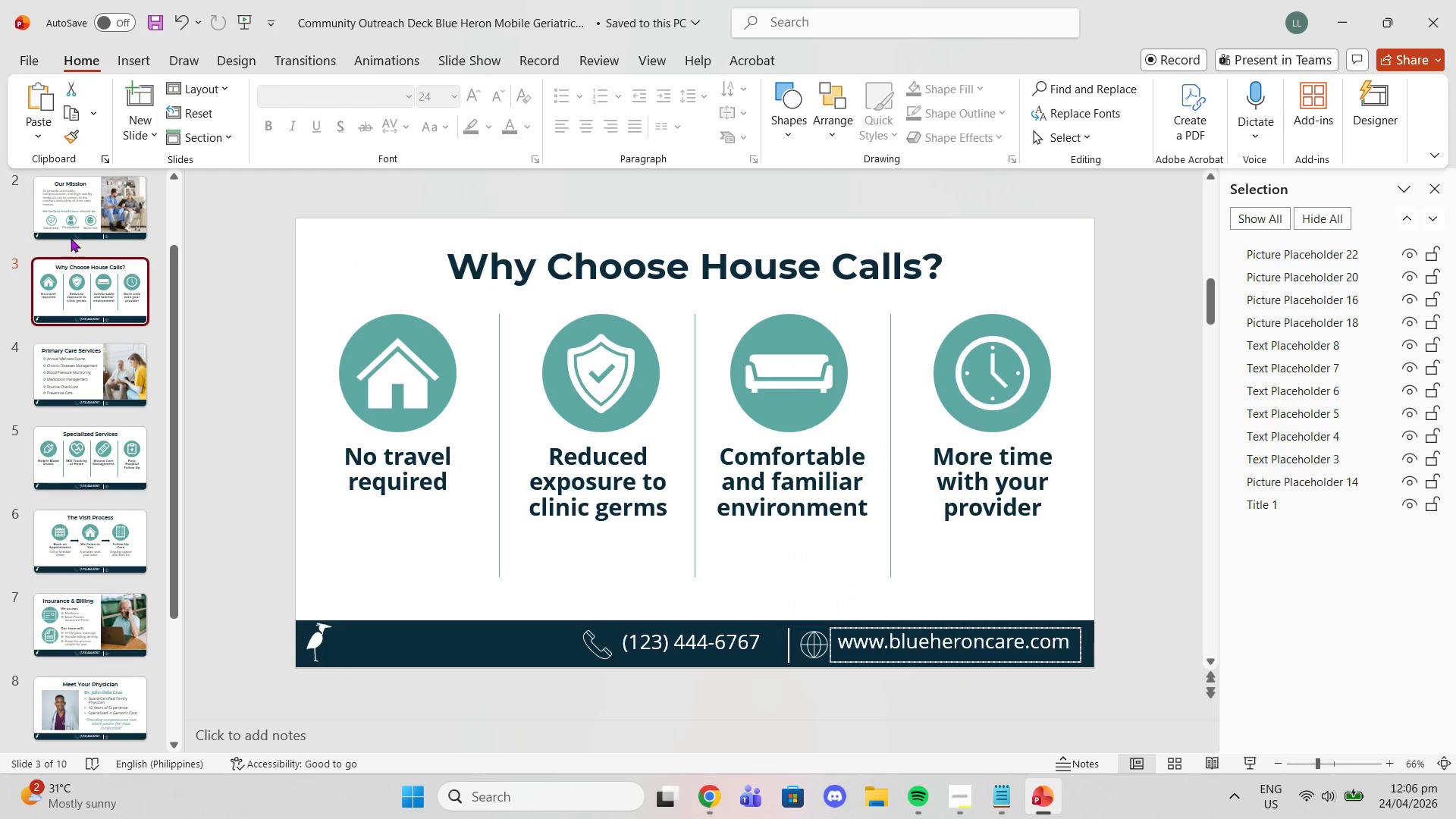 
left_click([71, 237])
 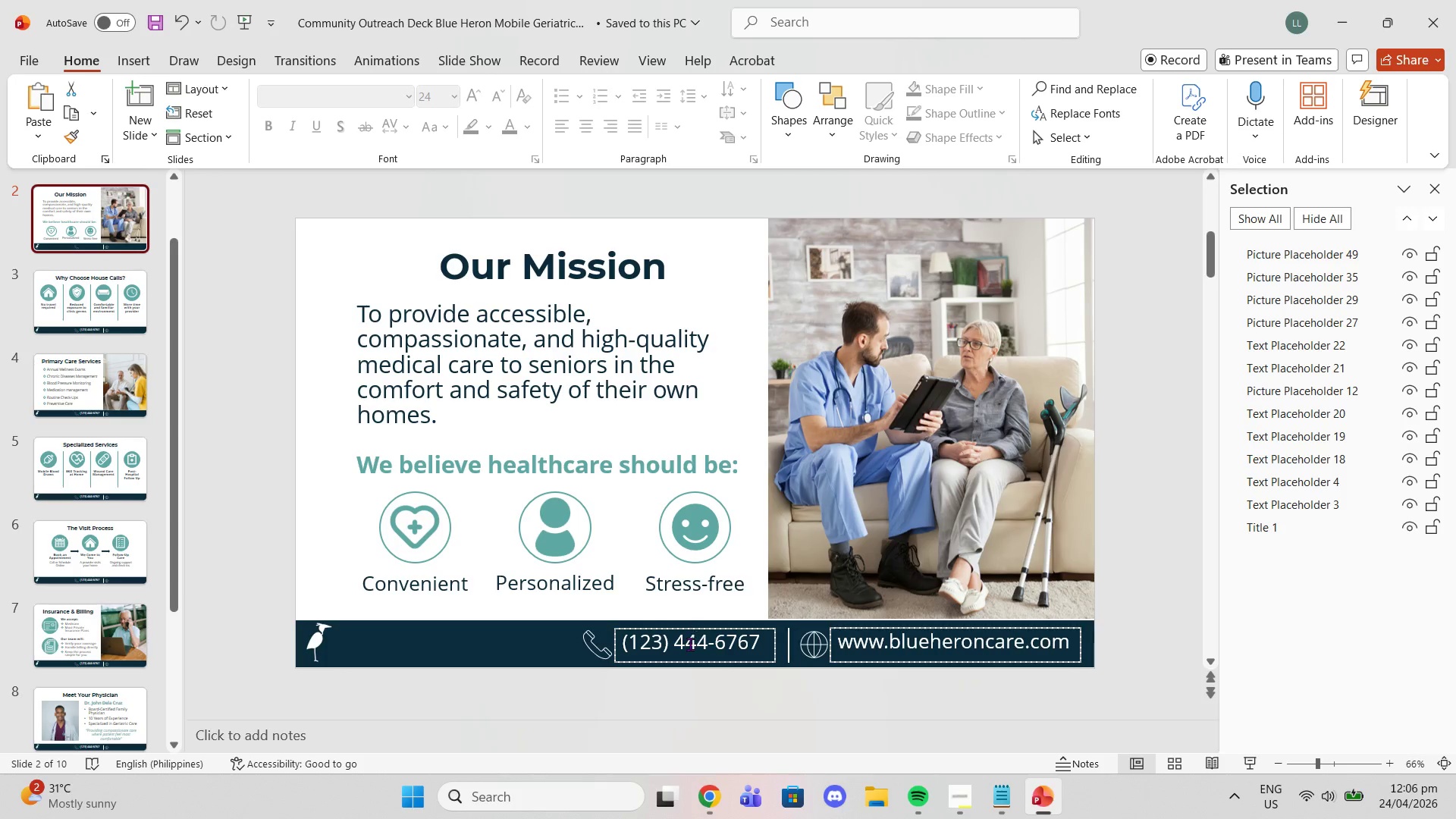 
left_click([690, 644])
 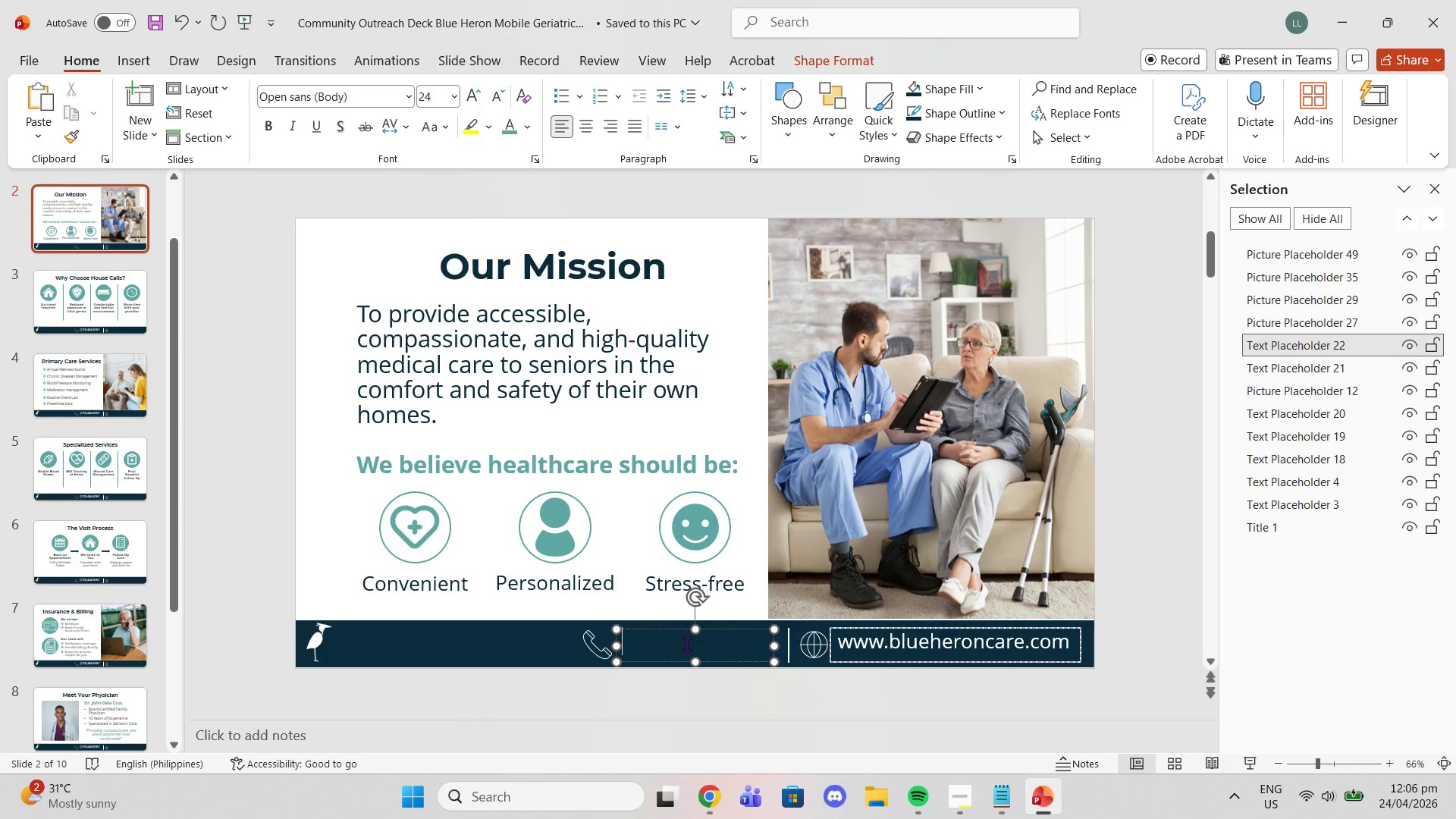 
key(Control+ControlLeft)
 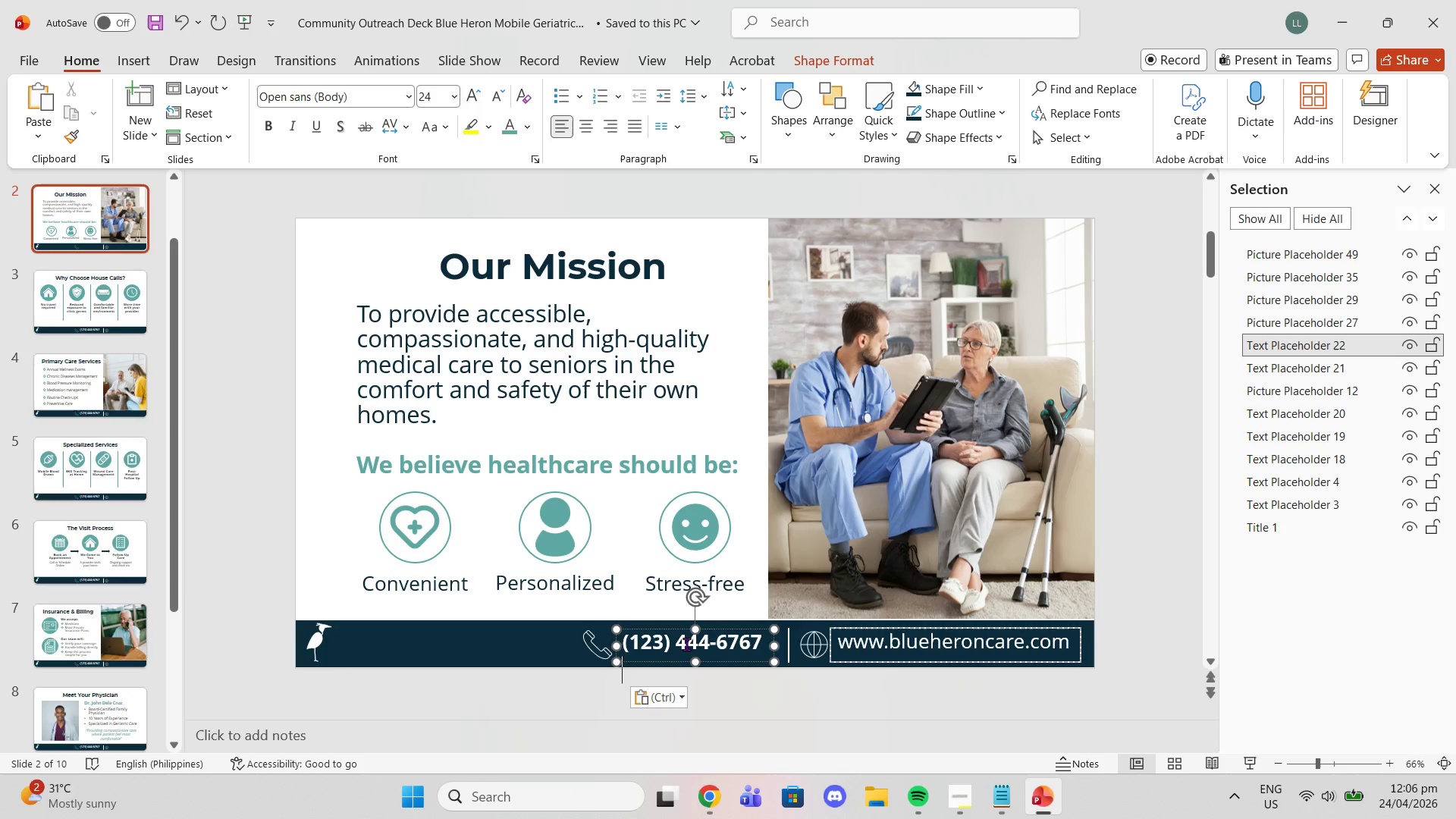 
key(Control+V)
 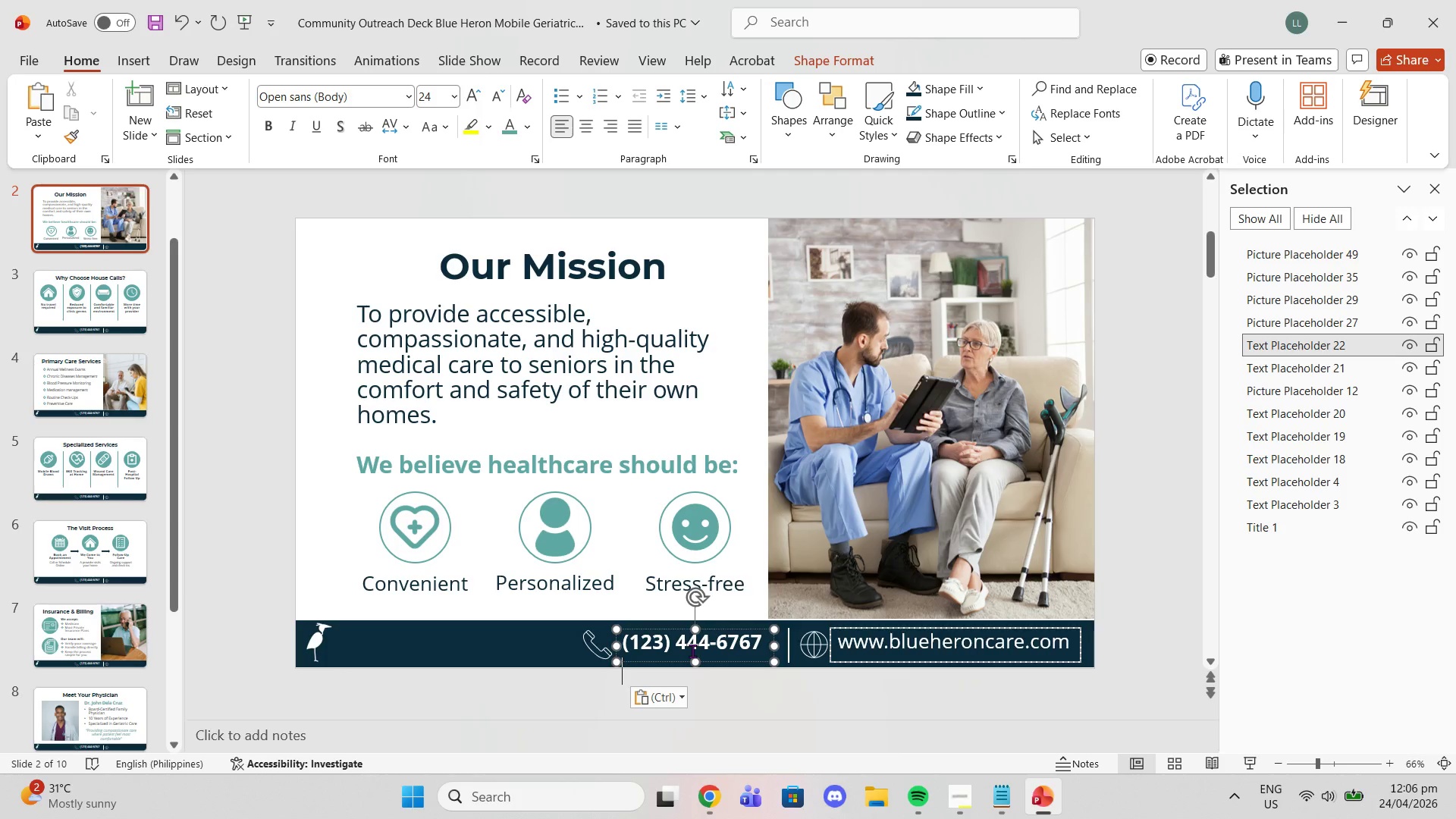 
key(Control+ControlLeft)
 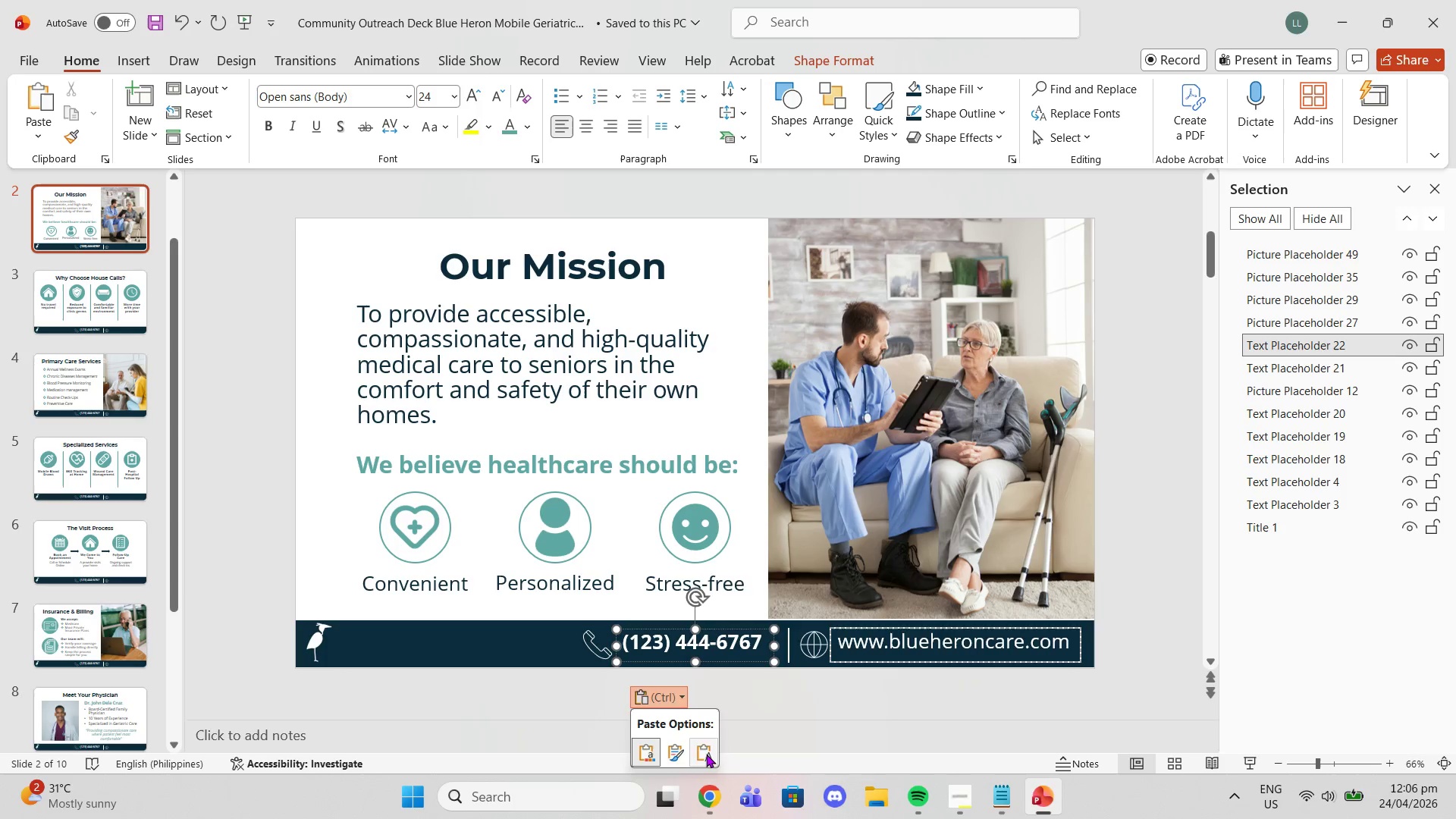 
left_click([706, 754])
 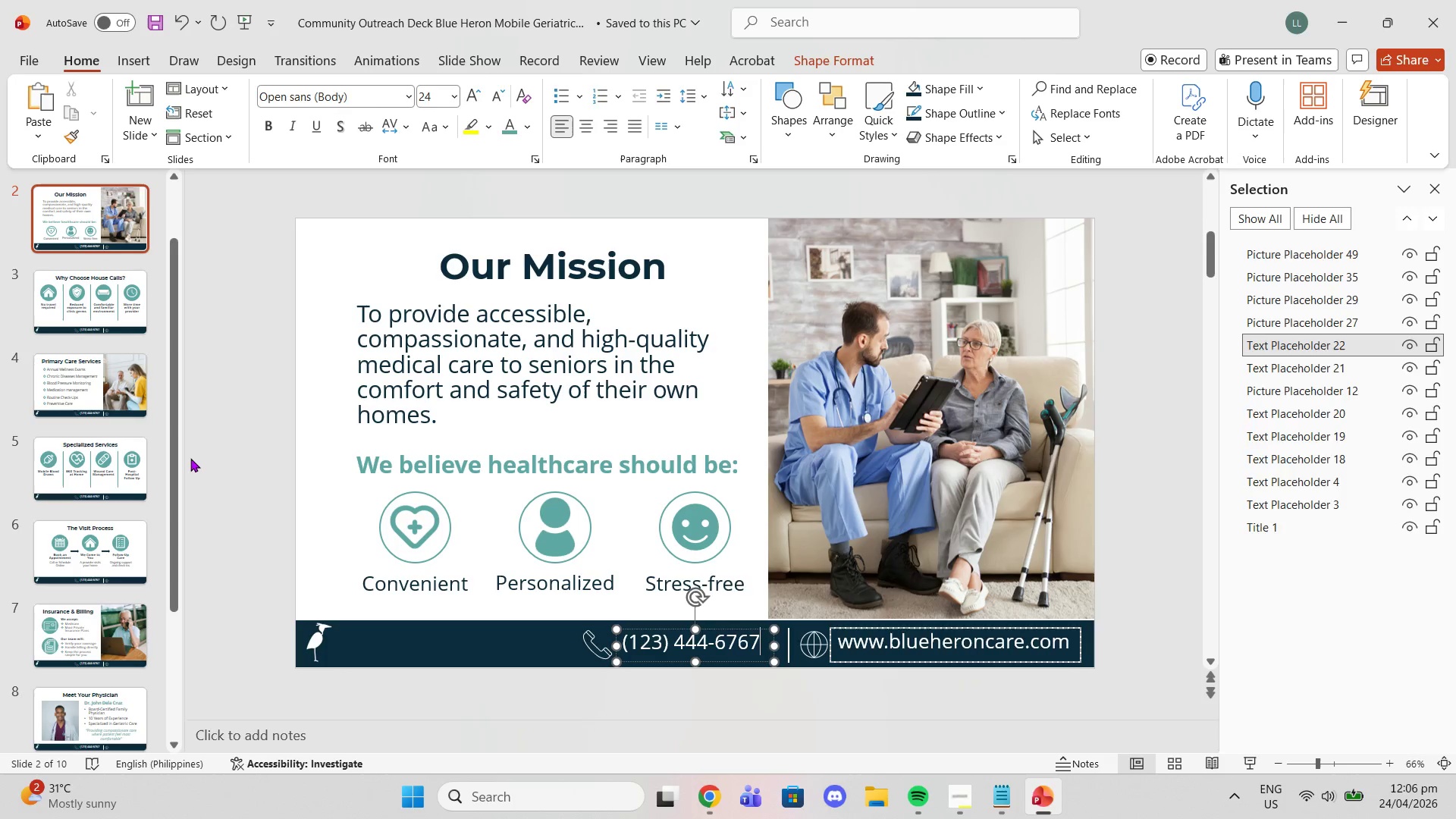 
scroll: coordinate [188, 454], scroll_direction: up, amount: 2.0
 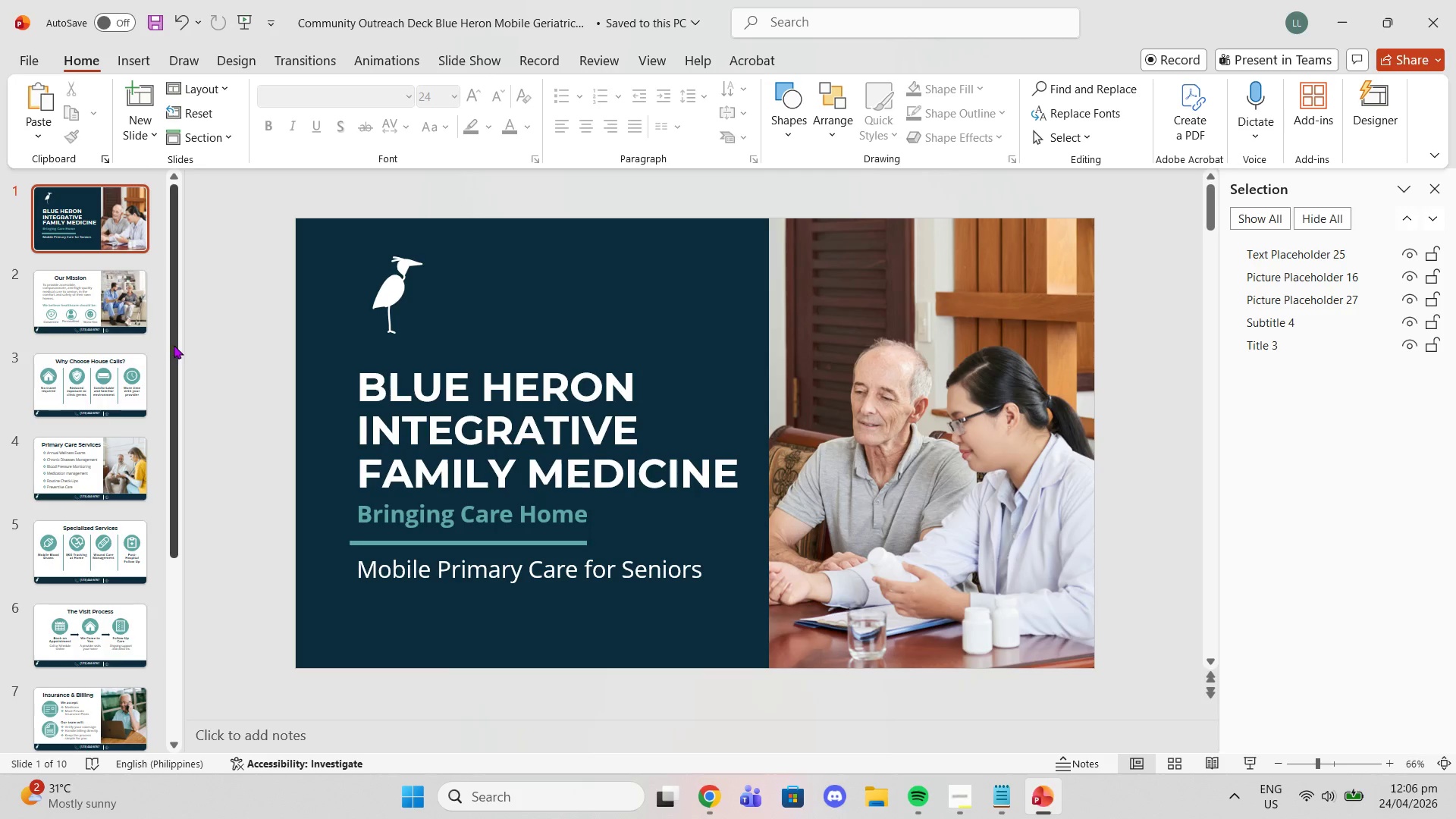 
scroll: coordinate [179, 351], scroll_direction: down, amount: 1.0
 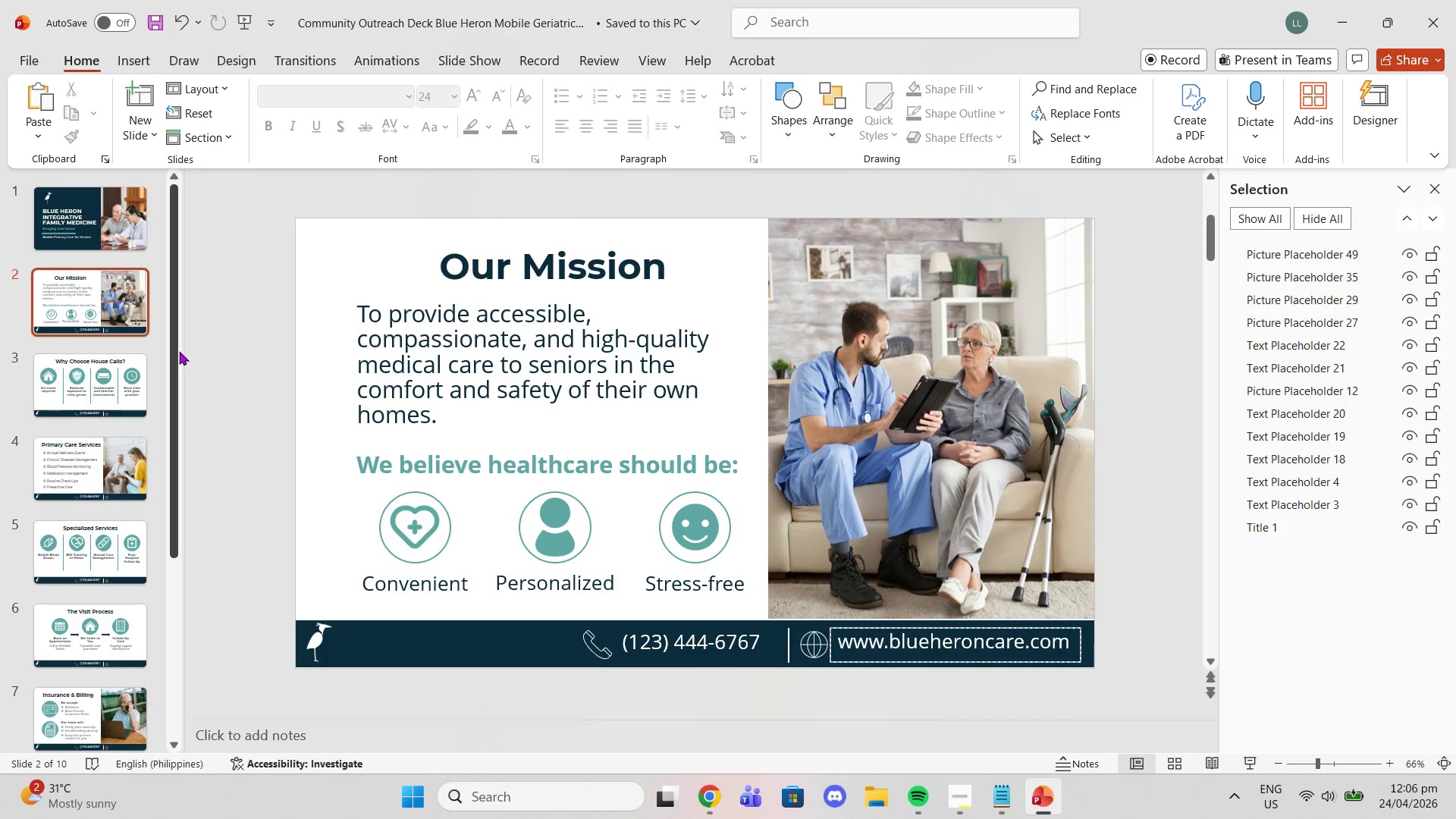 
scroll: coordinate [179, 351], scroll_direction: up, amount: 1.0
 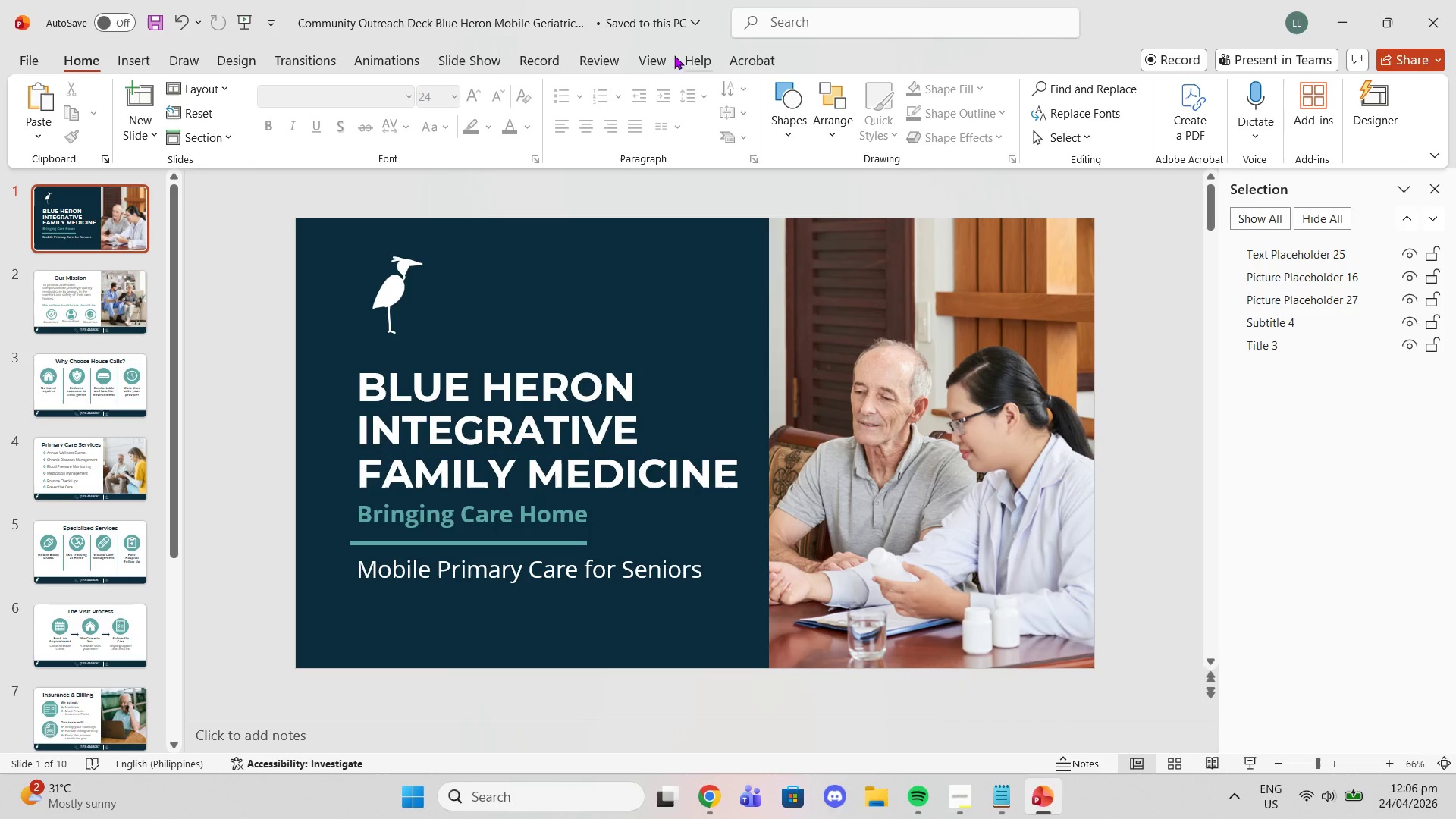 
left_click([665, 55])
 